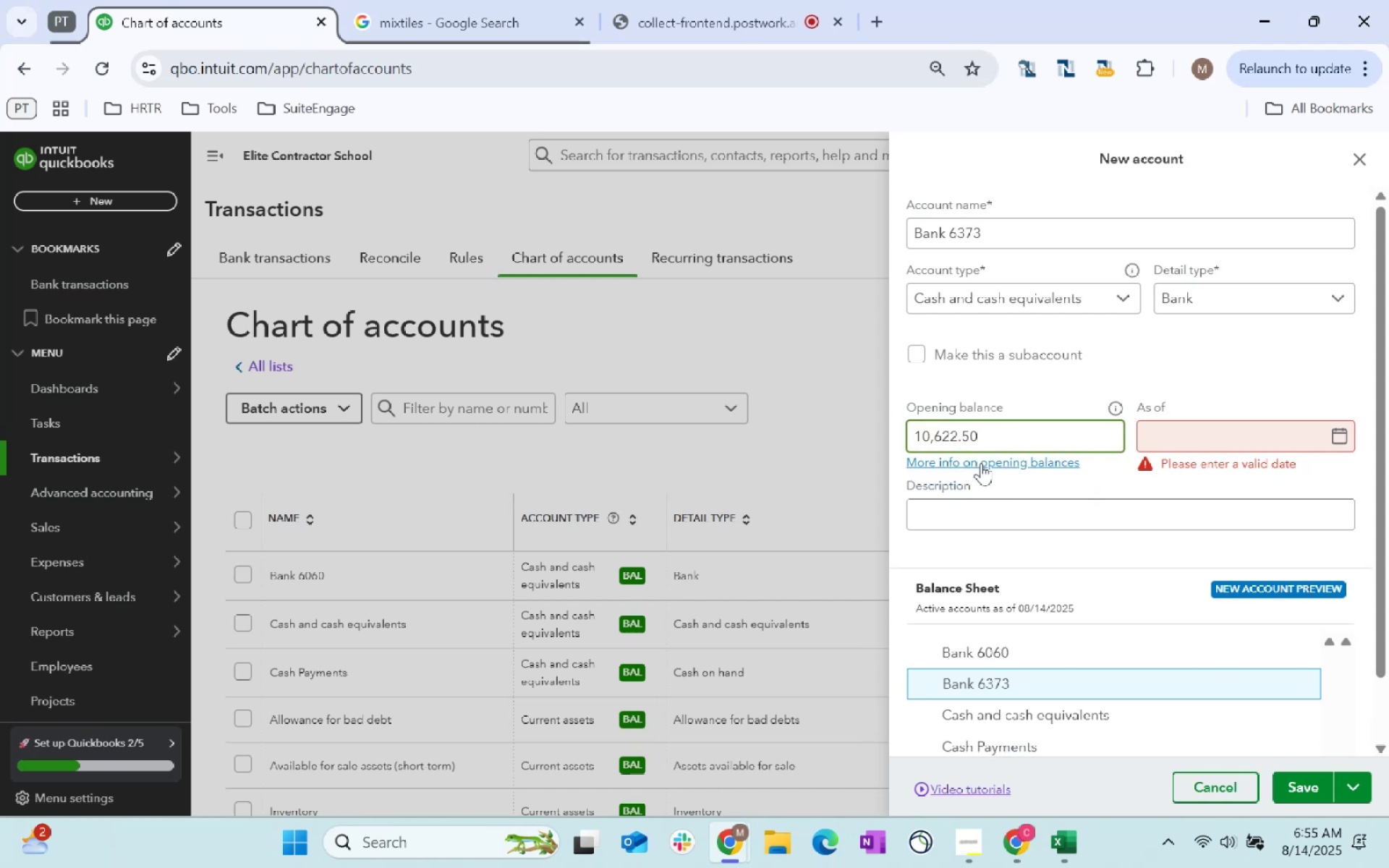 
key(Tab)
 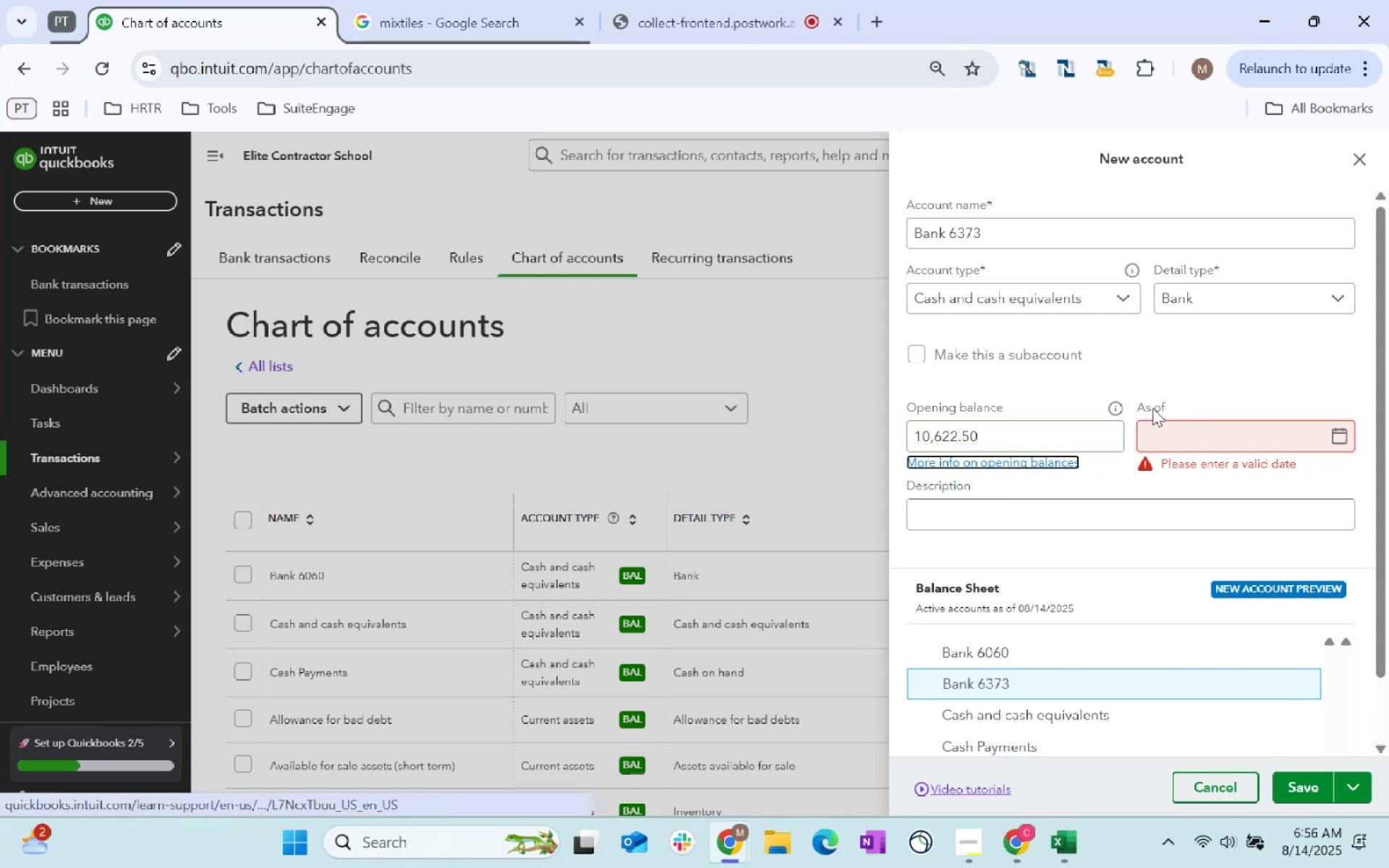 
left_click([1205, 431])
 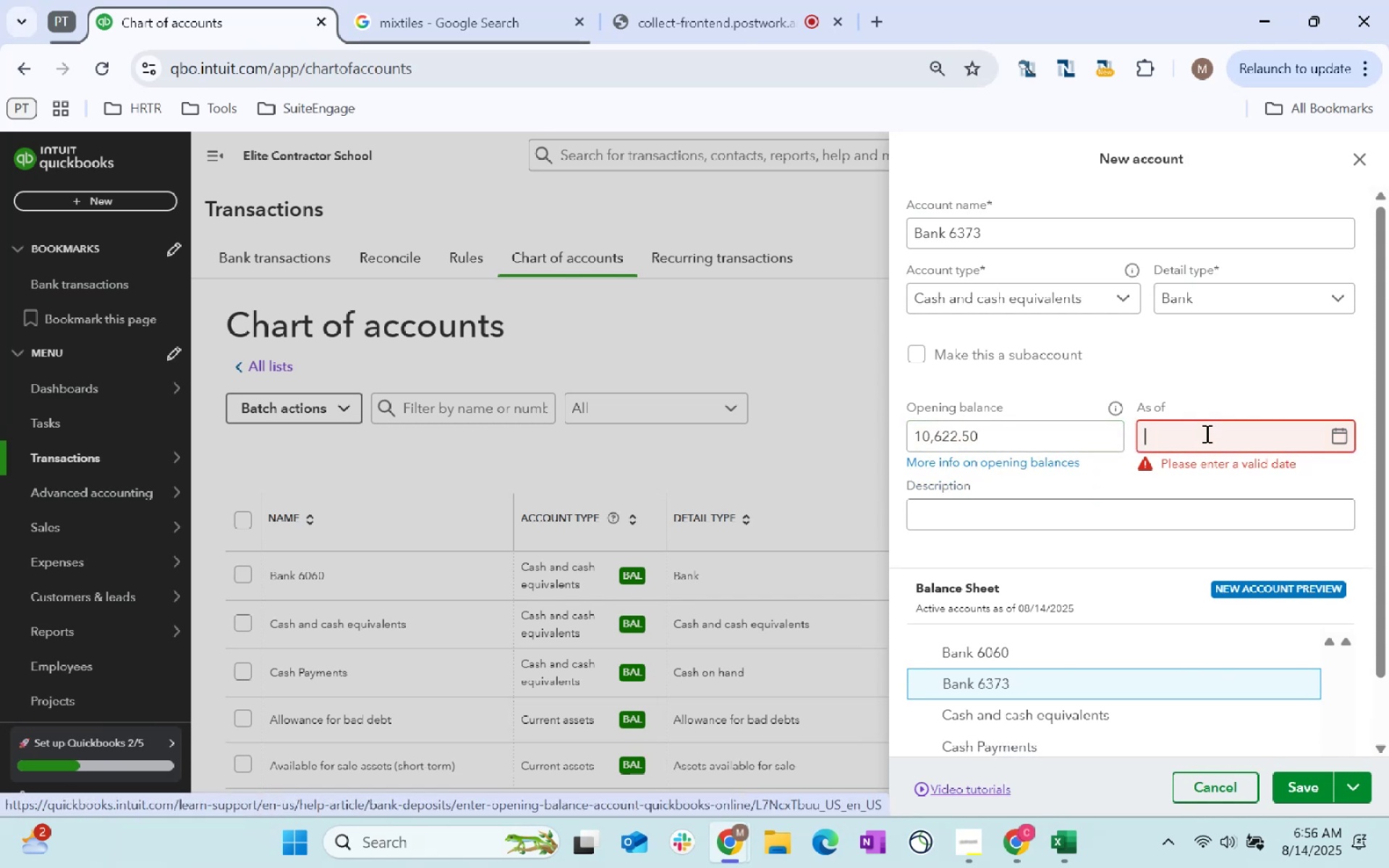 
type(1/1/2024)
 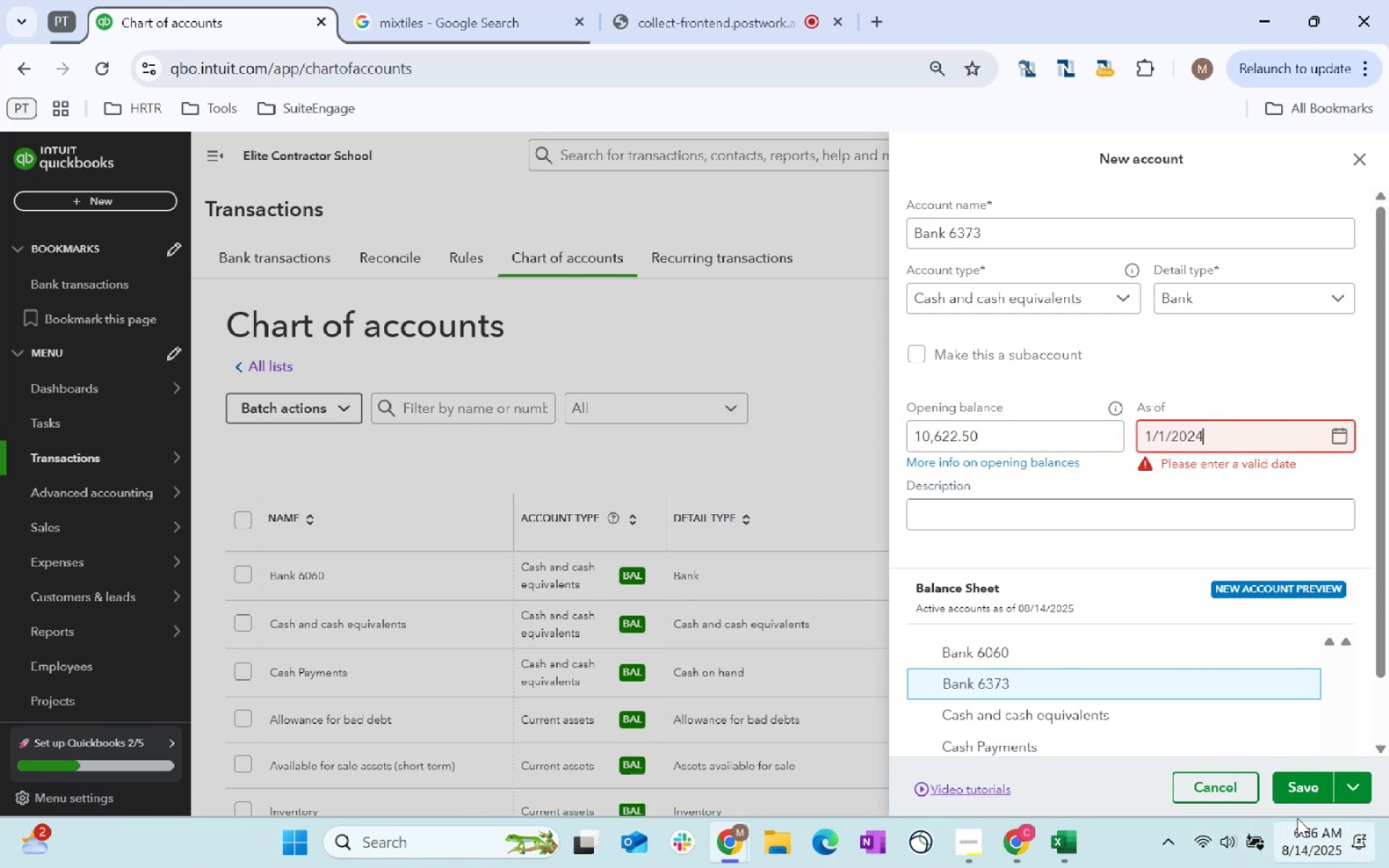 
left_click([1308, 792])
 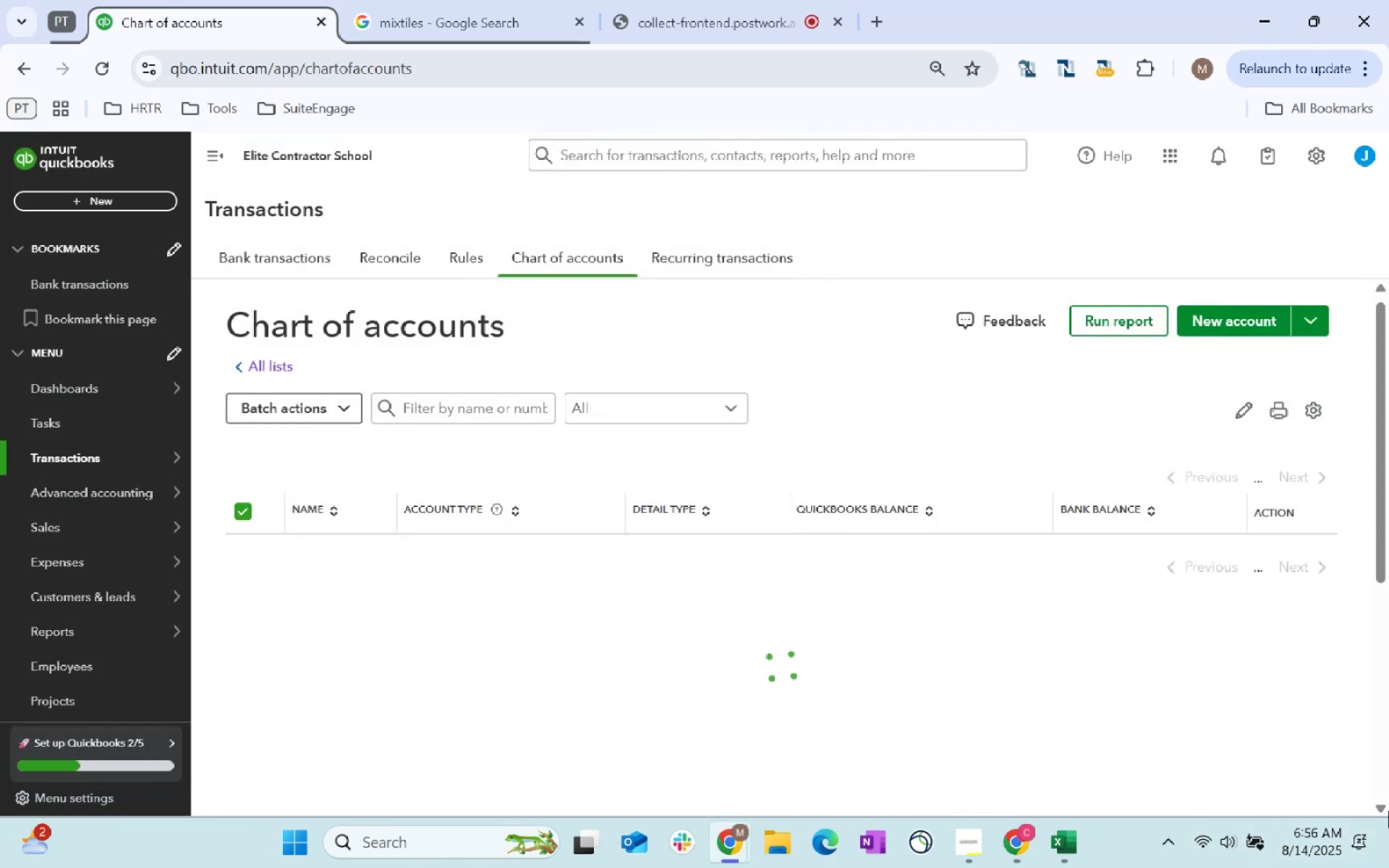 
key(Alt+AltLeft)
 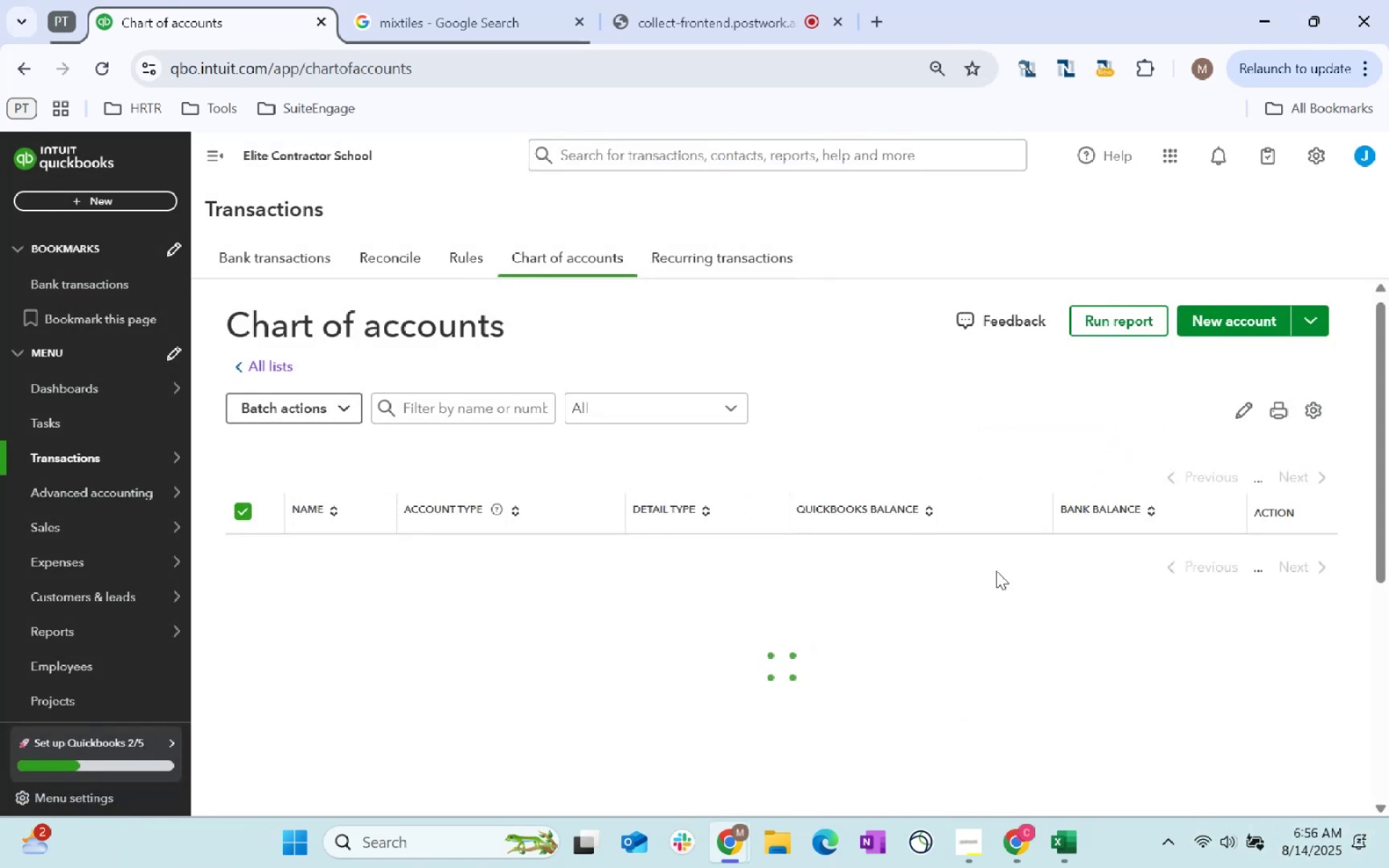 
key(Alt+Tab)
 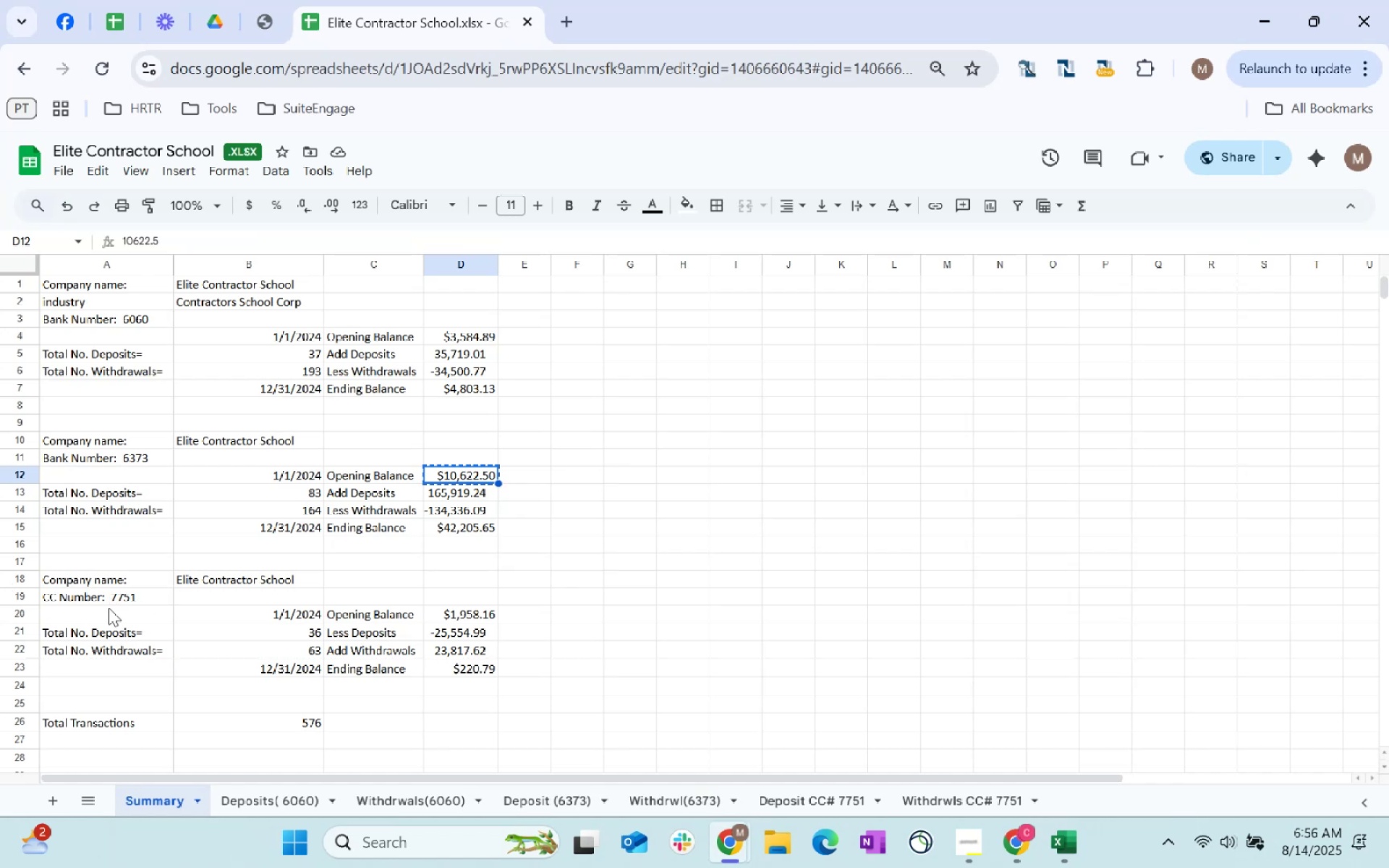 
wait(6.06)
 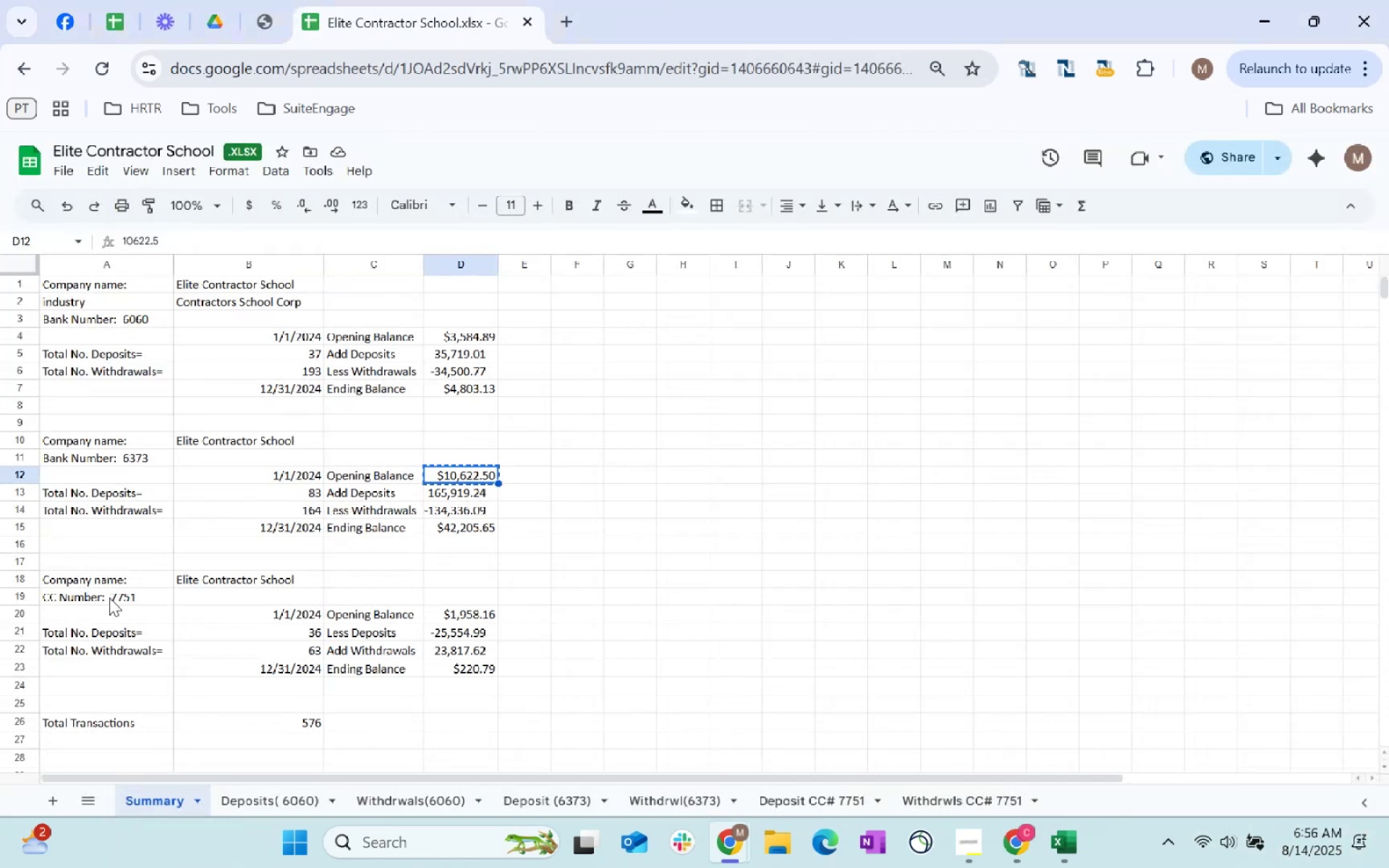 
left_click([448, 614])
 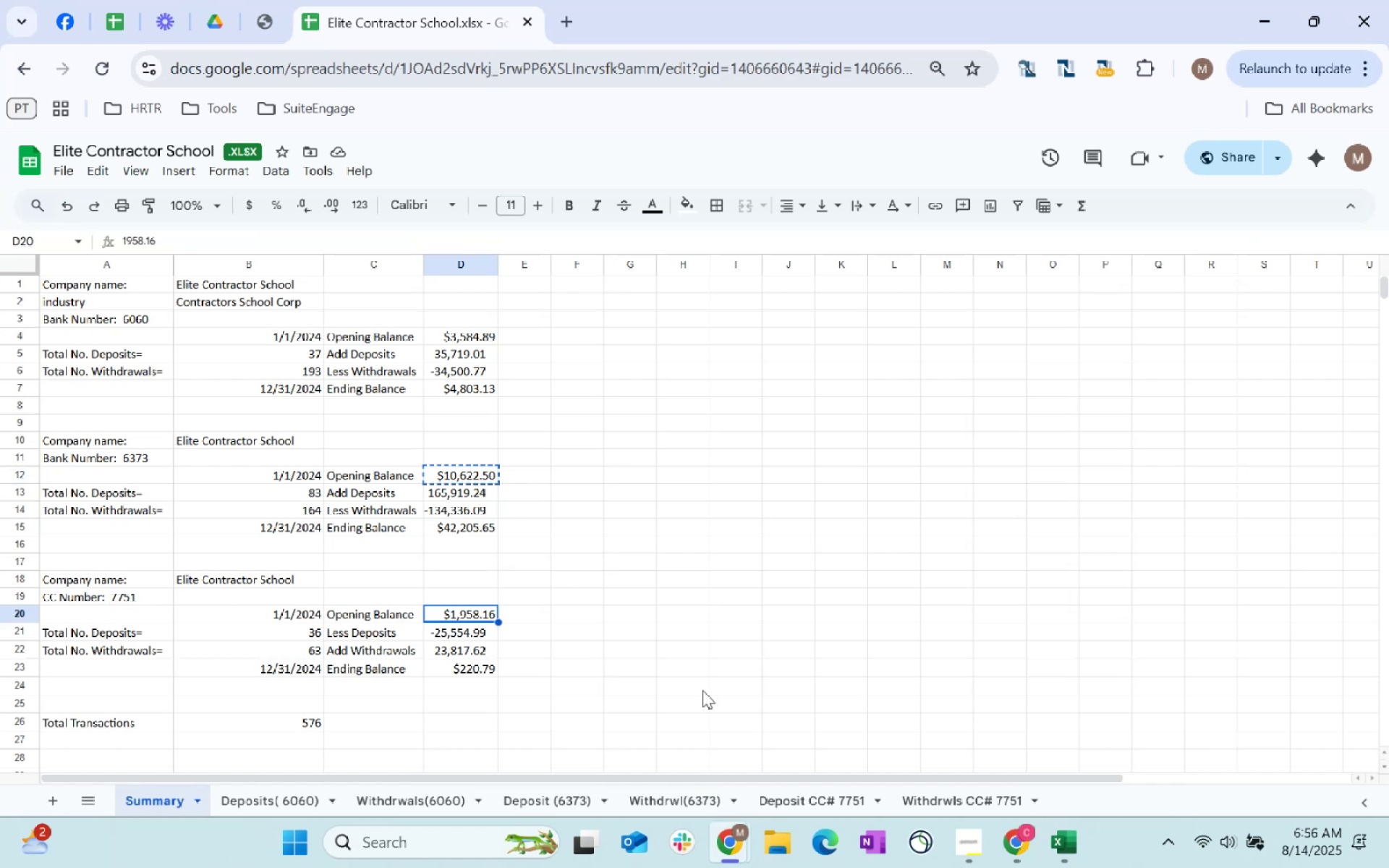 
key(Control+C)
 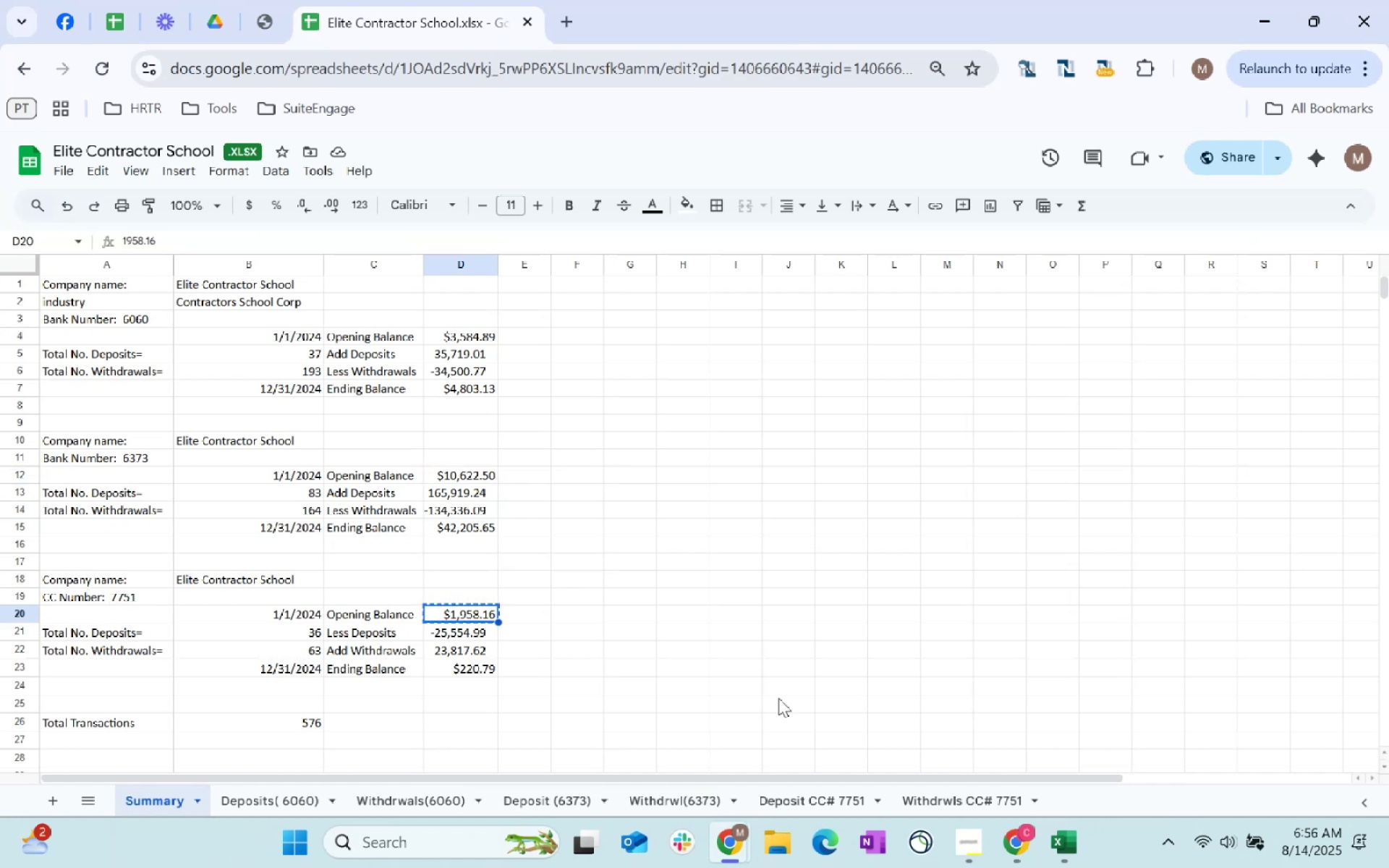 
key(Control+C)
 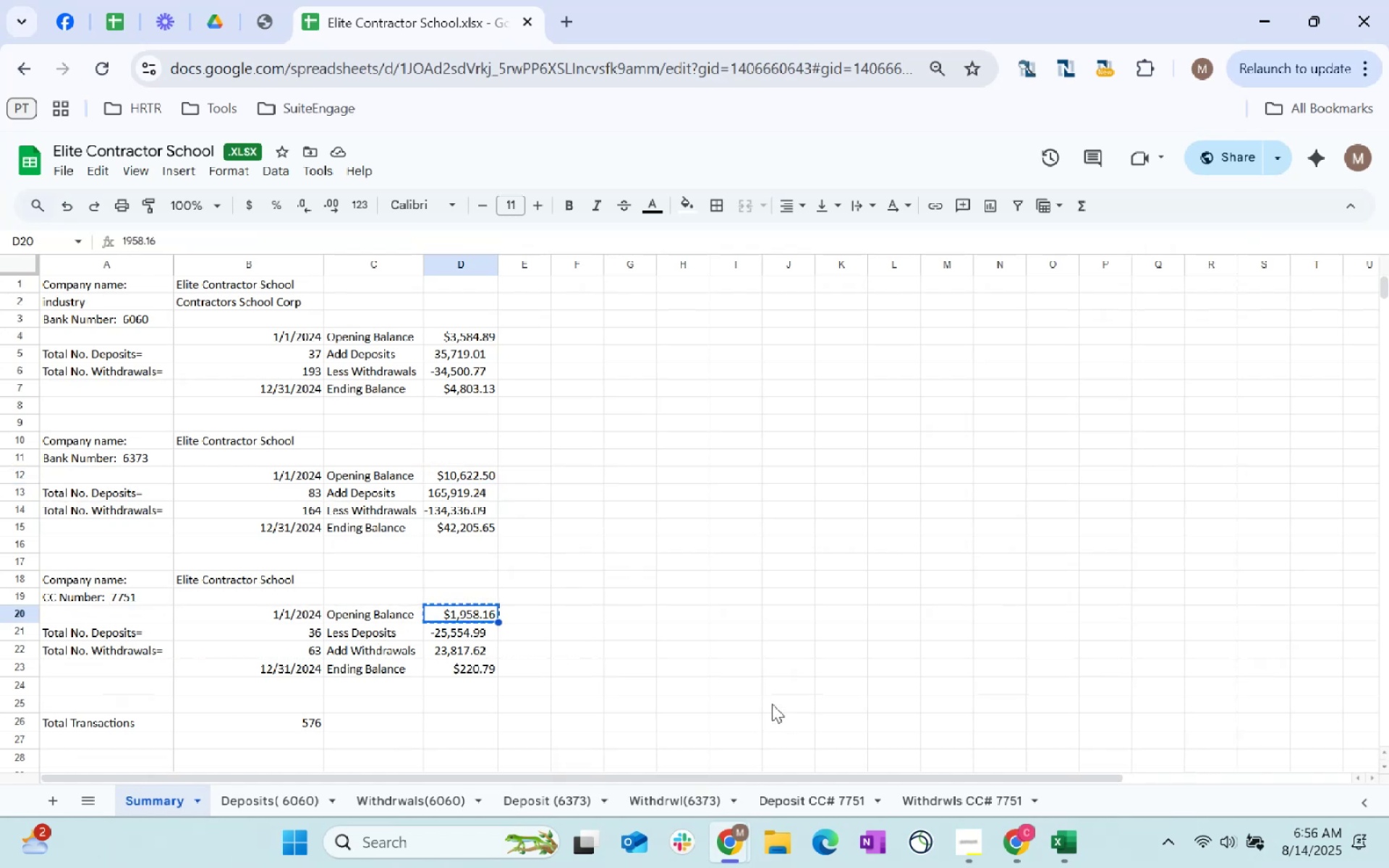 
key(Alt+AltLeft)
 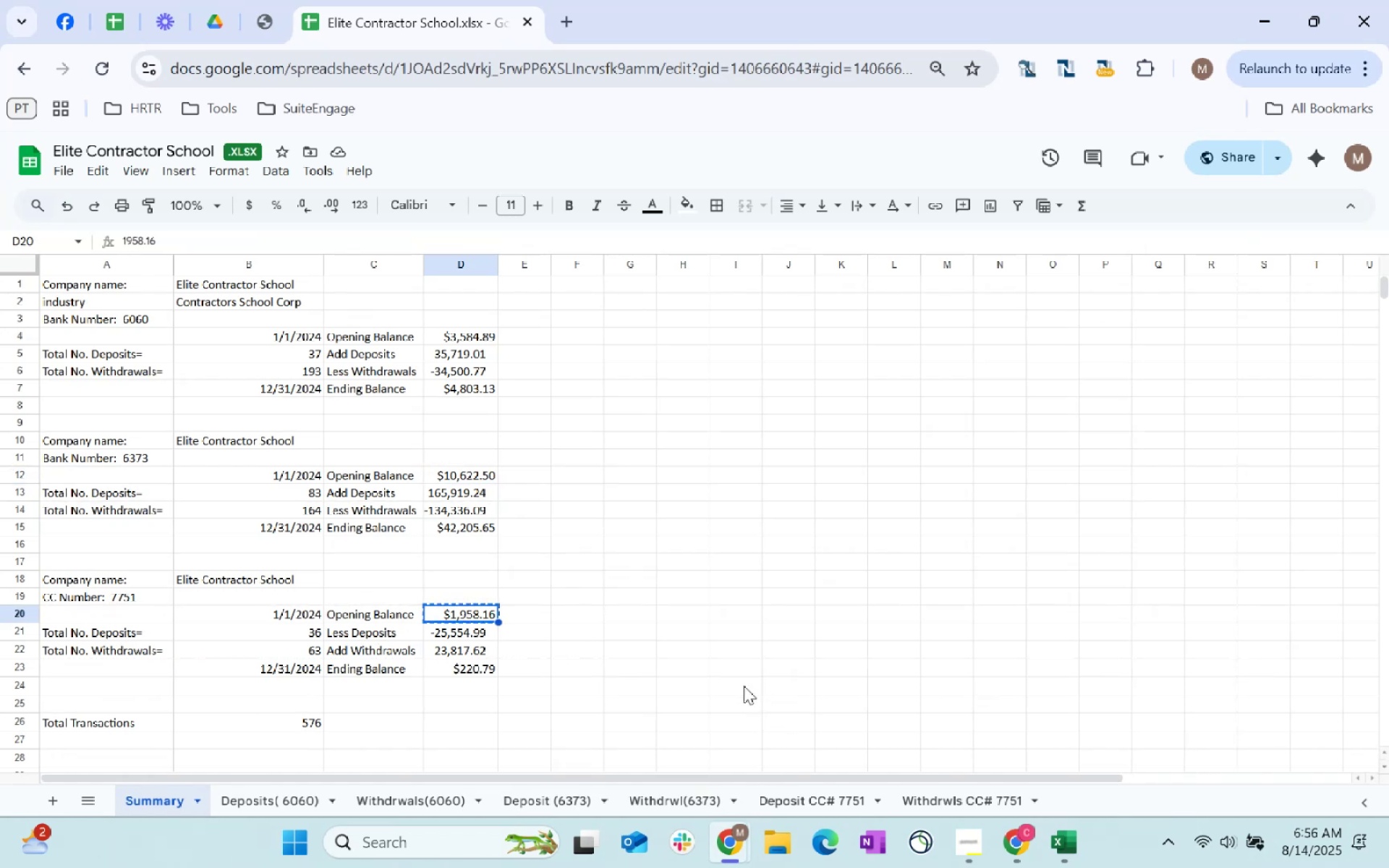 
key(Alt+Tab)
 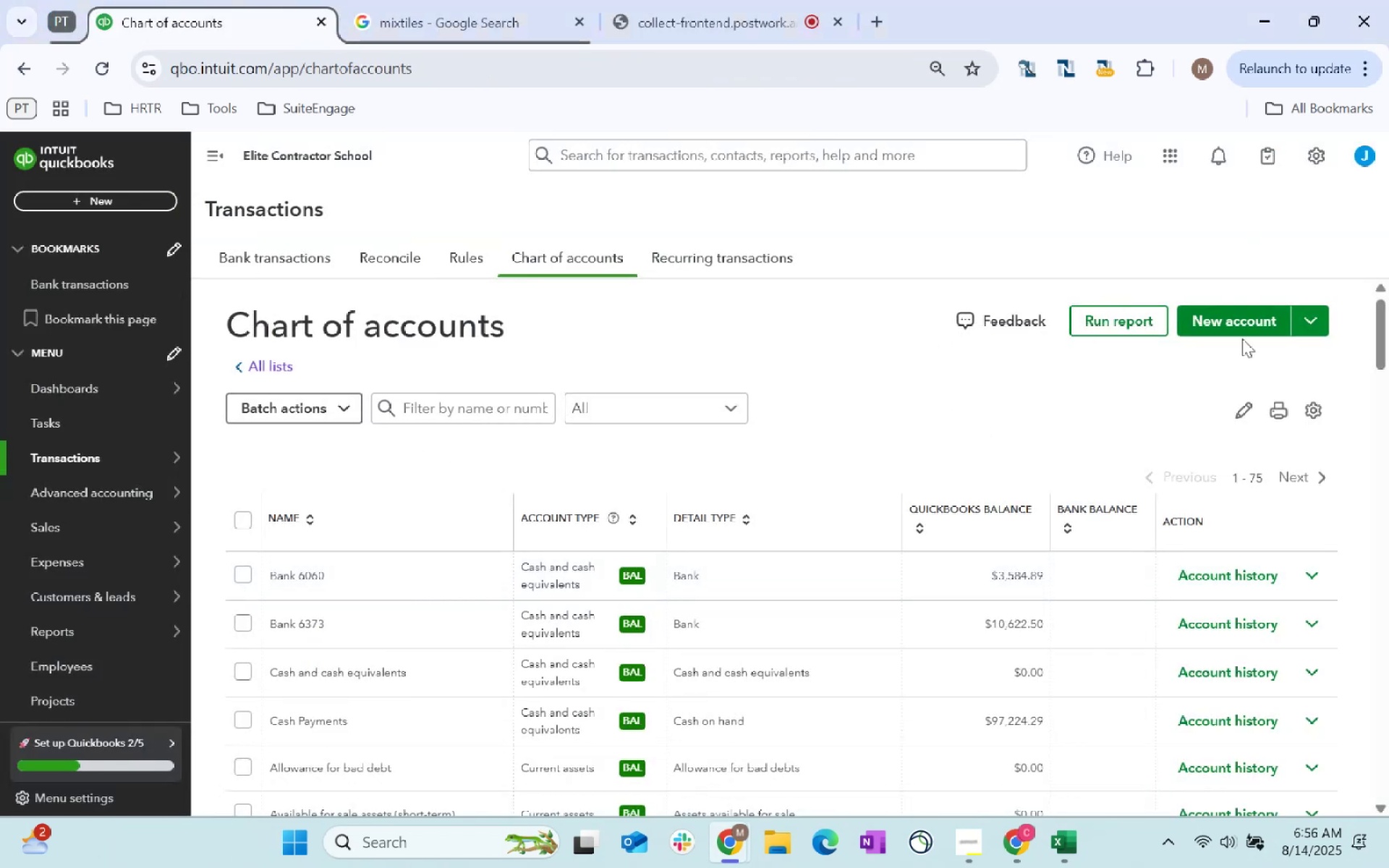 
left_click([1245, 318])
 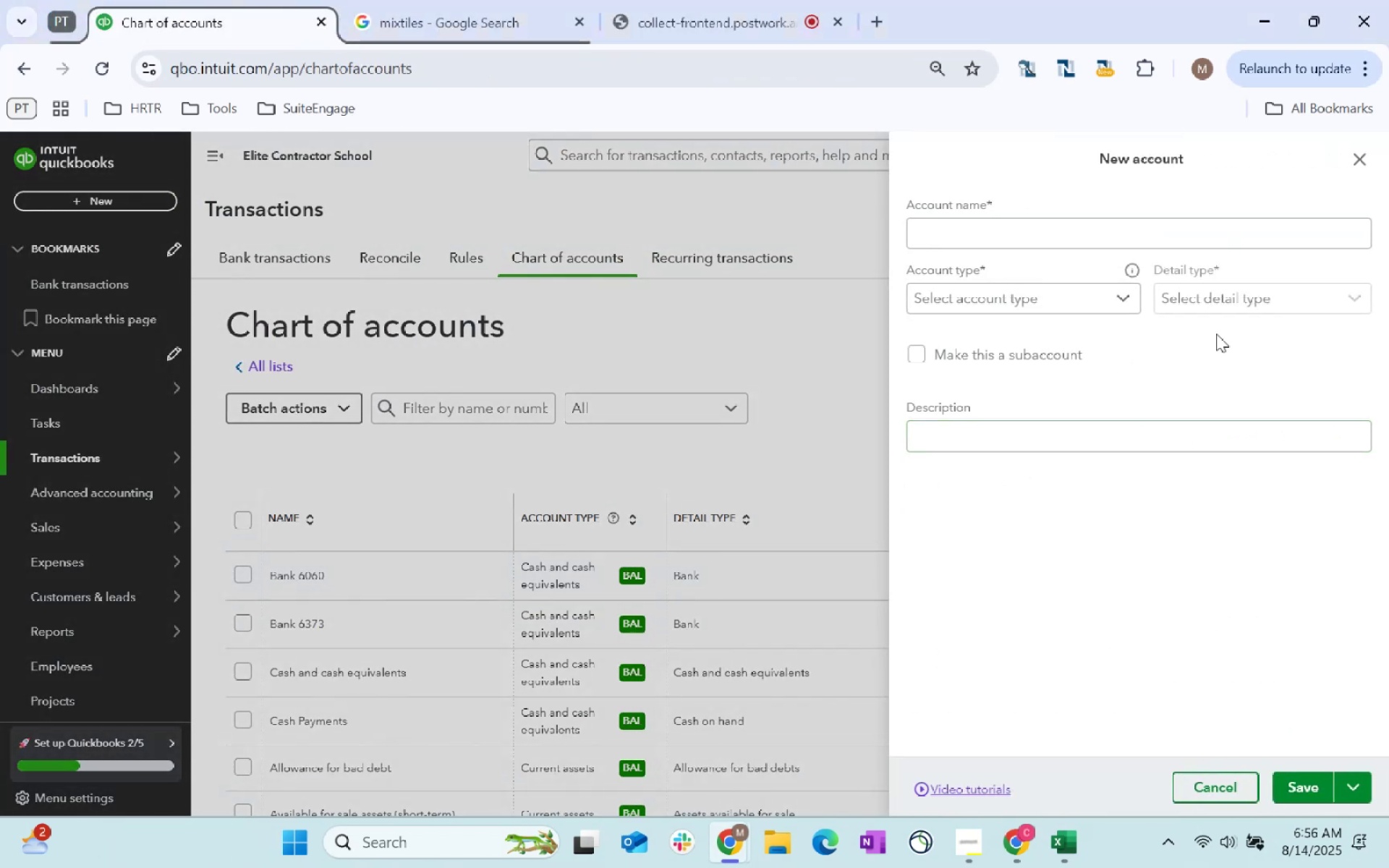 
scroll: coordinate [1138, 602], scroll_direction: up, amount: 9.0
 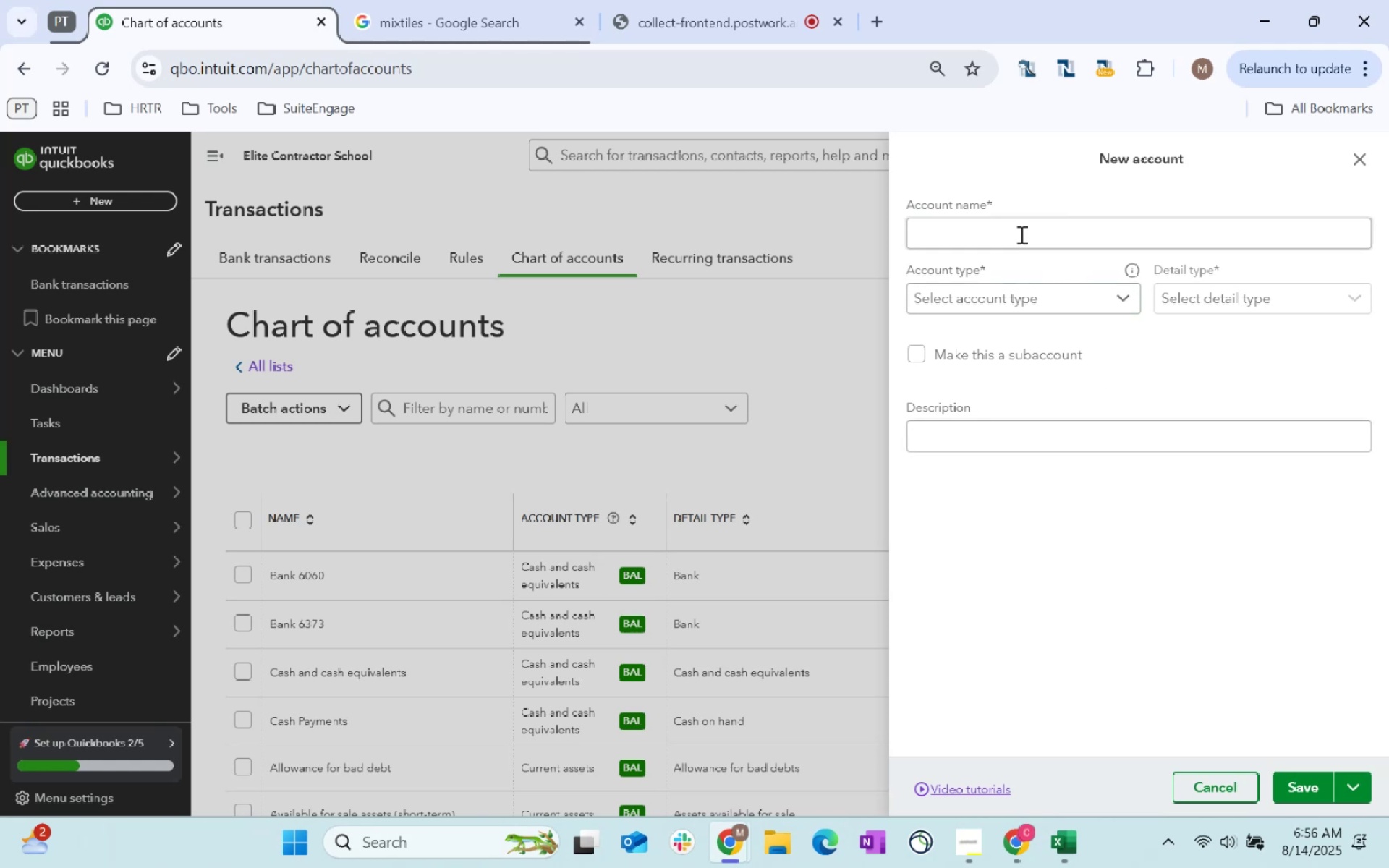 
left_click([1019, 233])
 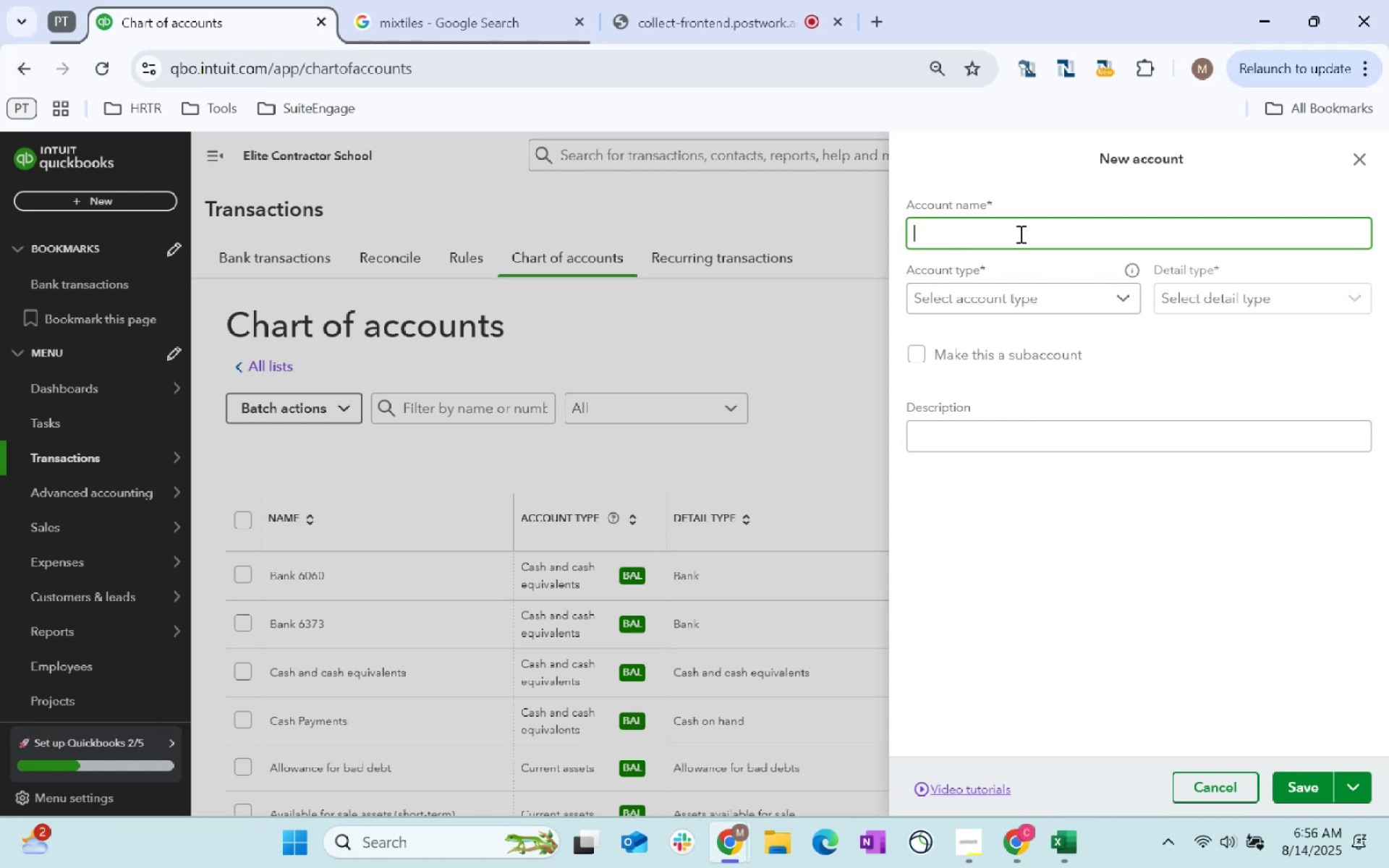 
type(Credit Card )
 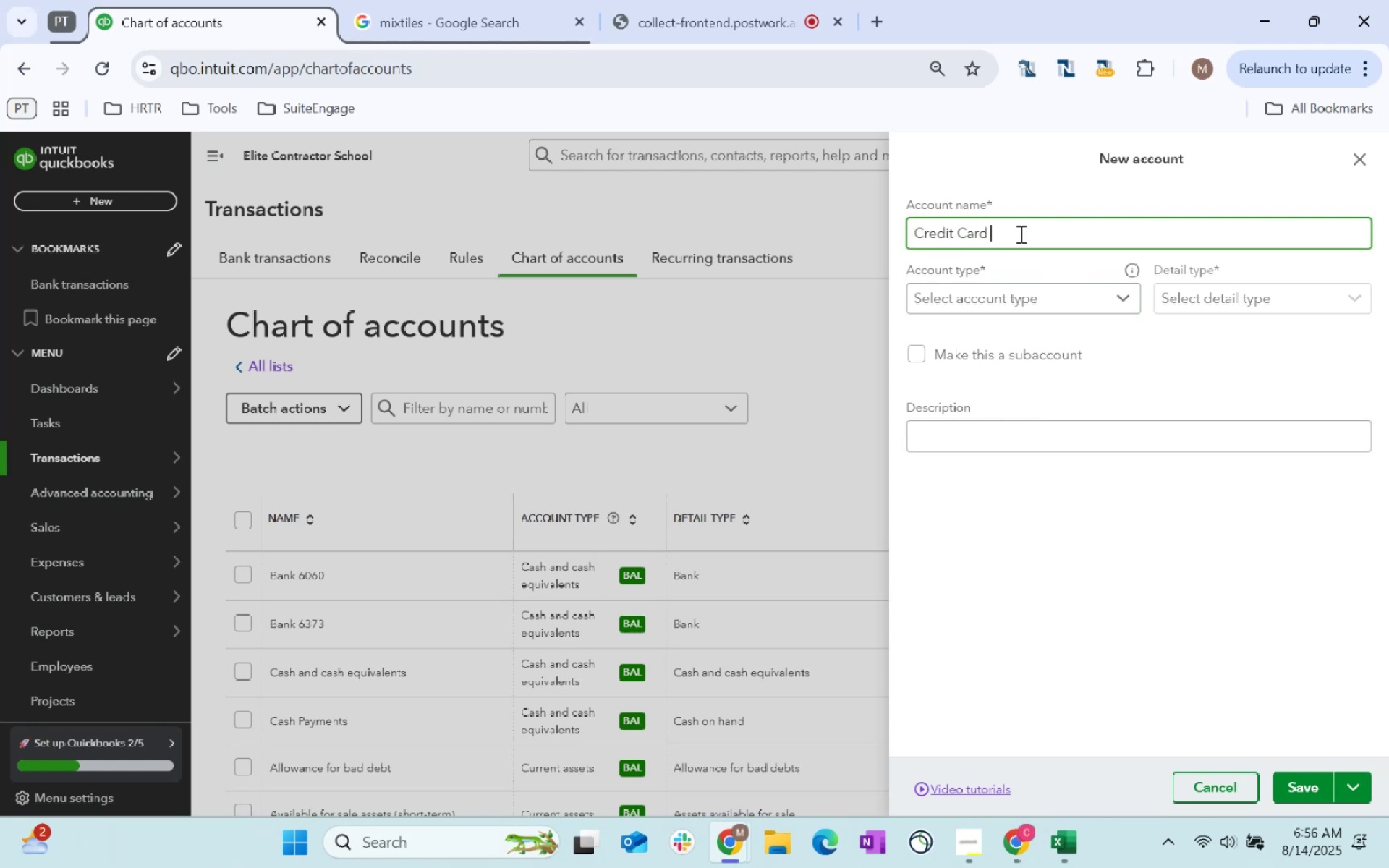 
key(Control+ControlLeft)
 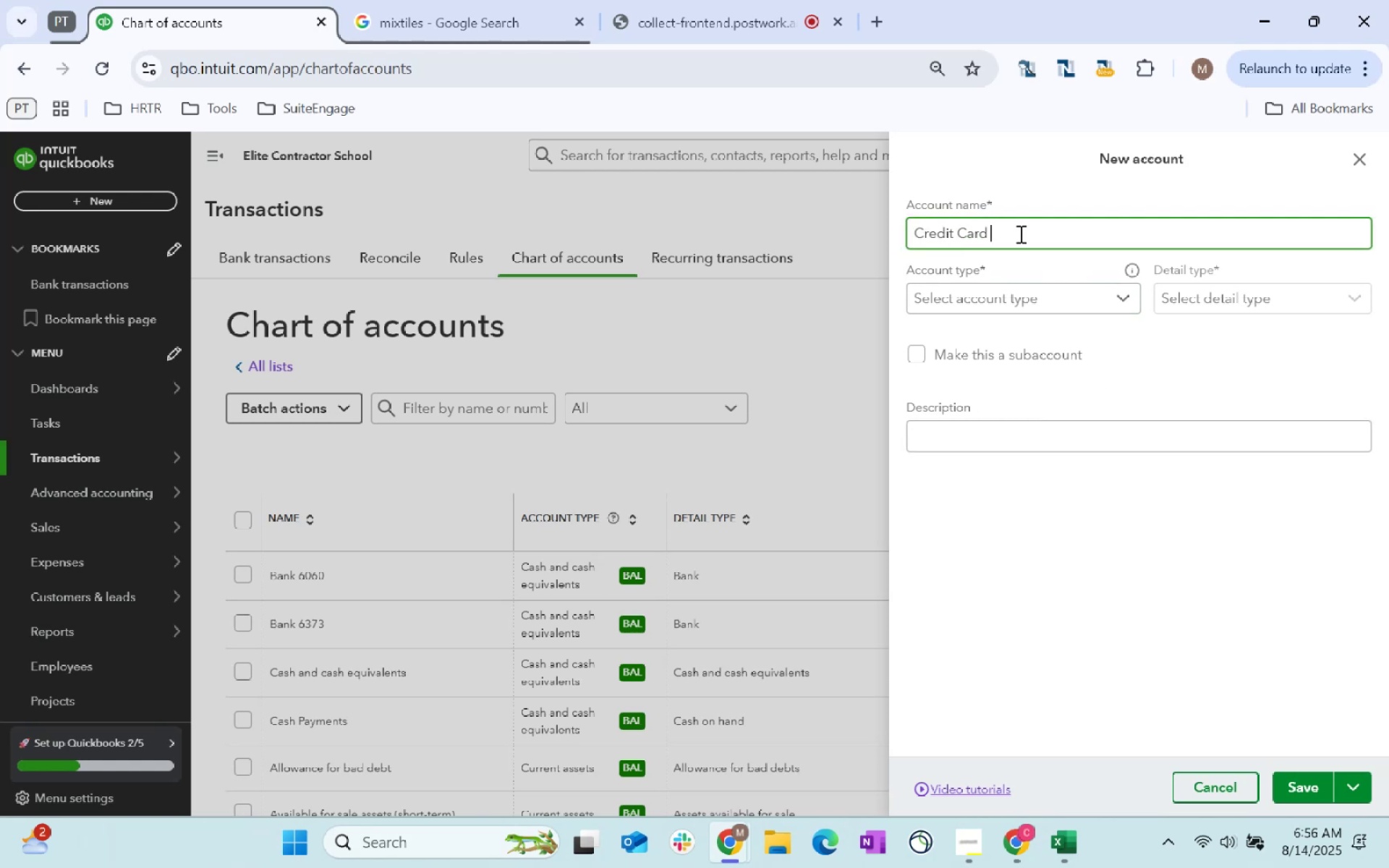 
key(Control+V)
 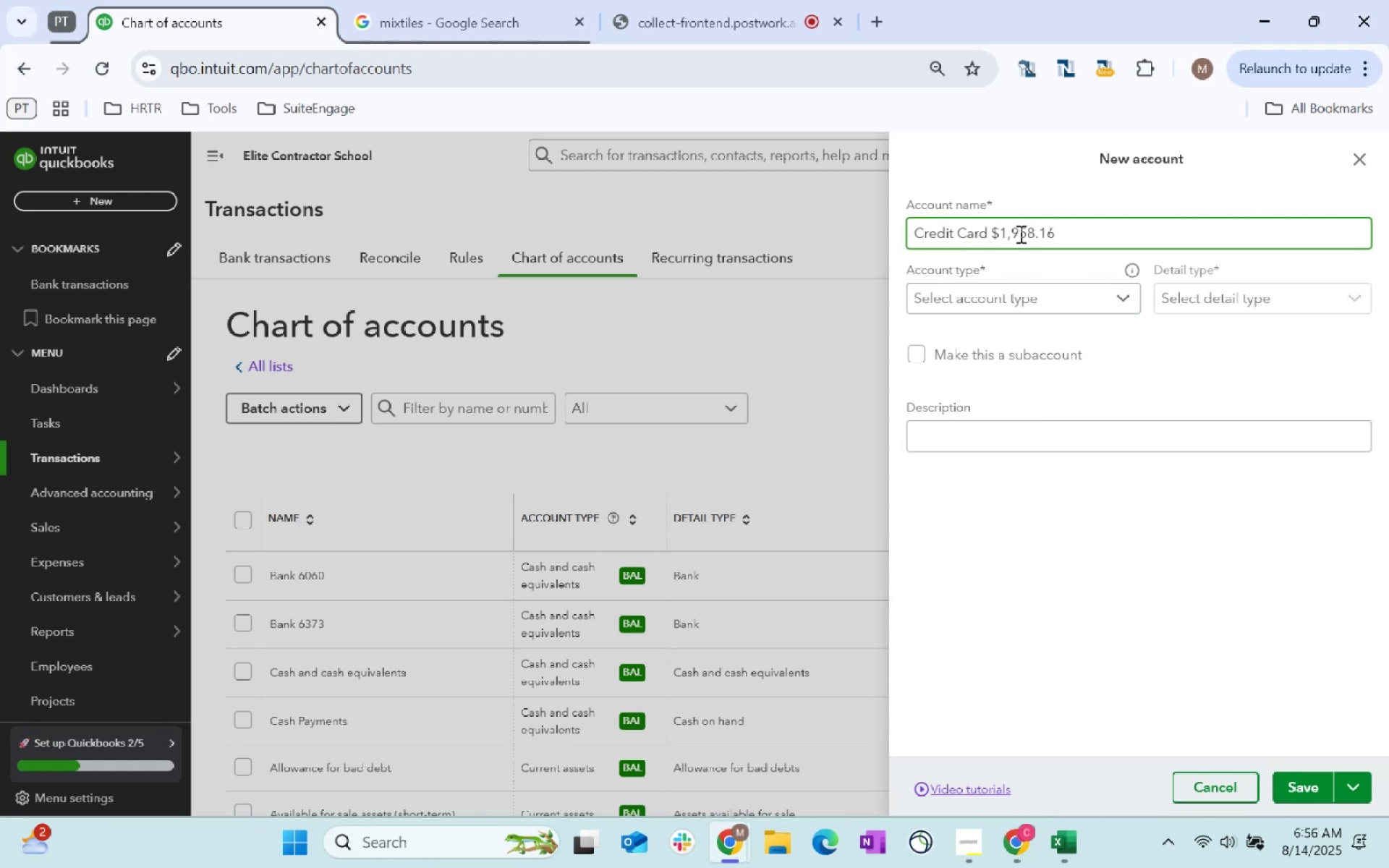 
key(Control+ControlLeft)
 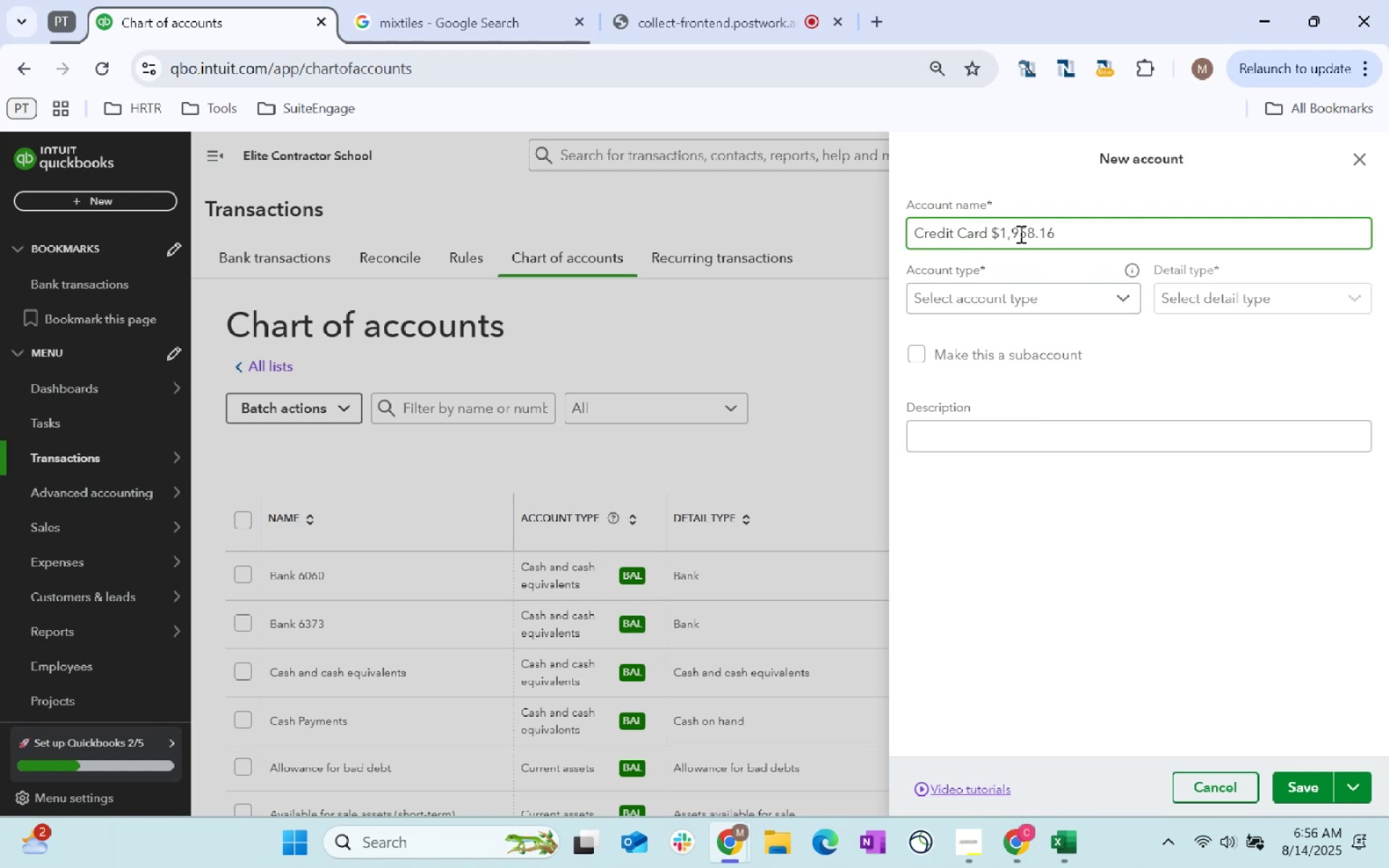 
key(Control+Z)
 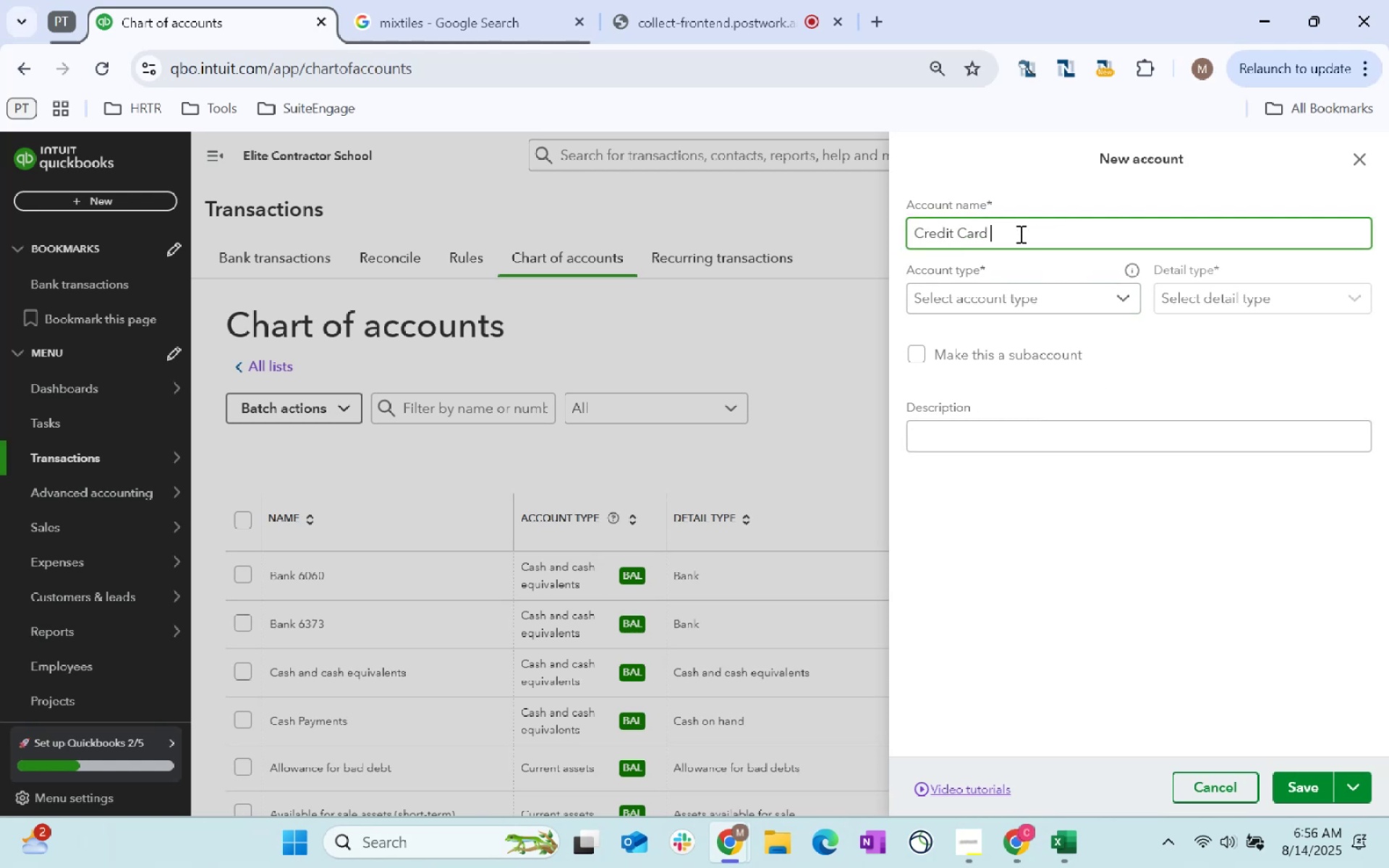 
key(Alt+AltLeft)
 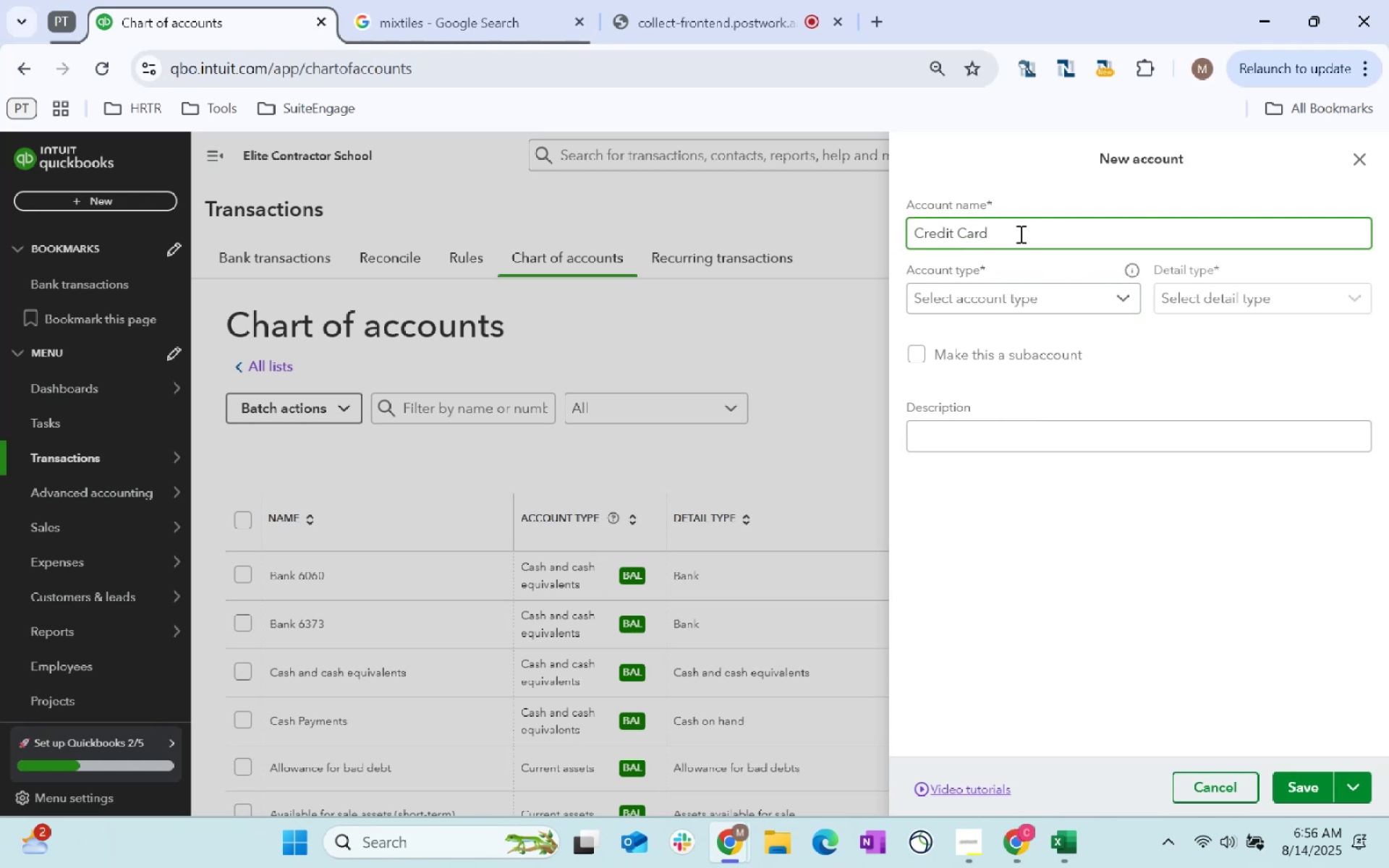 
key(Alt+Tab)
 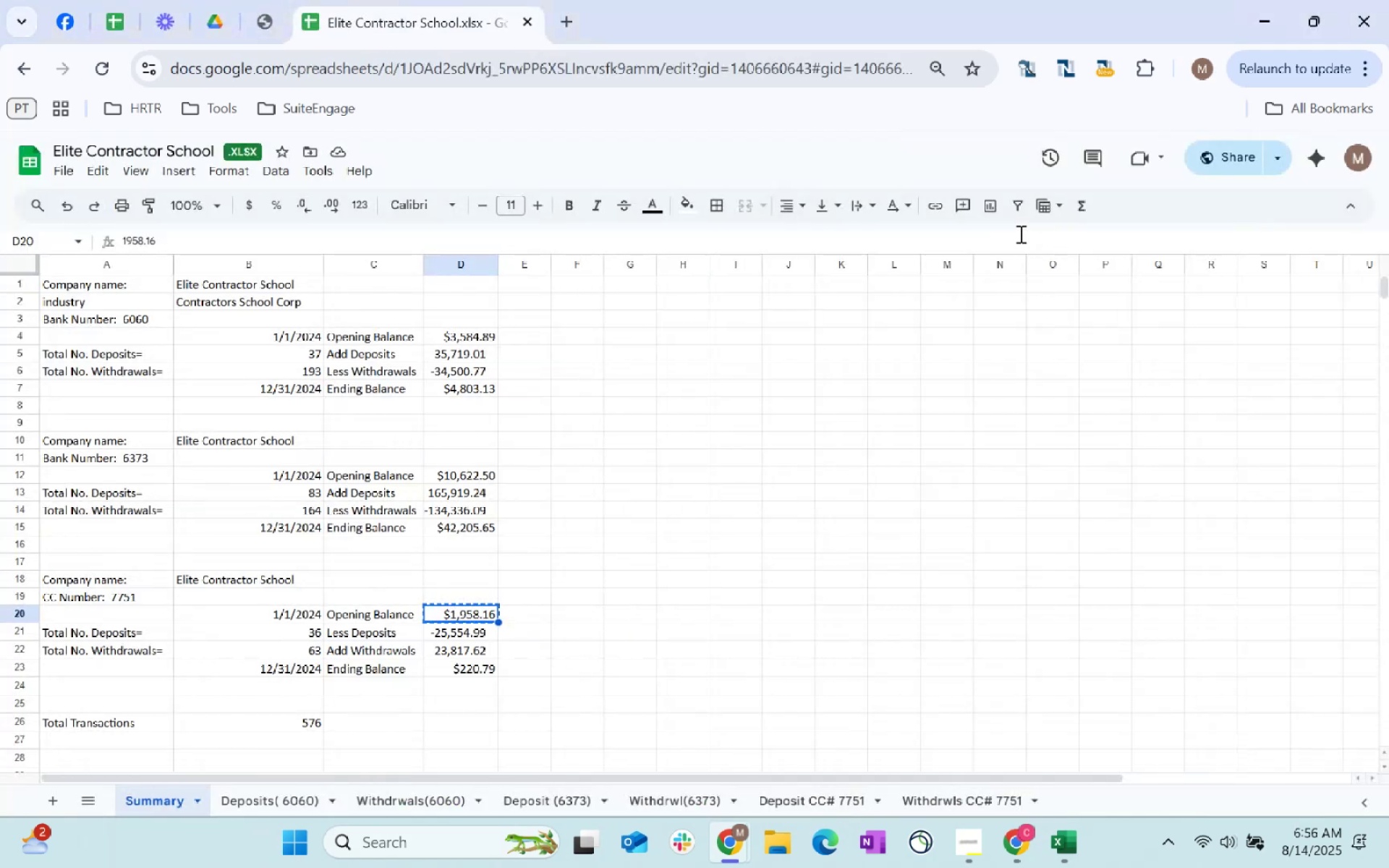 
key(Alt+AltLeft)
 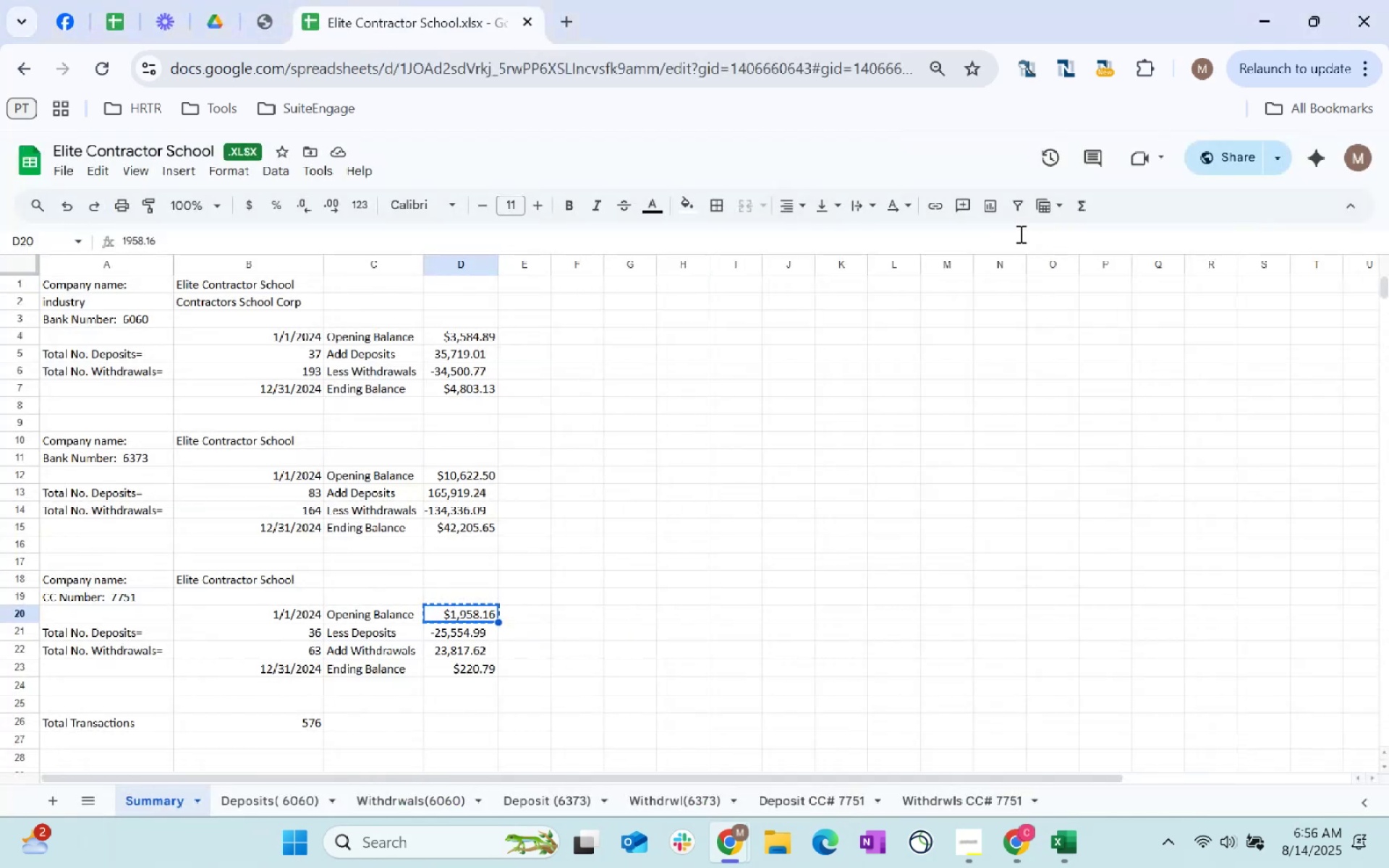 
key(Tab)
type(7751)
 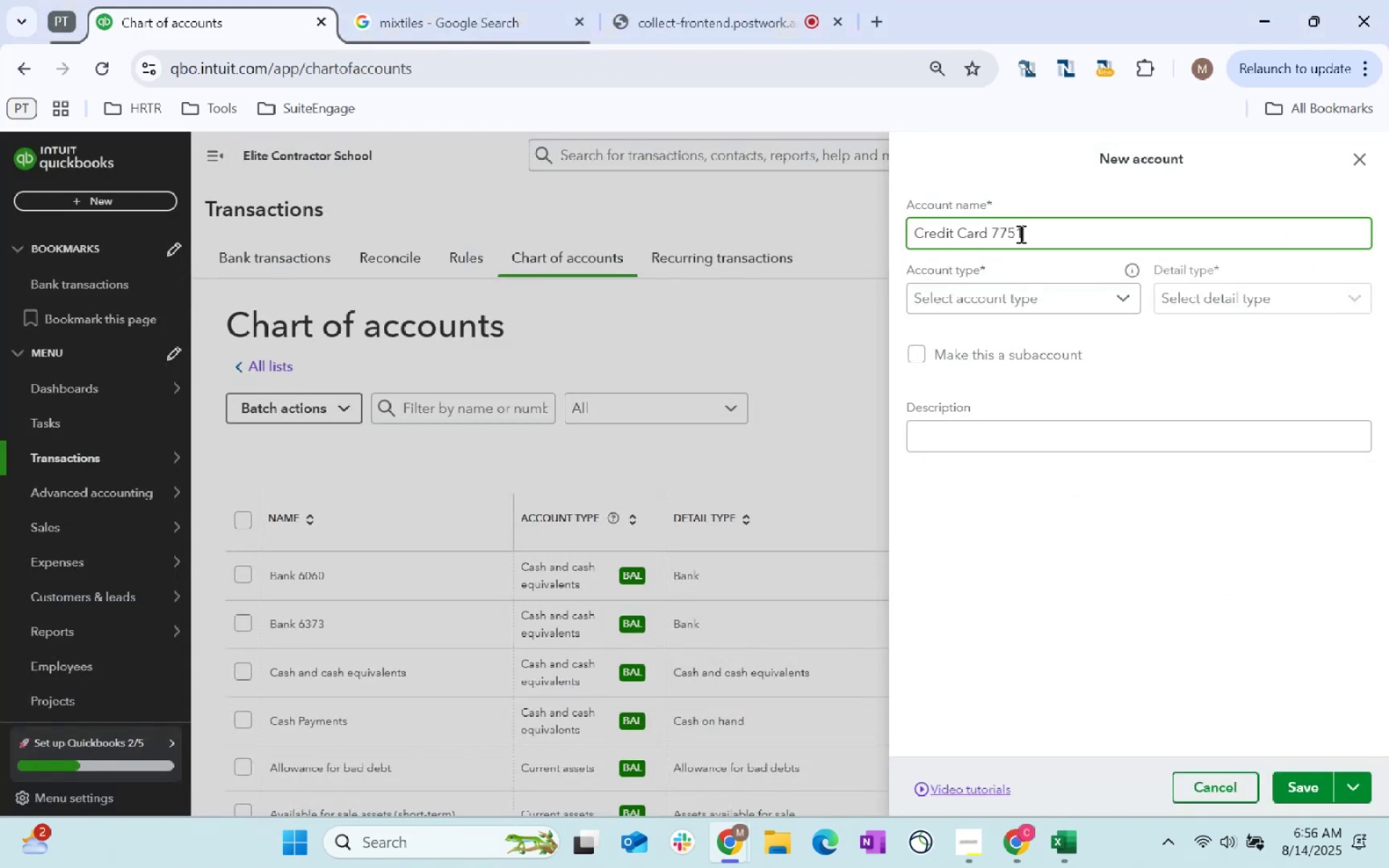 
key(Alt+AltLeft)
 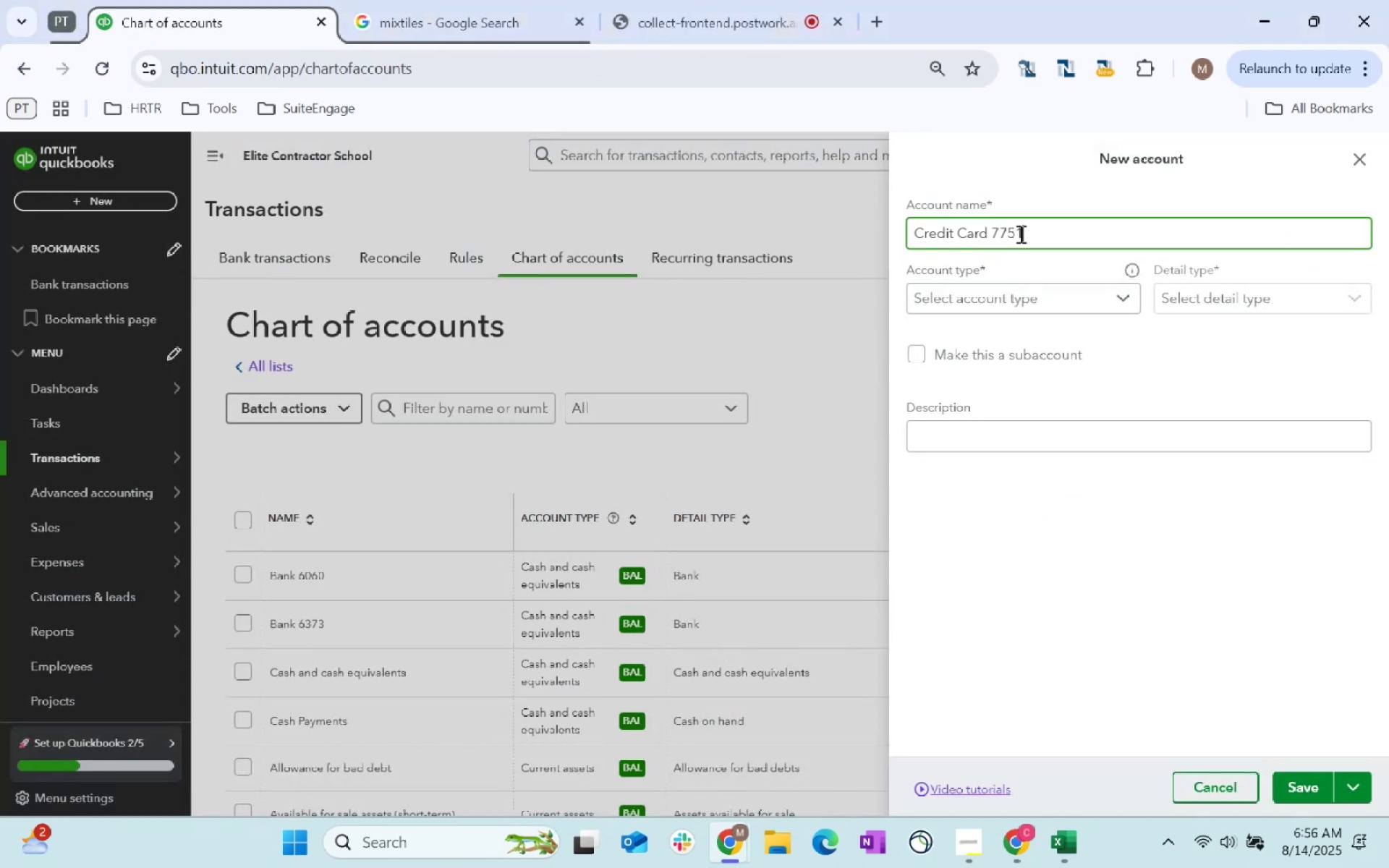 
key(Alt+Tab)
 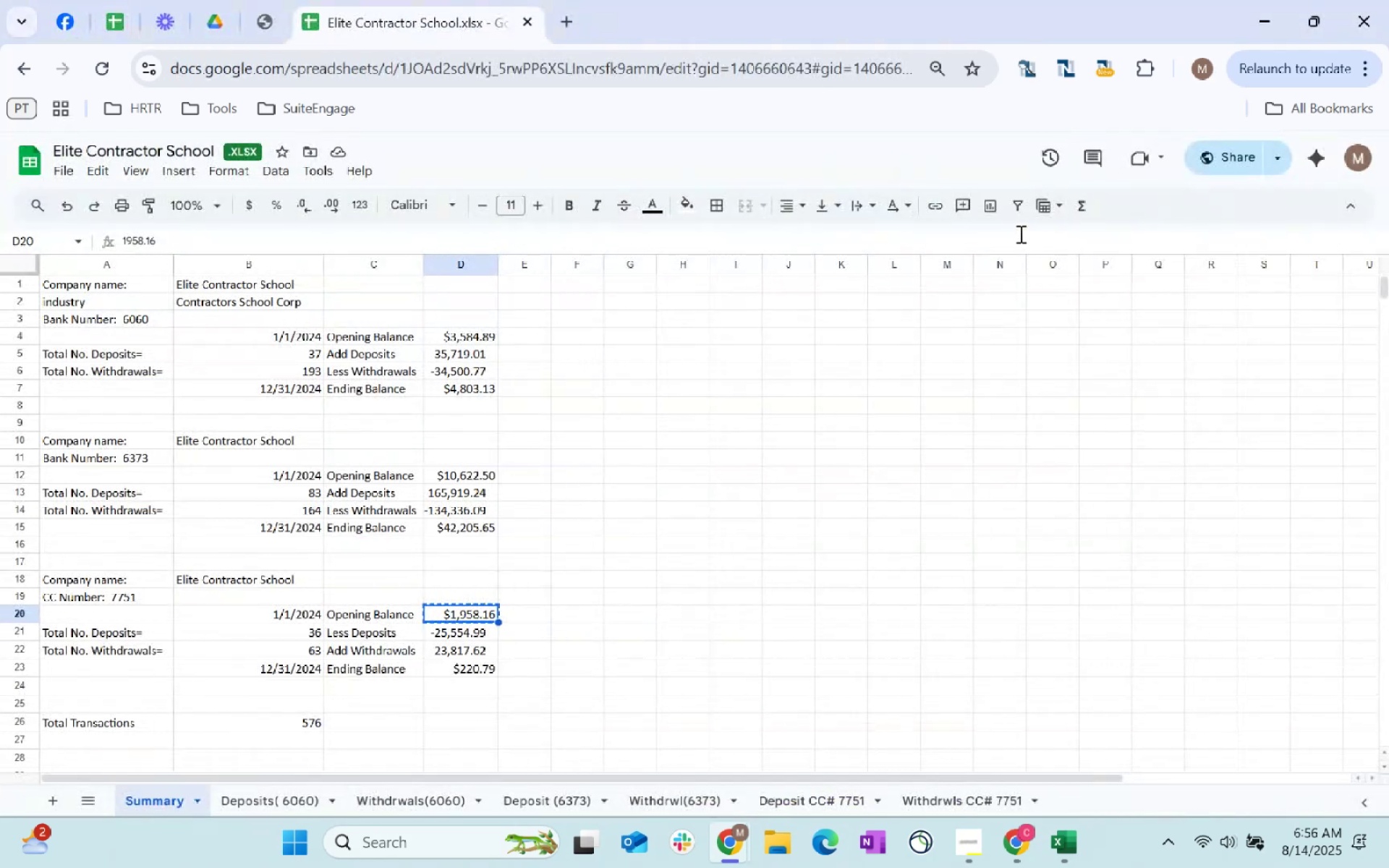 
key(Alt+AltLeft)
 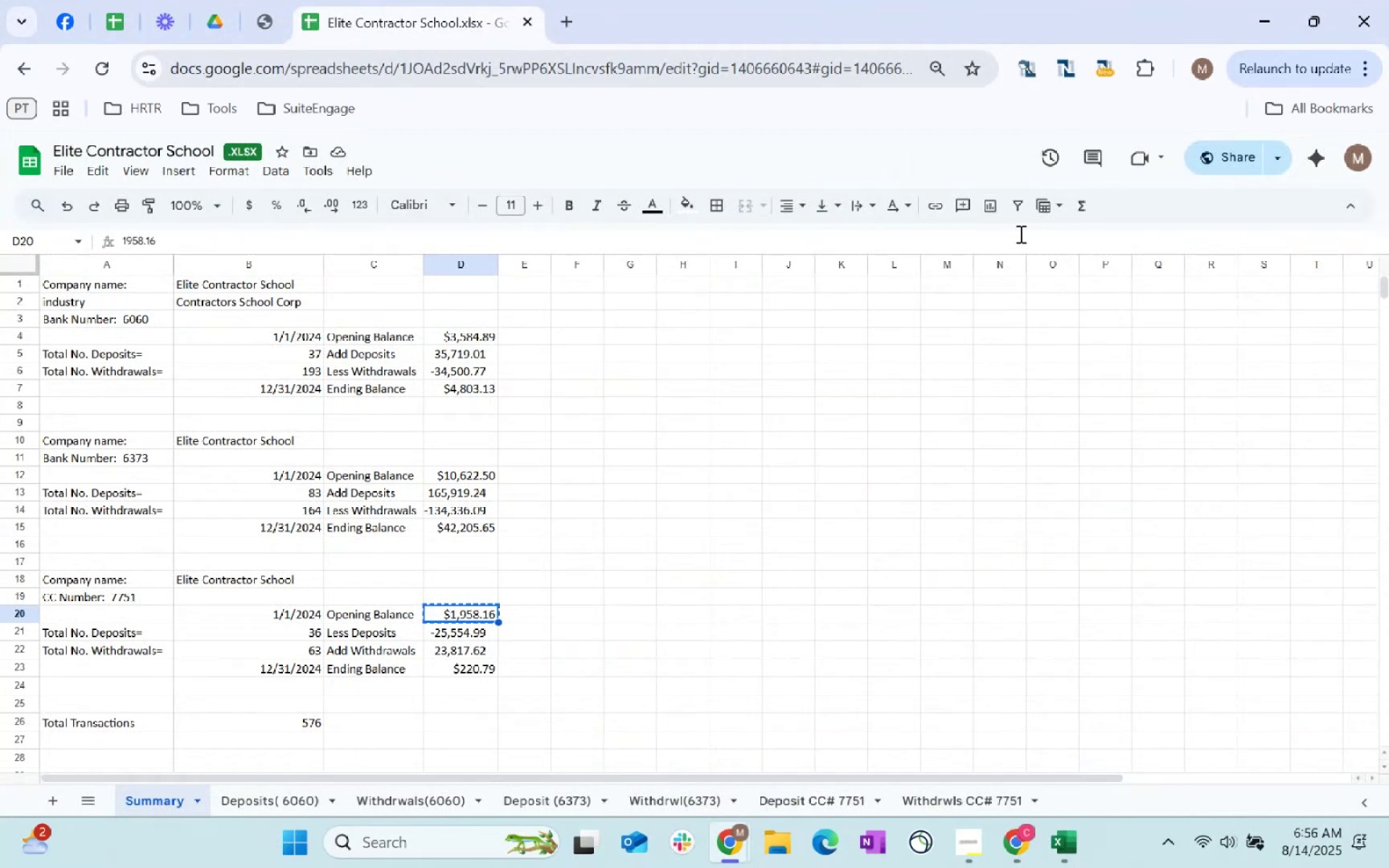 
key(Alt+Tab)
 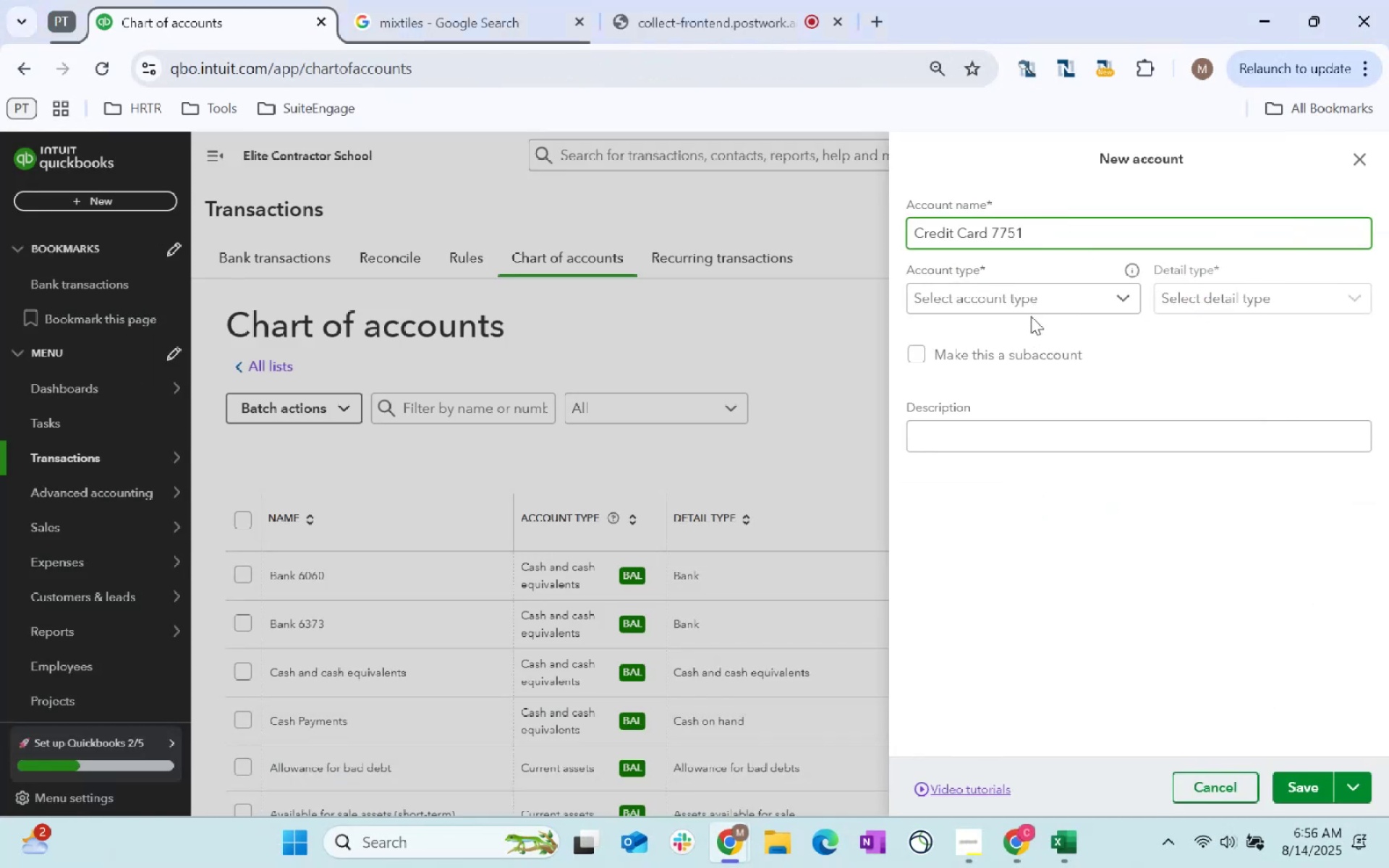 
left_click([1044, 310])
 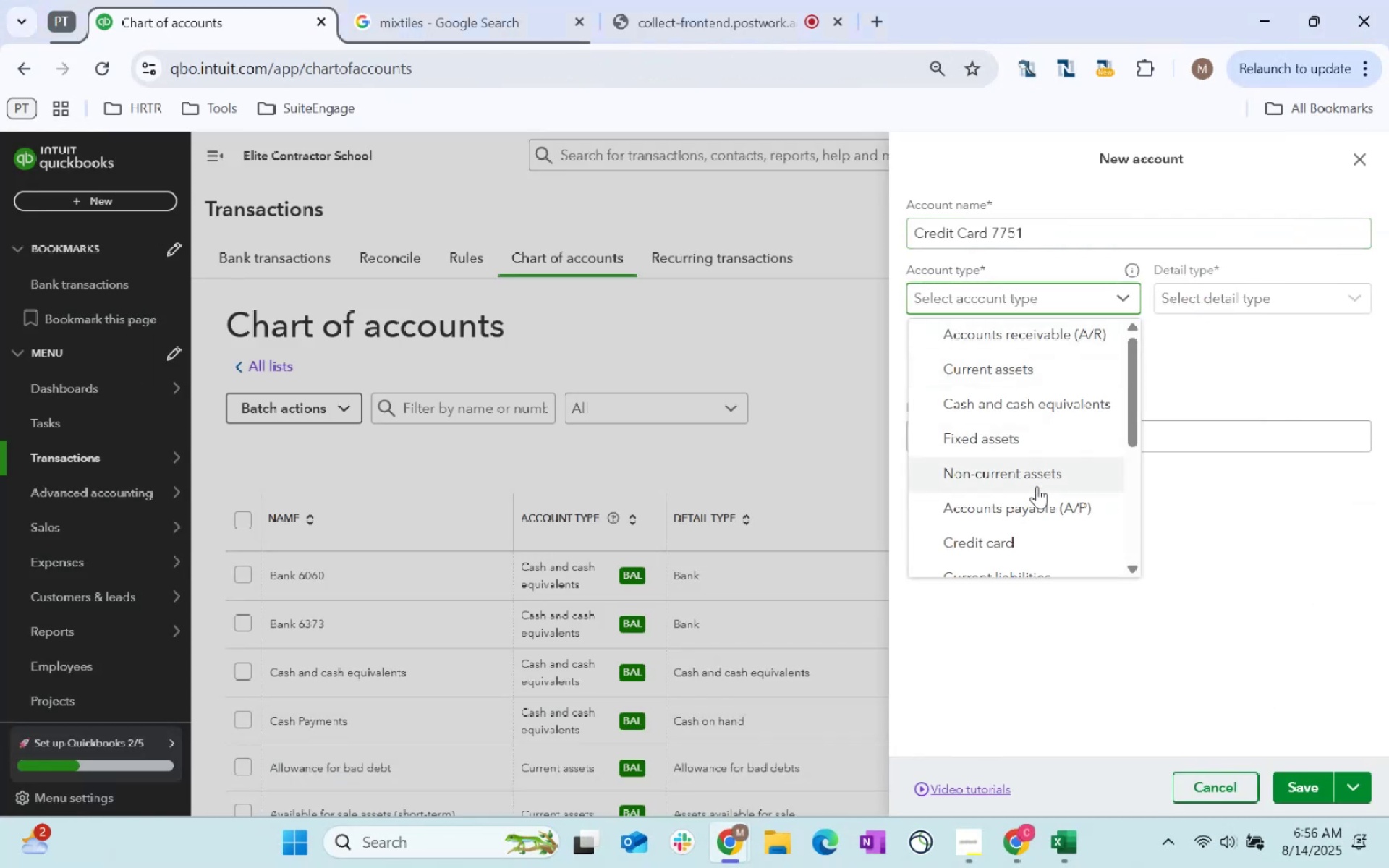 
left_click([1012, 551])
 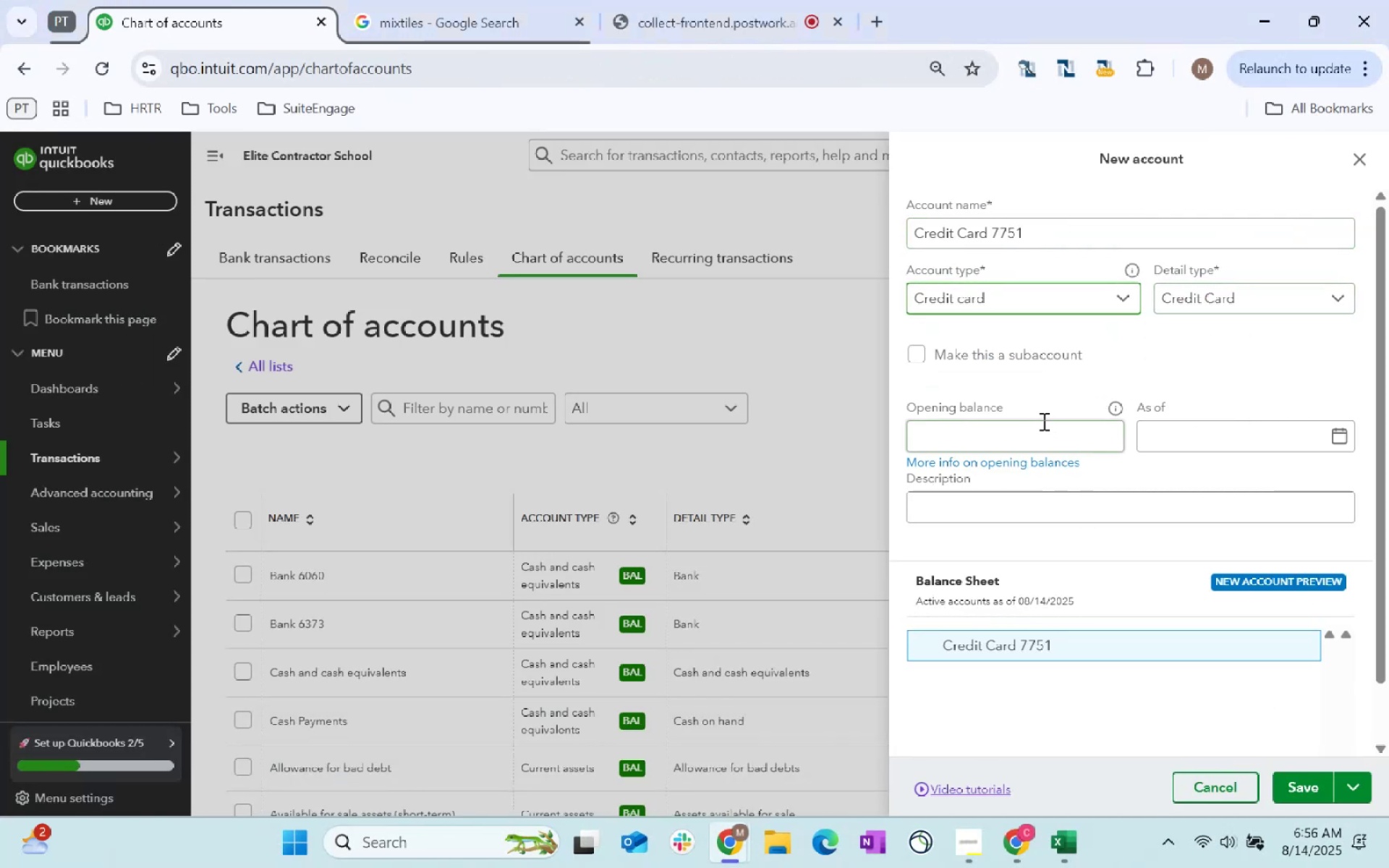 
left_click([1041, 422])
 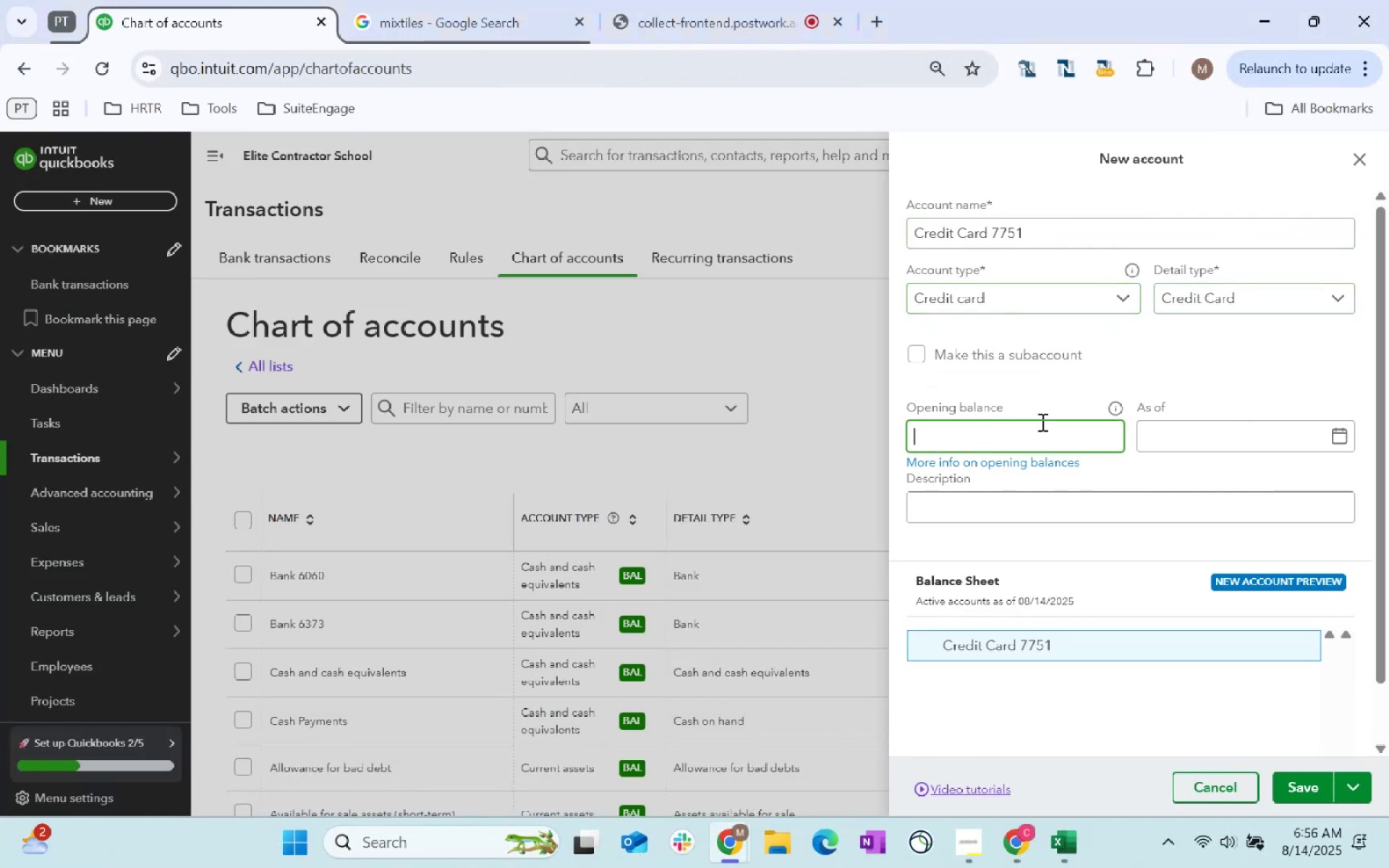 
key(Control+ControlLeft)
 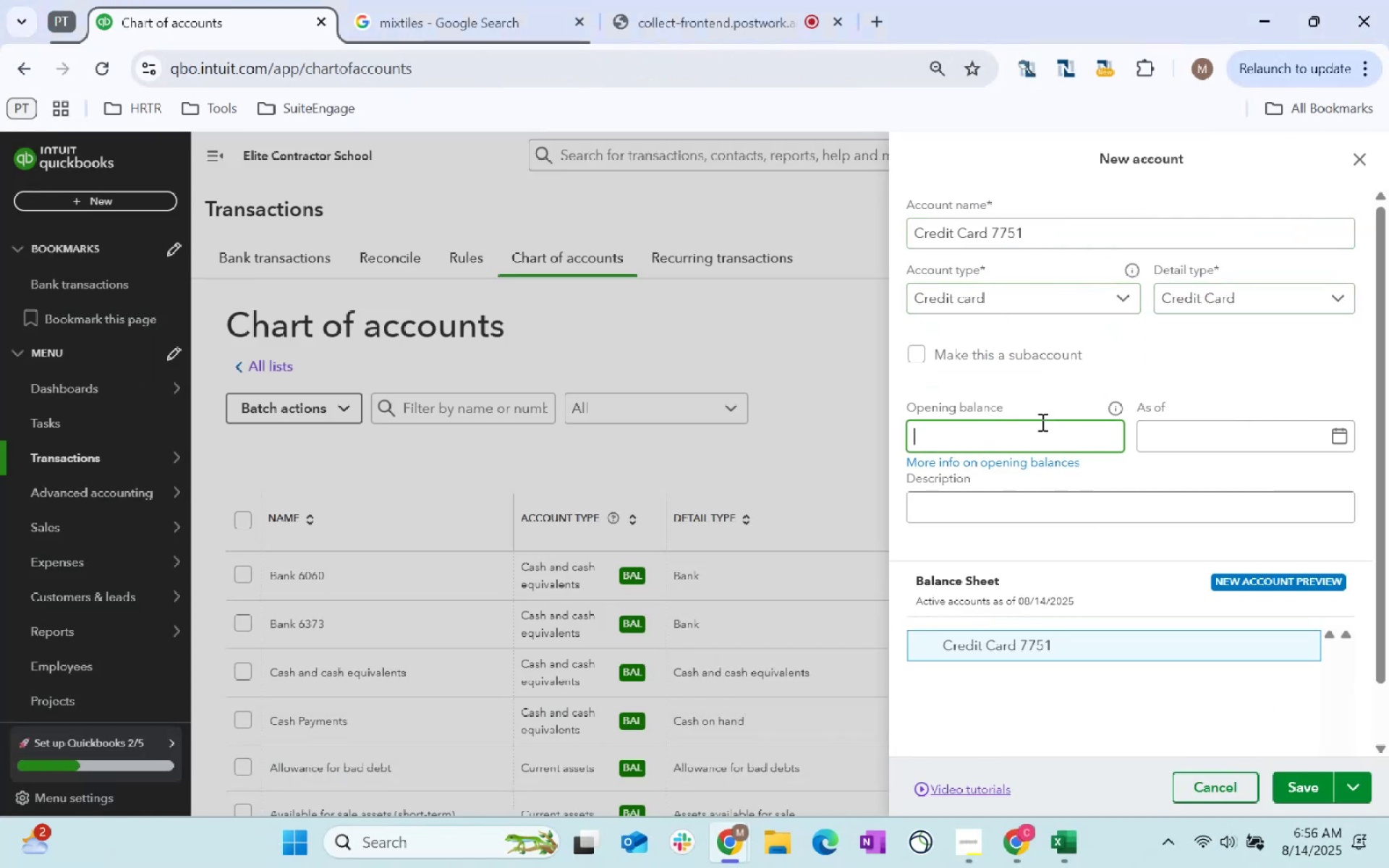 
key(Control+V)
 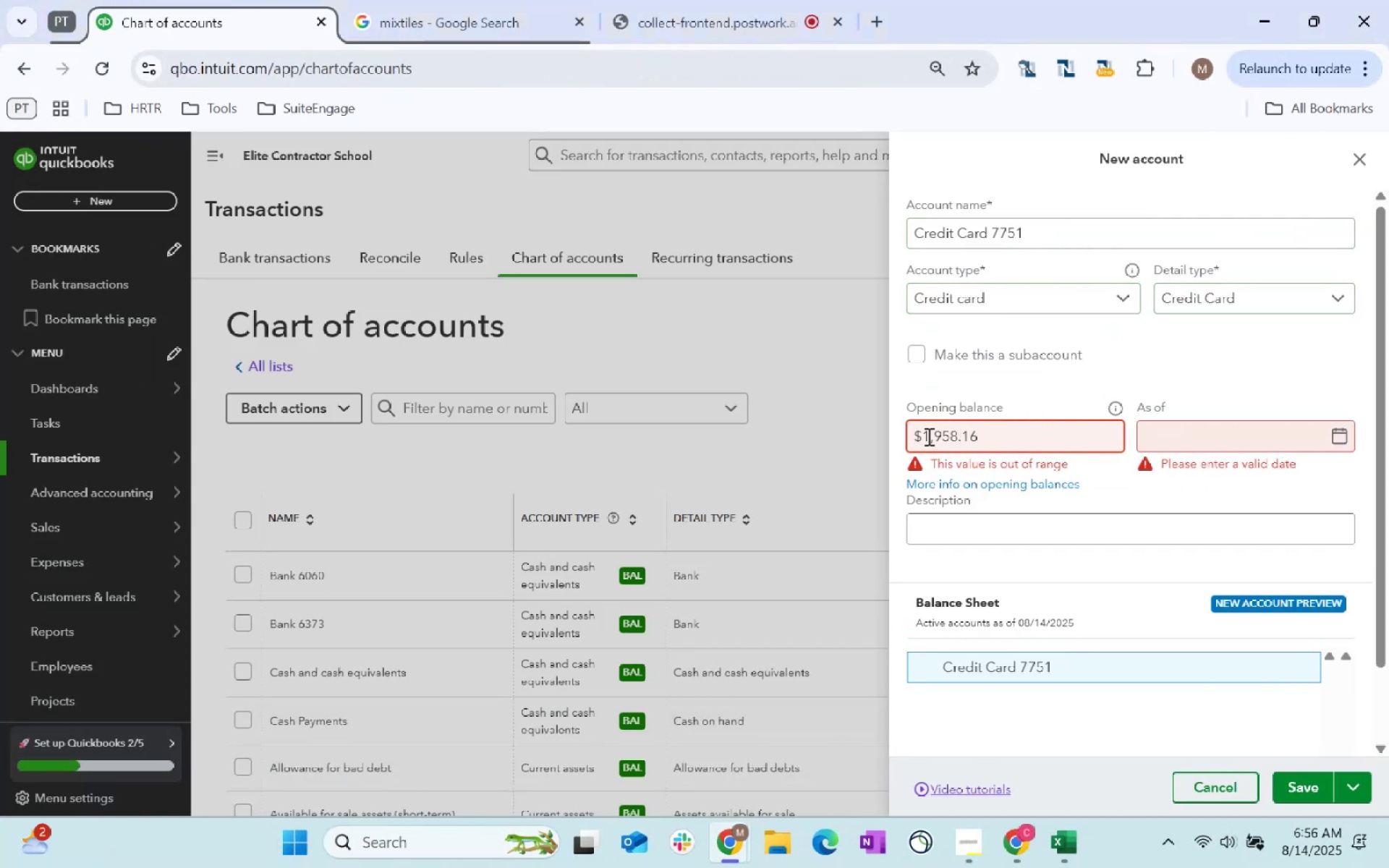 
left_click([923, 435])
 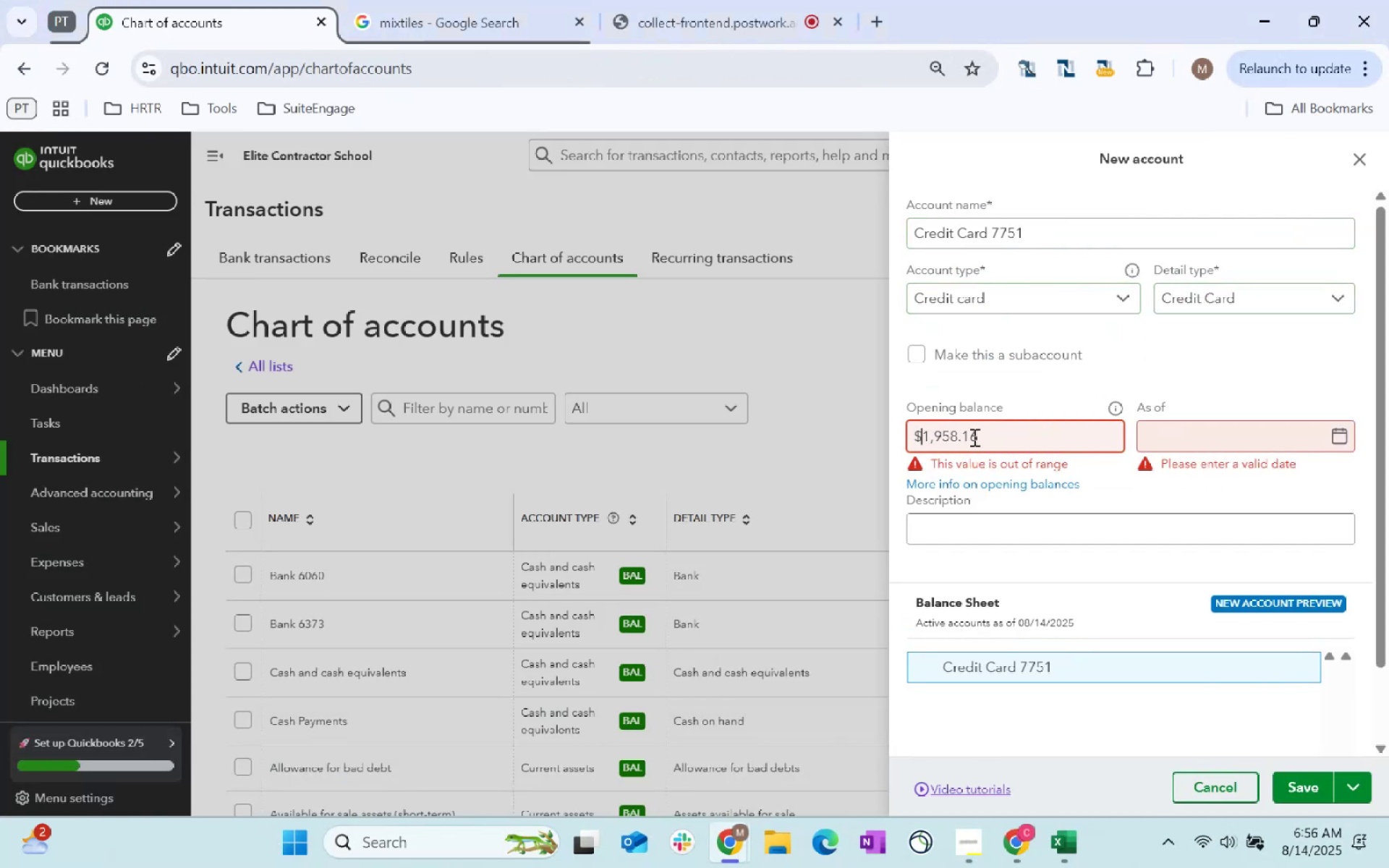 
key(Backspace)
 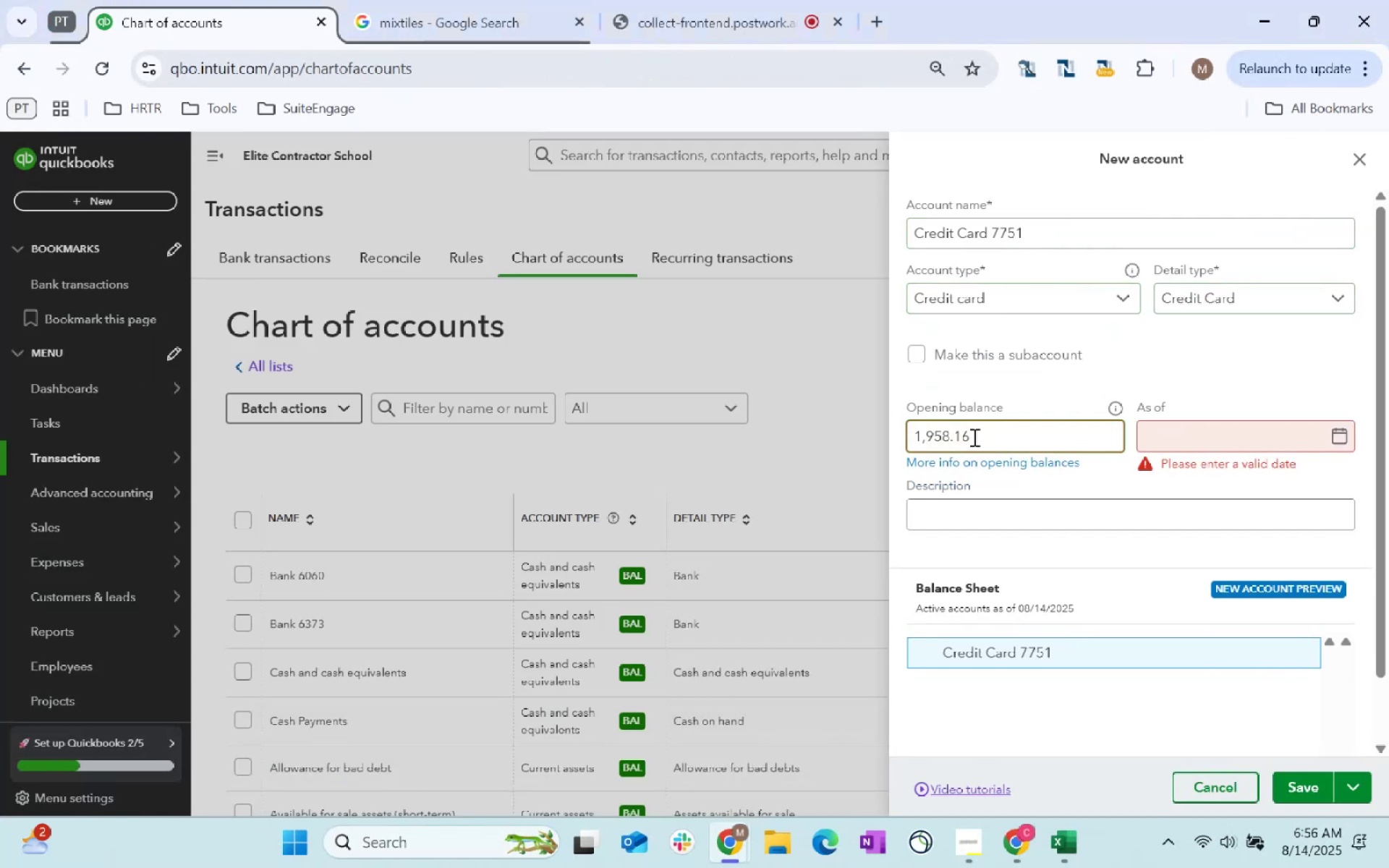 
key(Tab)
 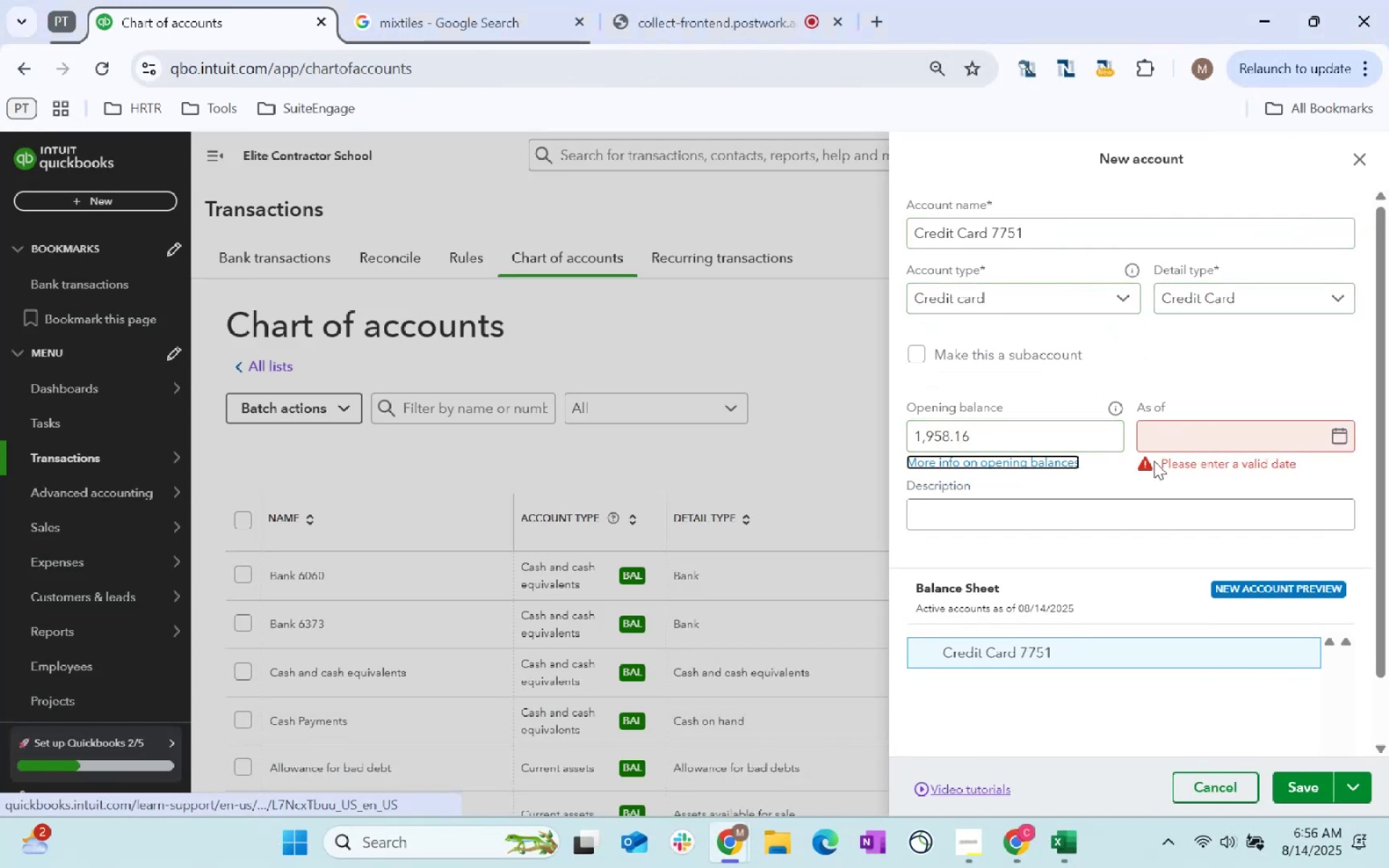 
left_click([1166, 445])
 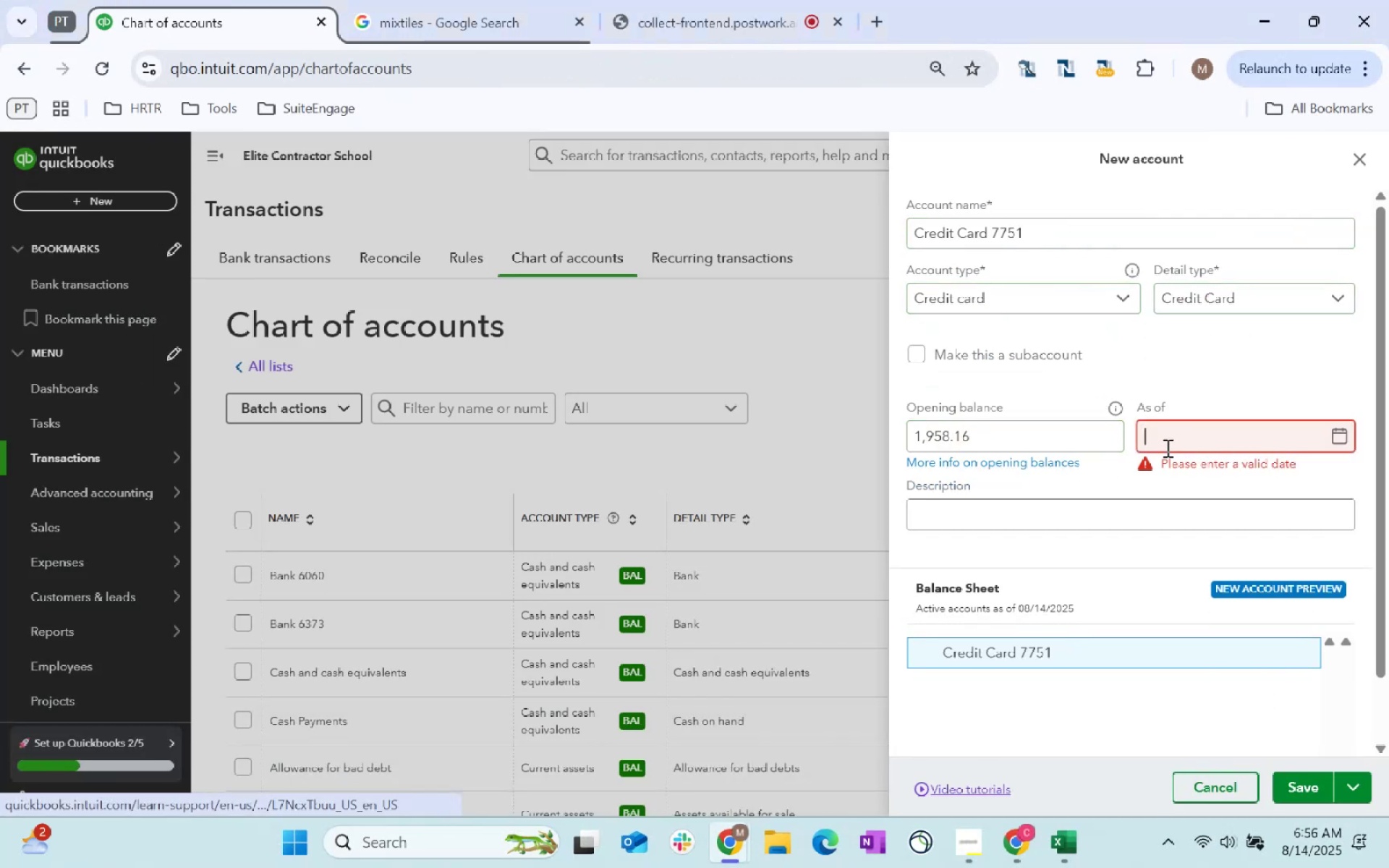 
key(Alt+AltLeft)
 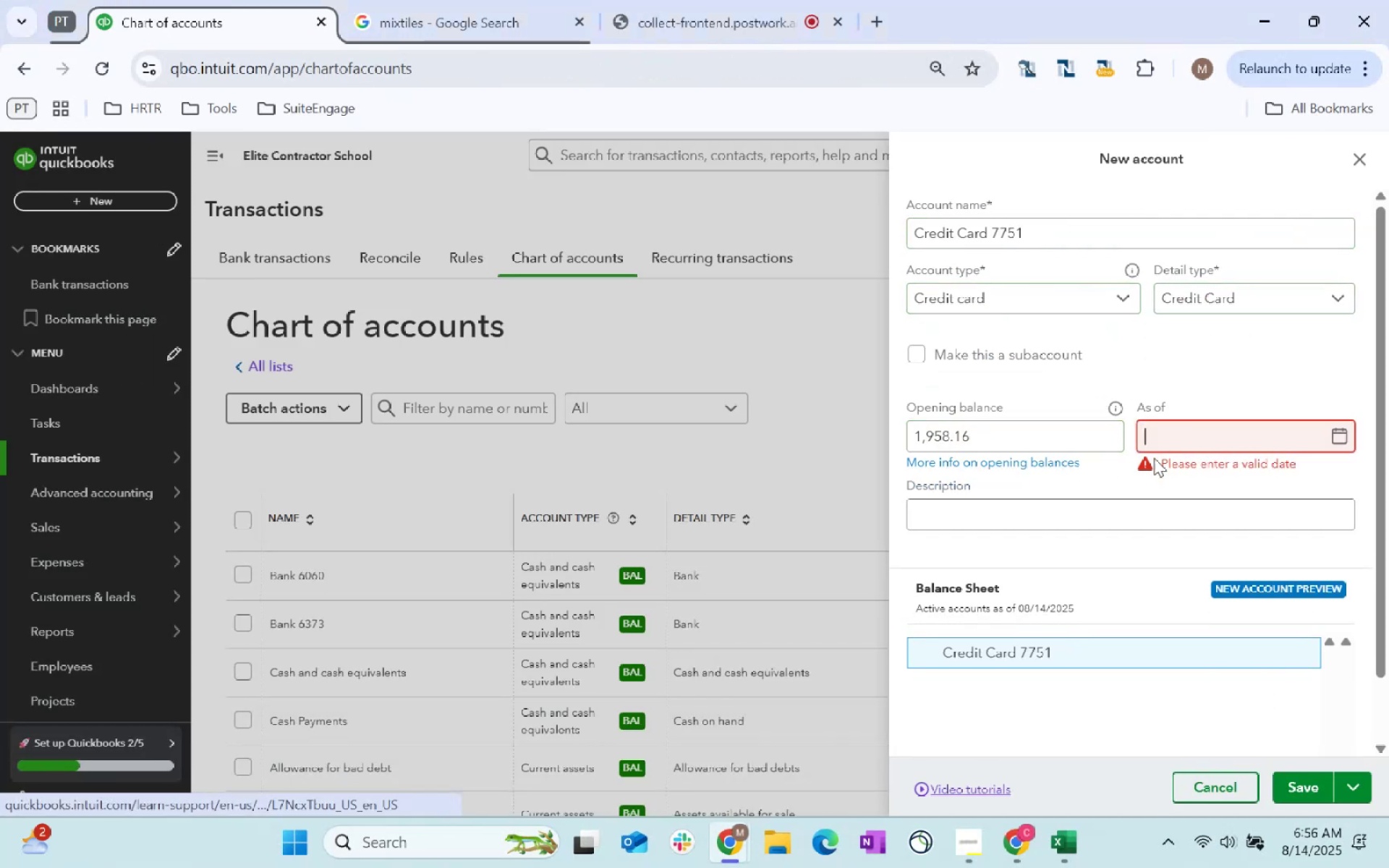 
key(Alt+Tab)
 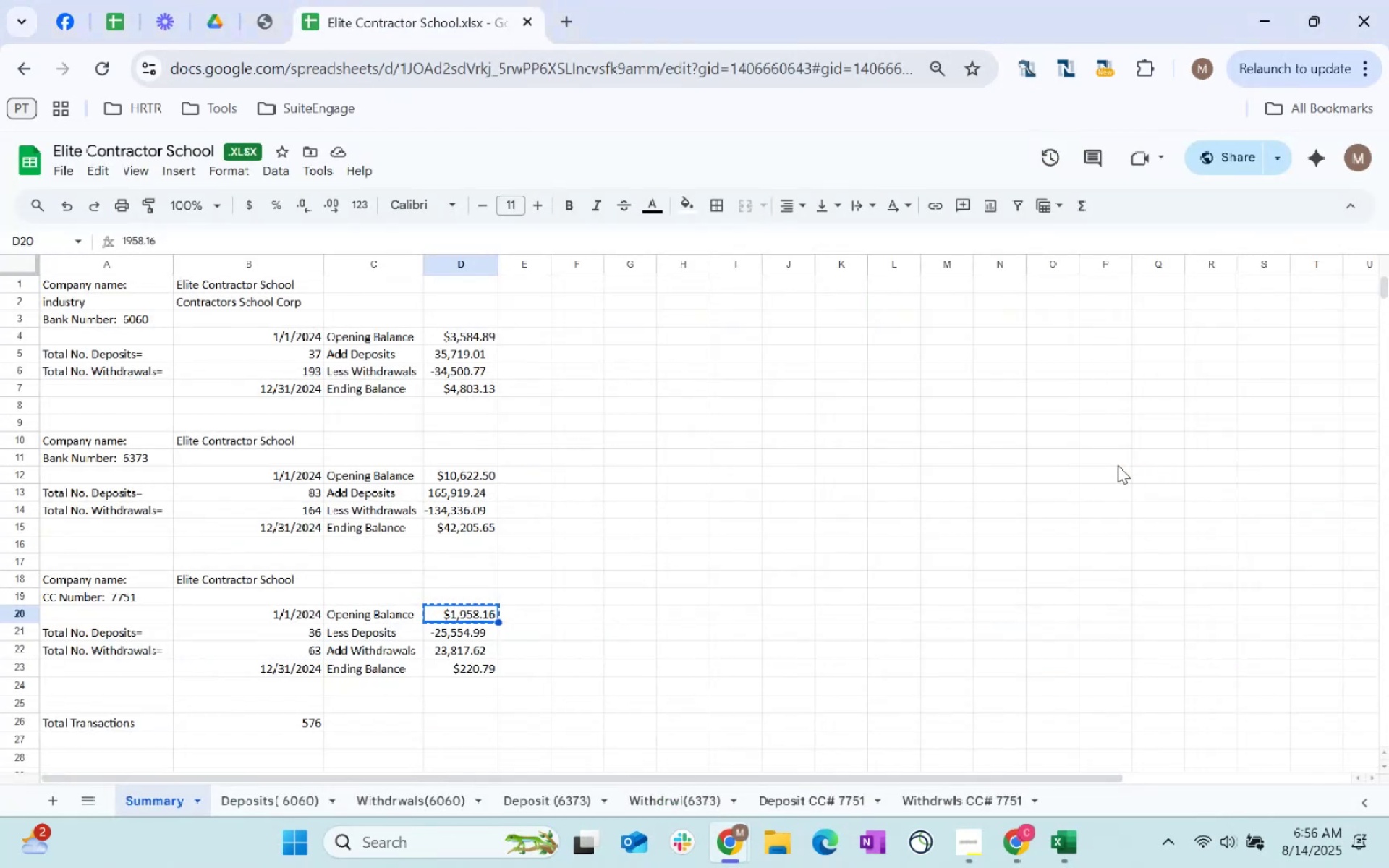 
key(Alt+AltLeft)
 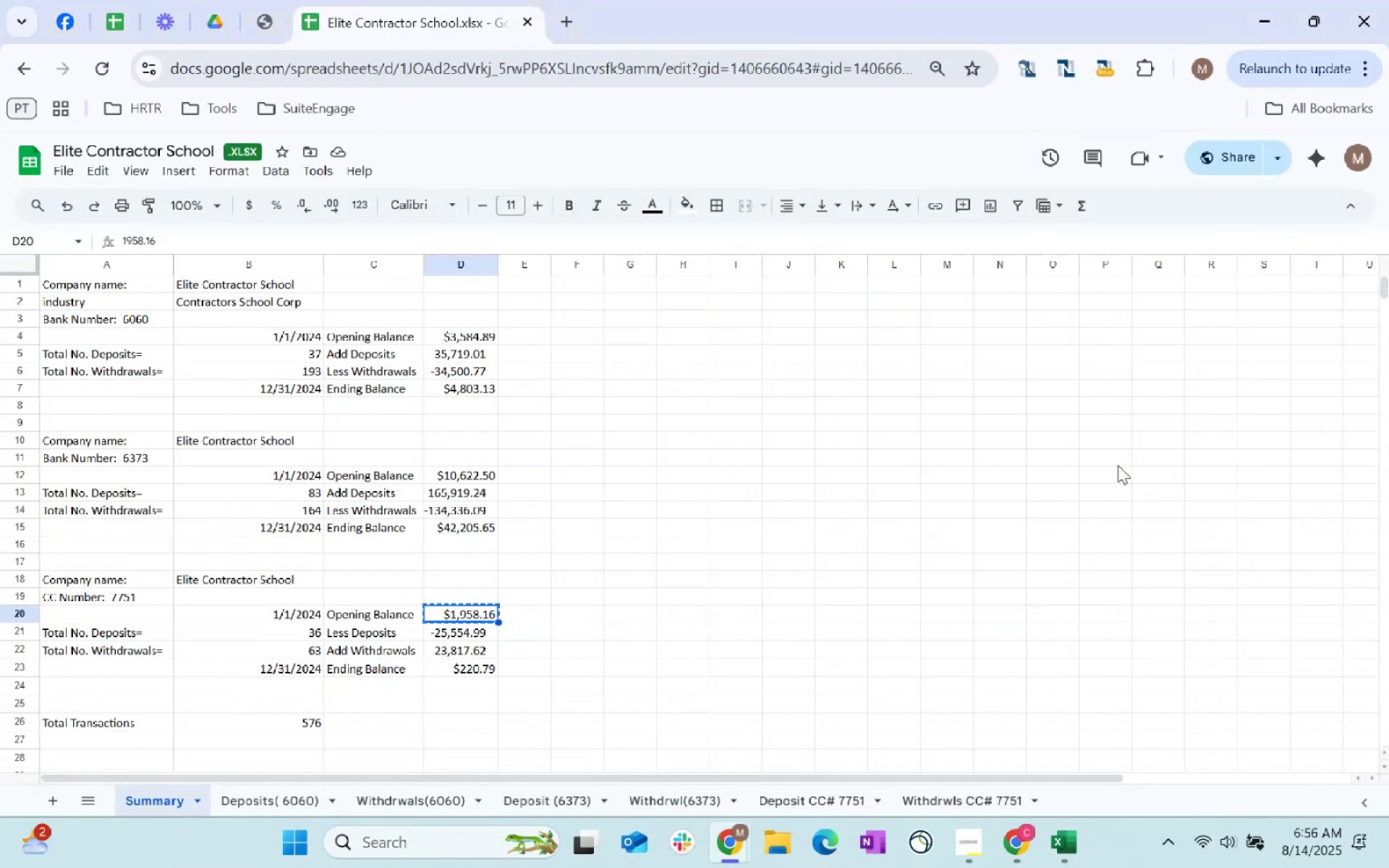 
key(Tab)
type(1/1/2024)
 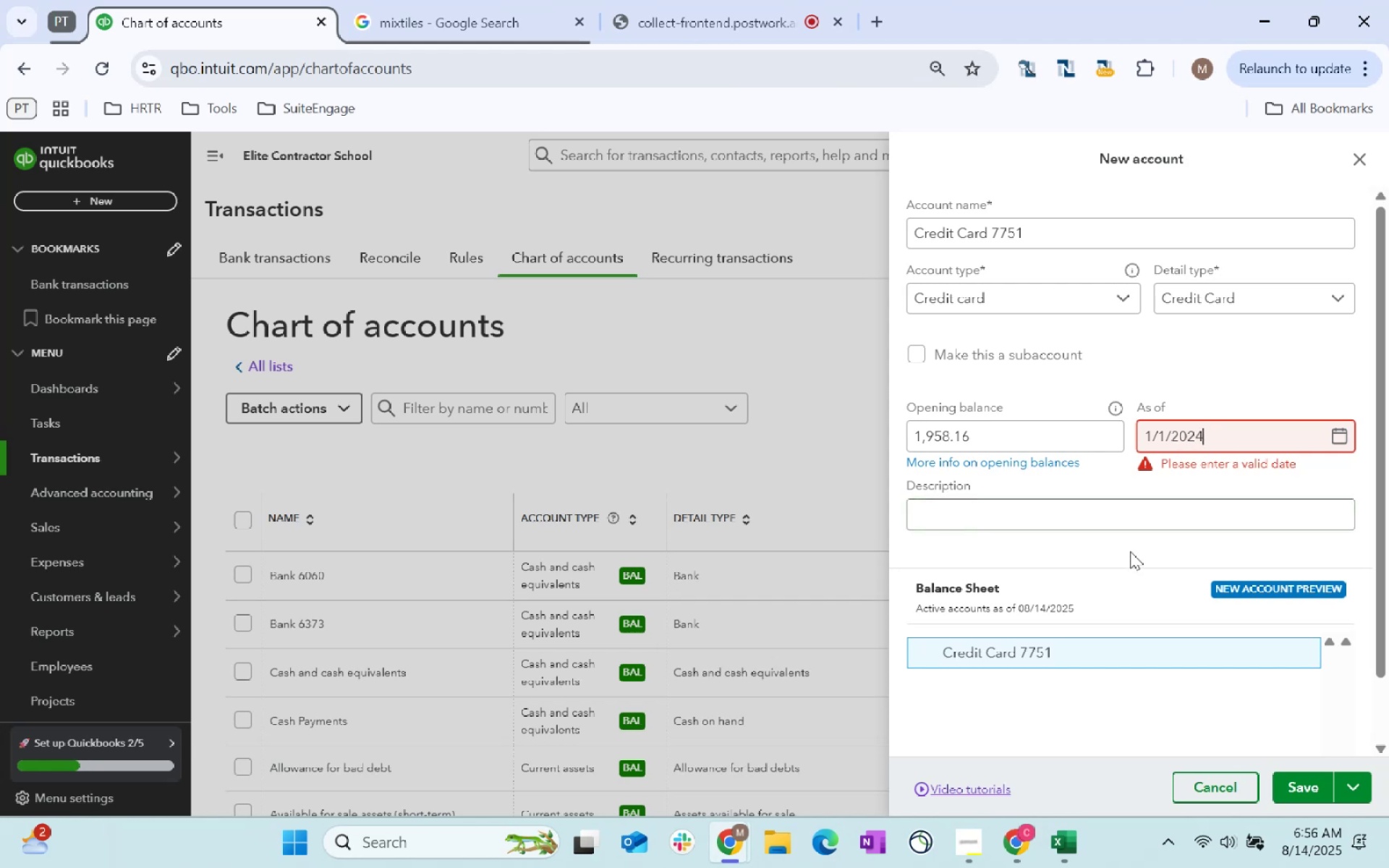 
left_click([1129, 516])
 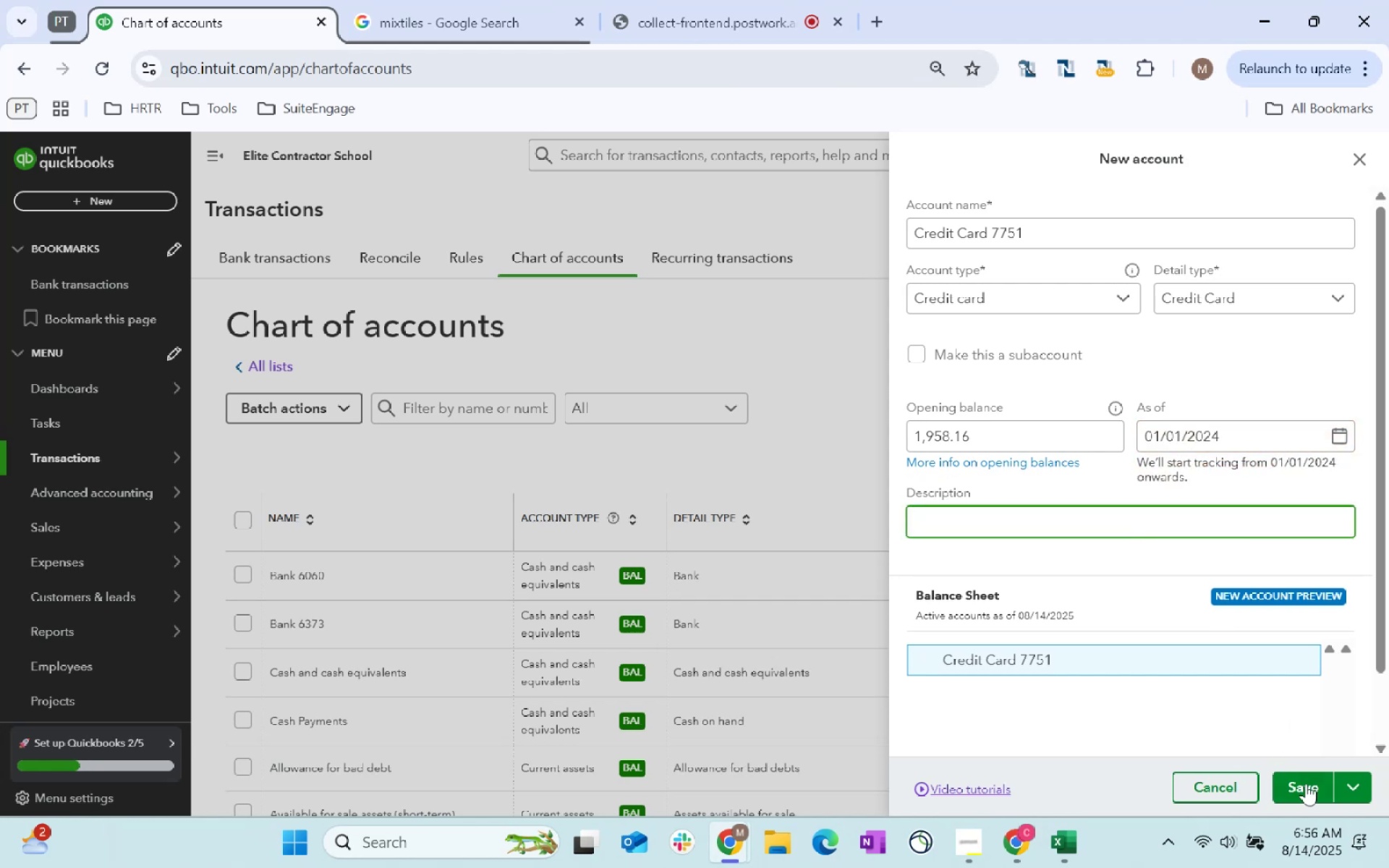 
left_click([1306, 783])
 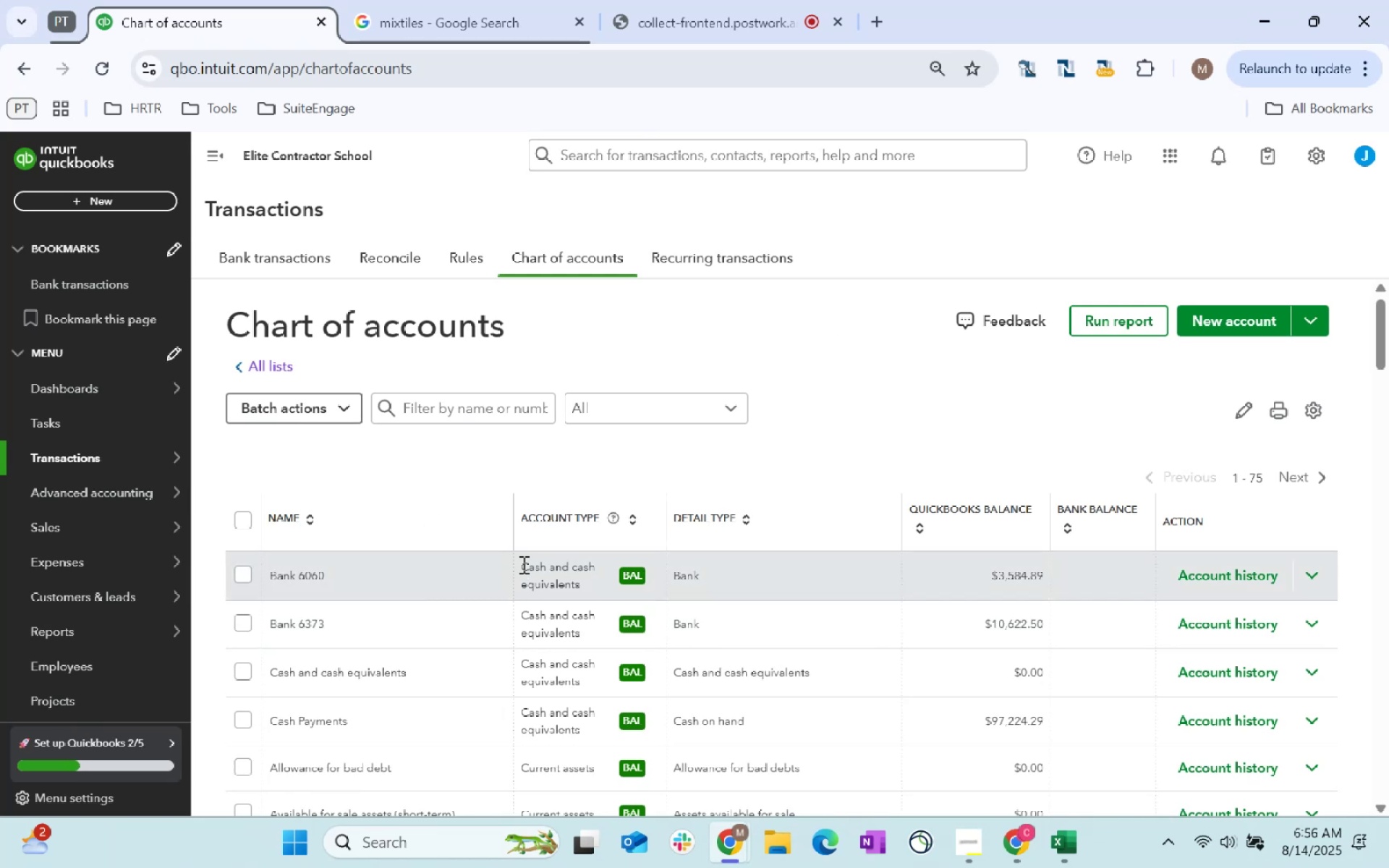 
wait(21.29)
 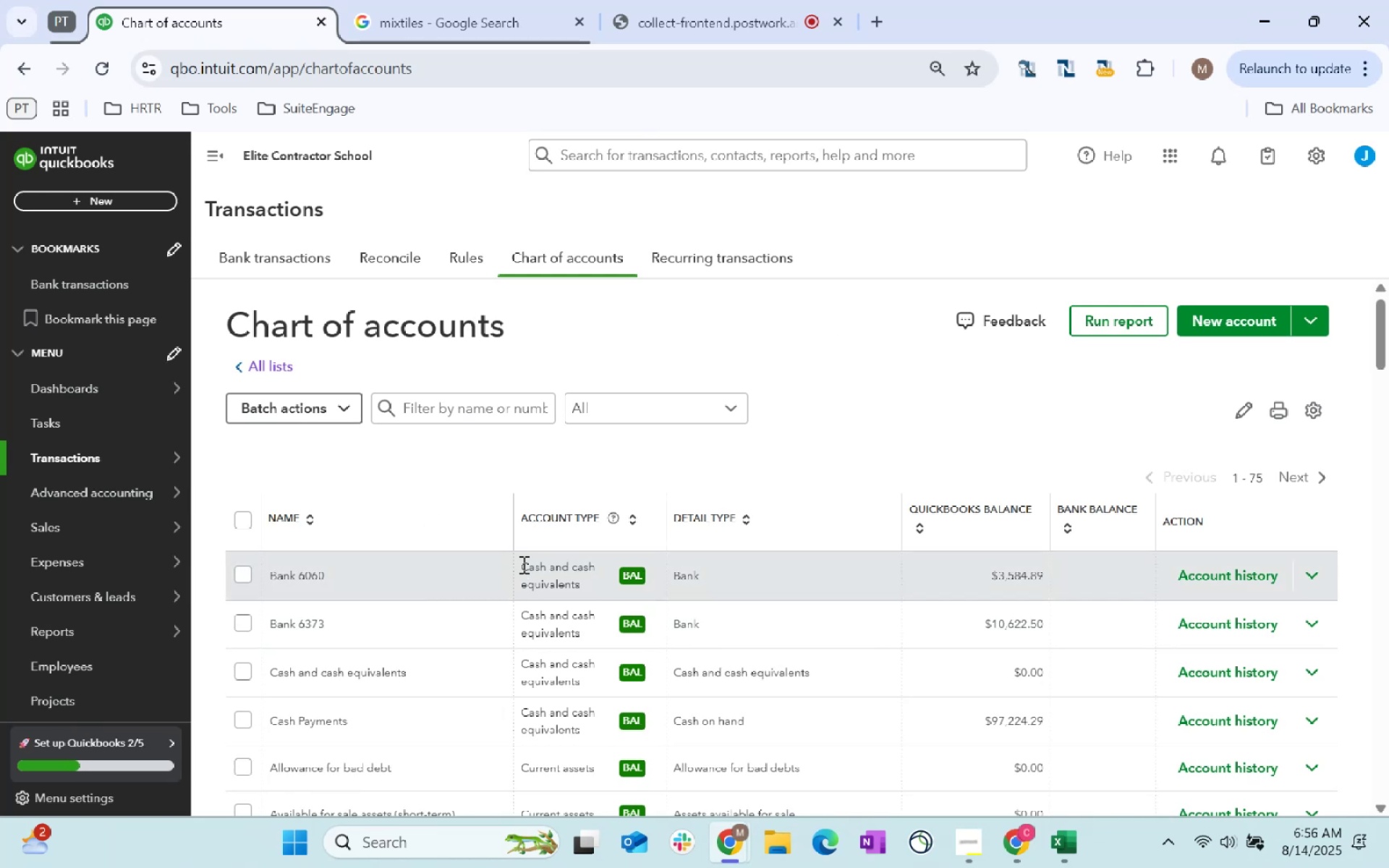 
key(Alt+AltLeft)
 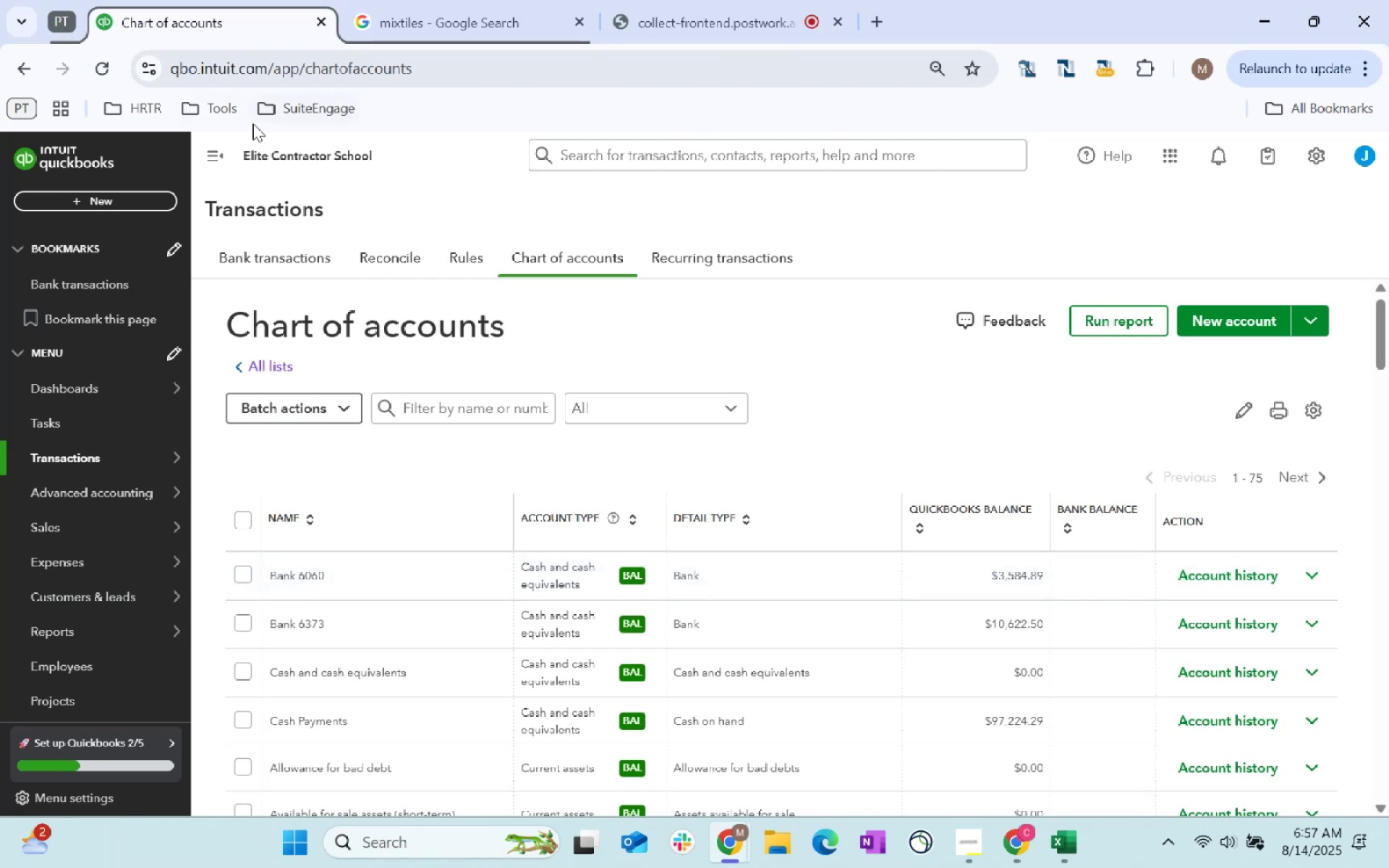 
key(Alt+Tab)
 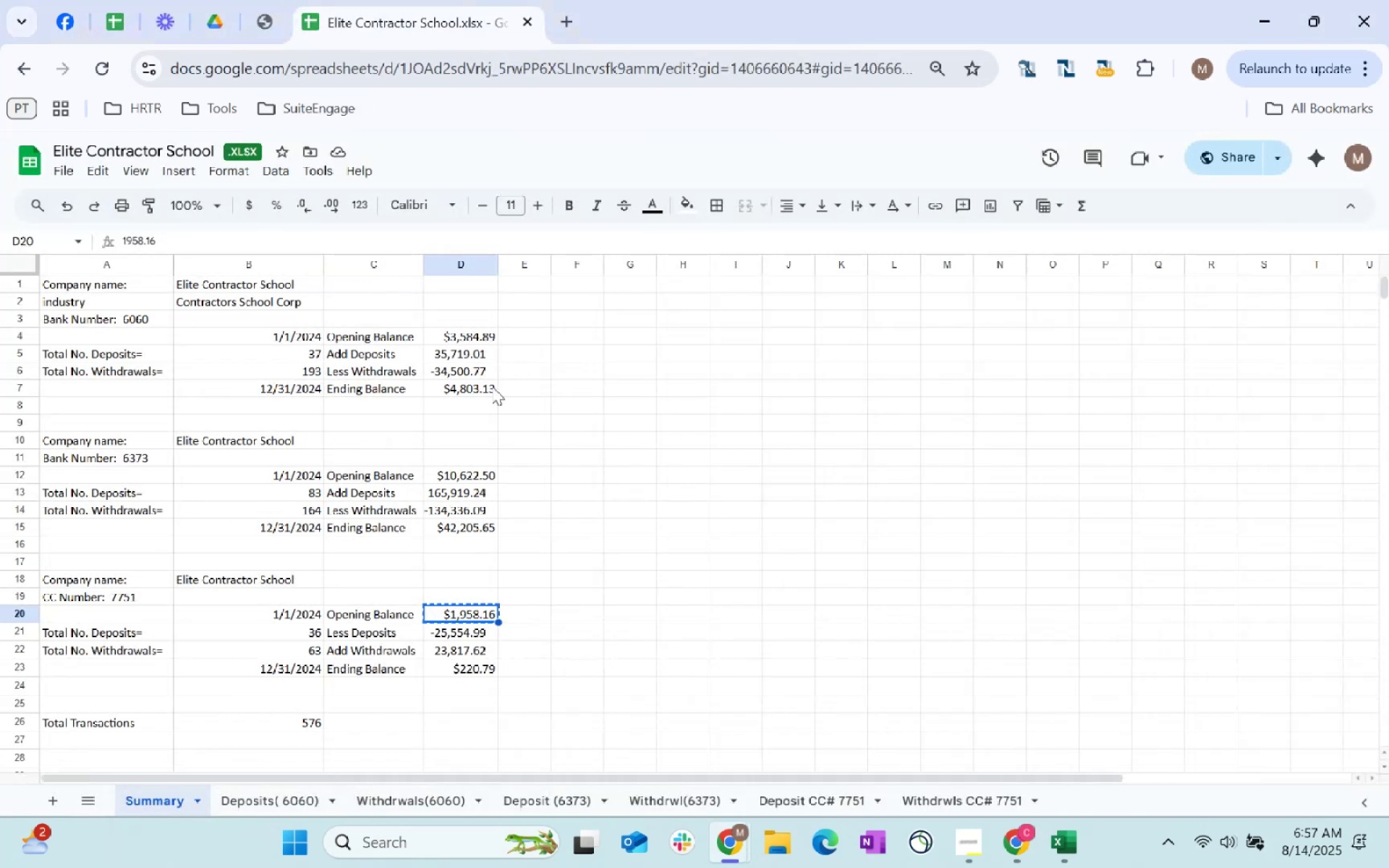 
left_click([467, 335])
 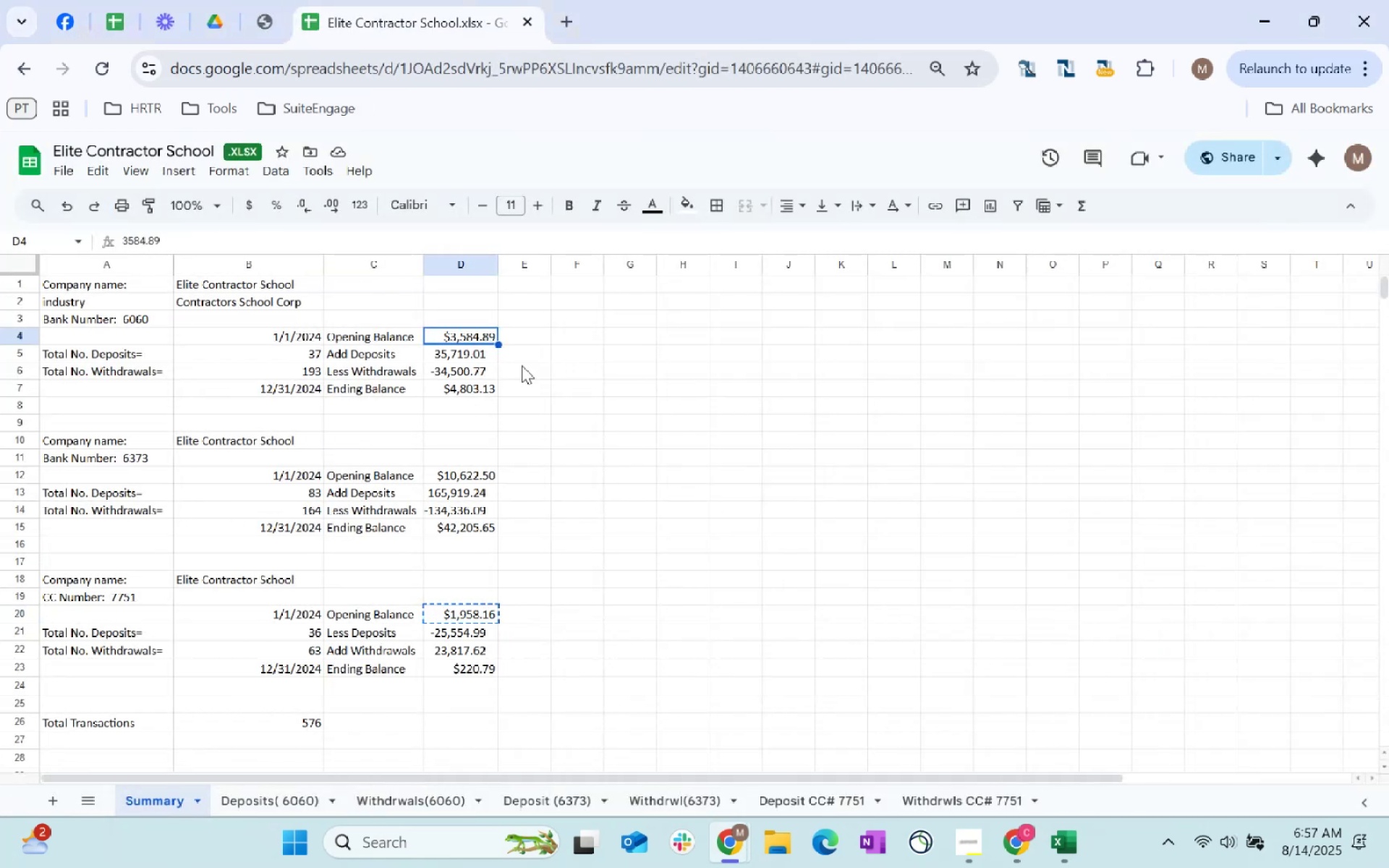 
key(Alt+AltLeft)
 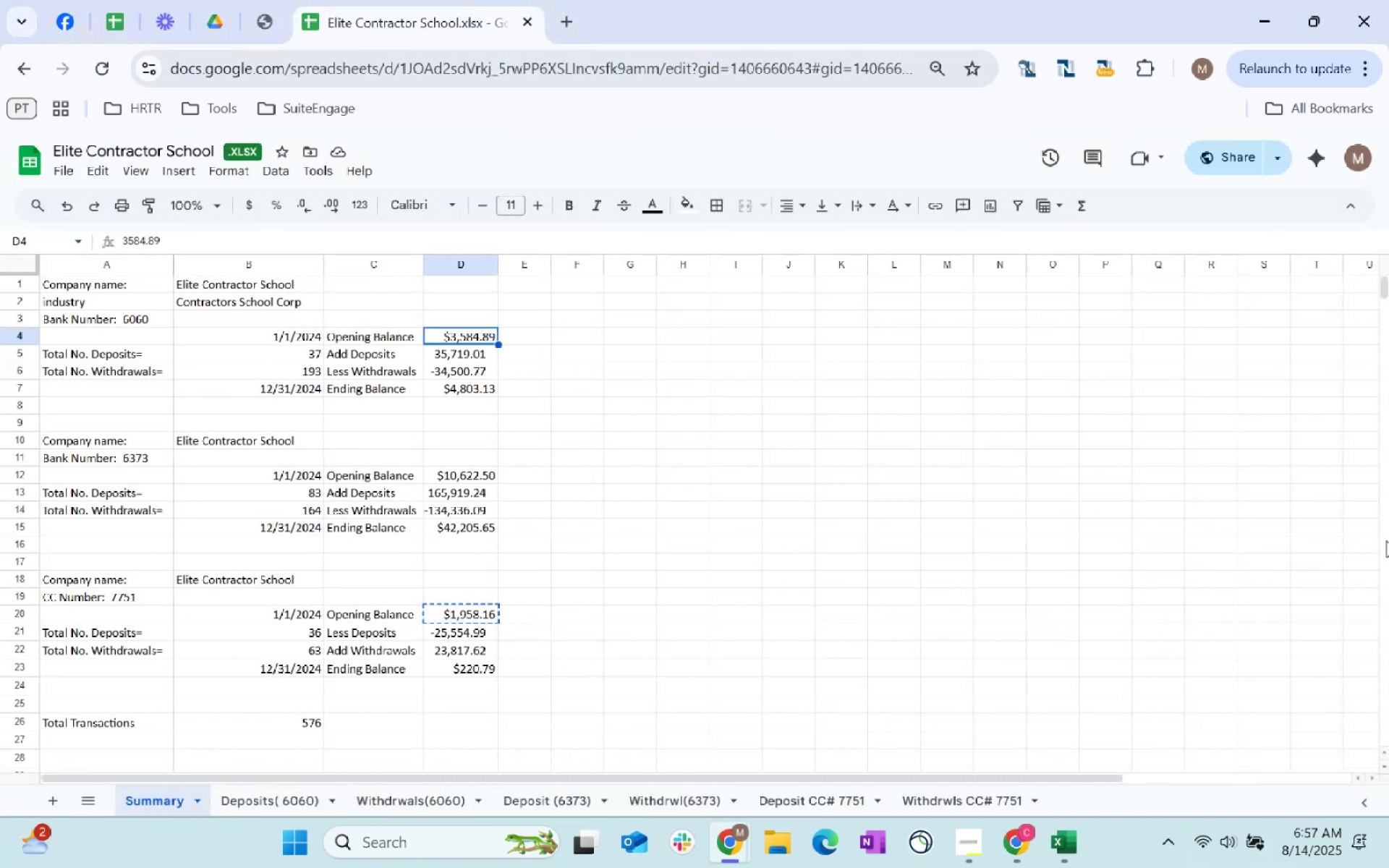 
key(Alt+Tab)
 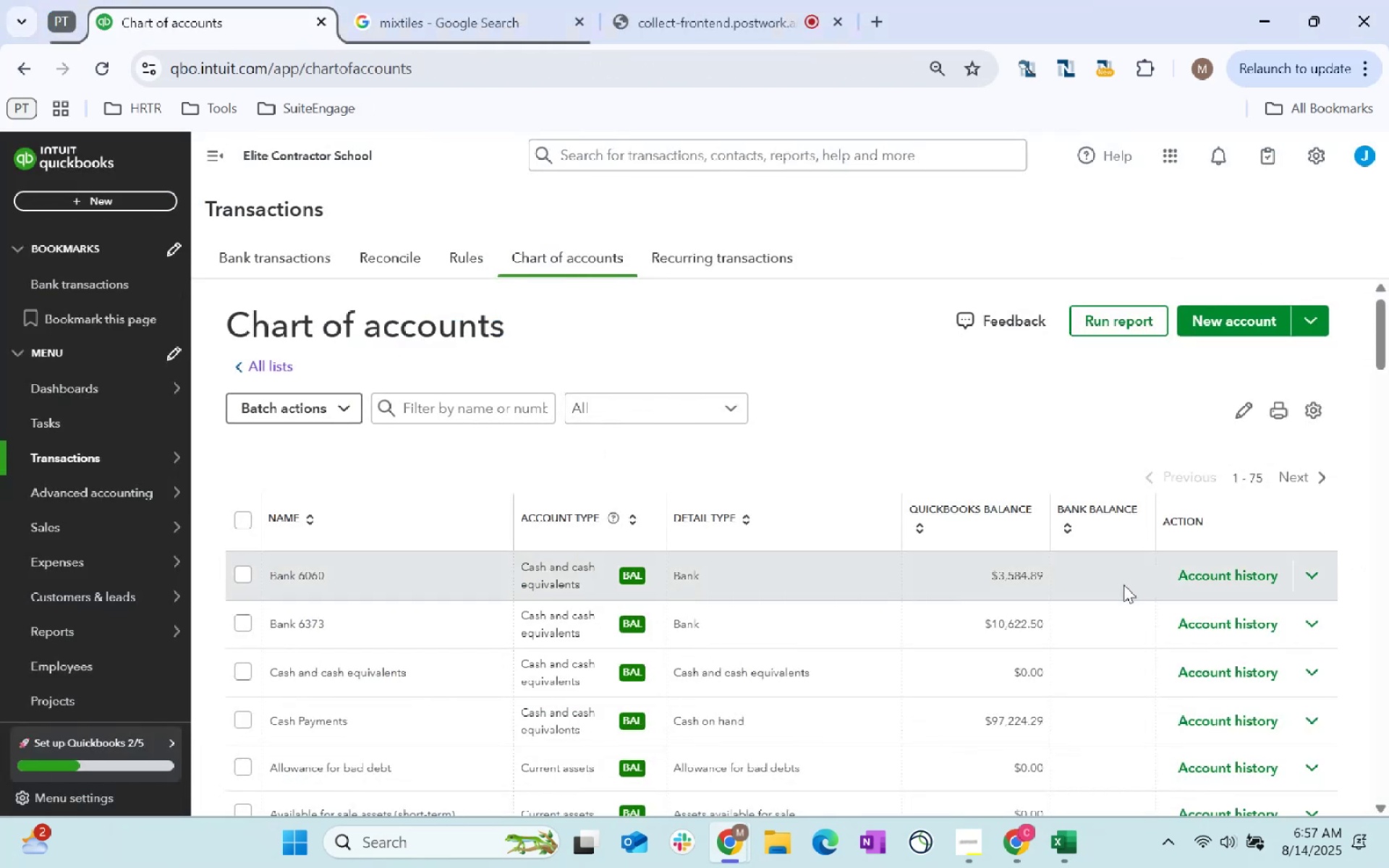 
key(Alt+AltLeft)
 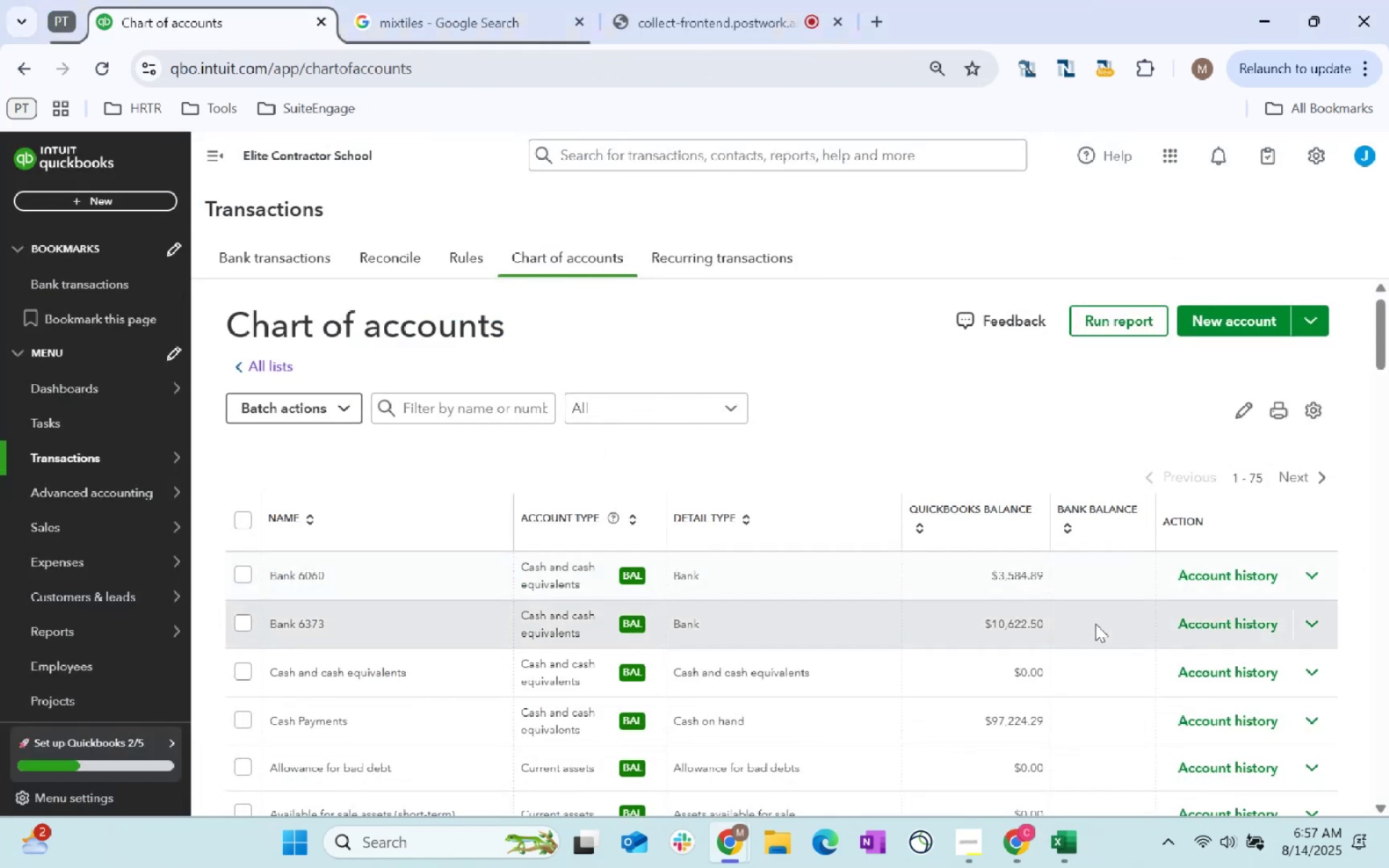 
key(Alt+Tab)
 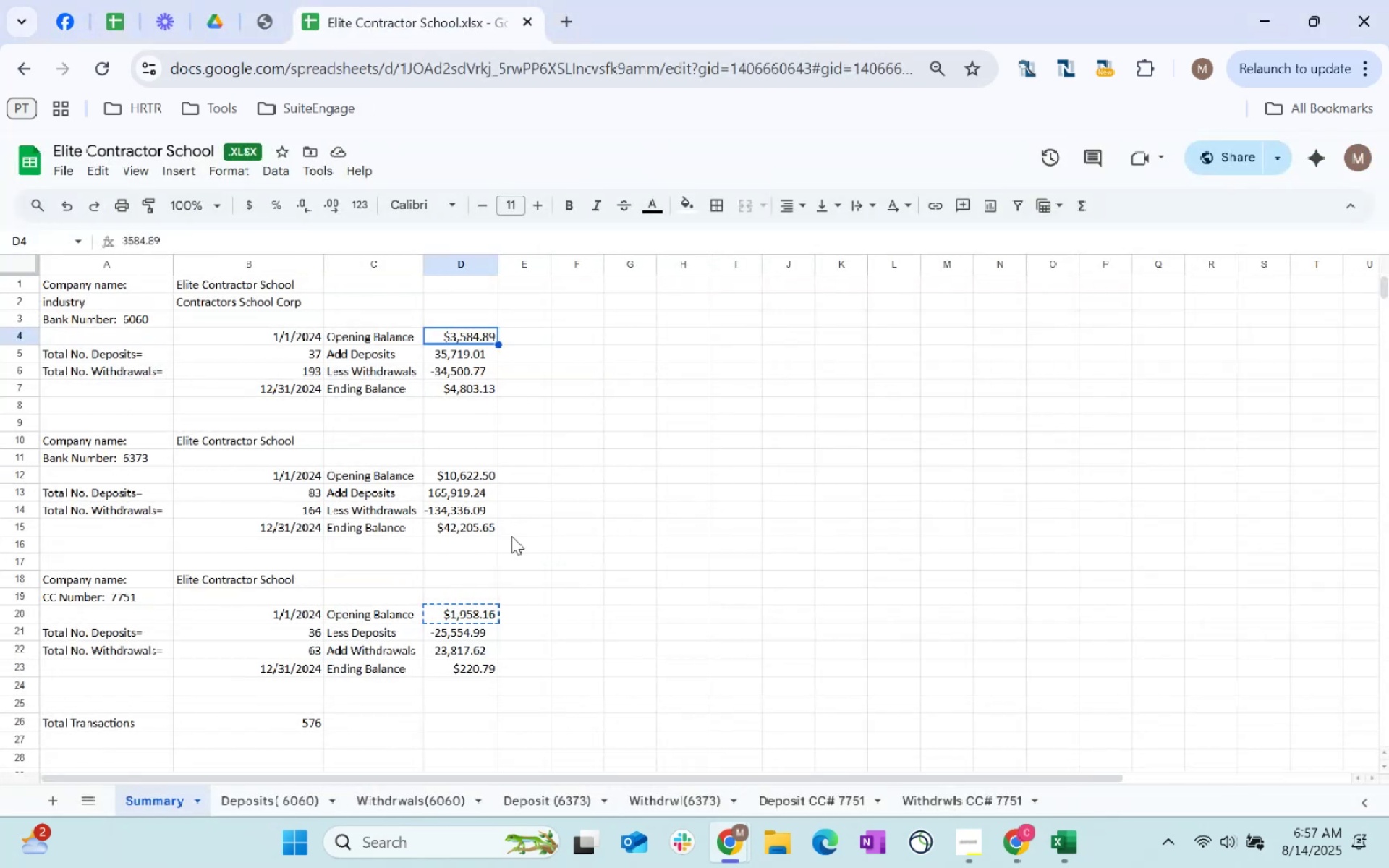 
key(Alt+AltLeft)
 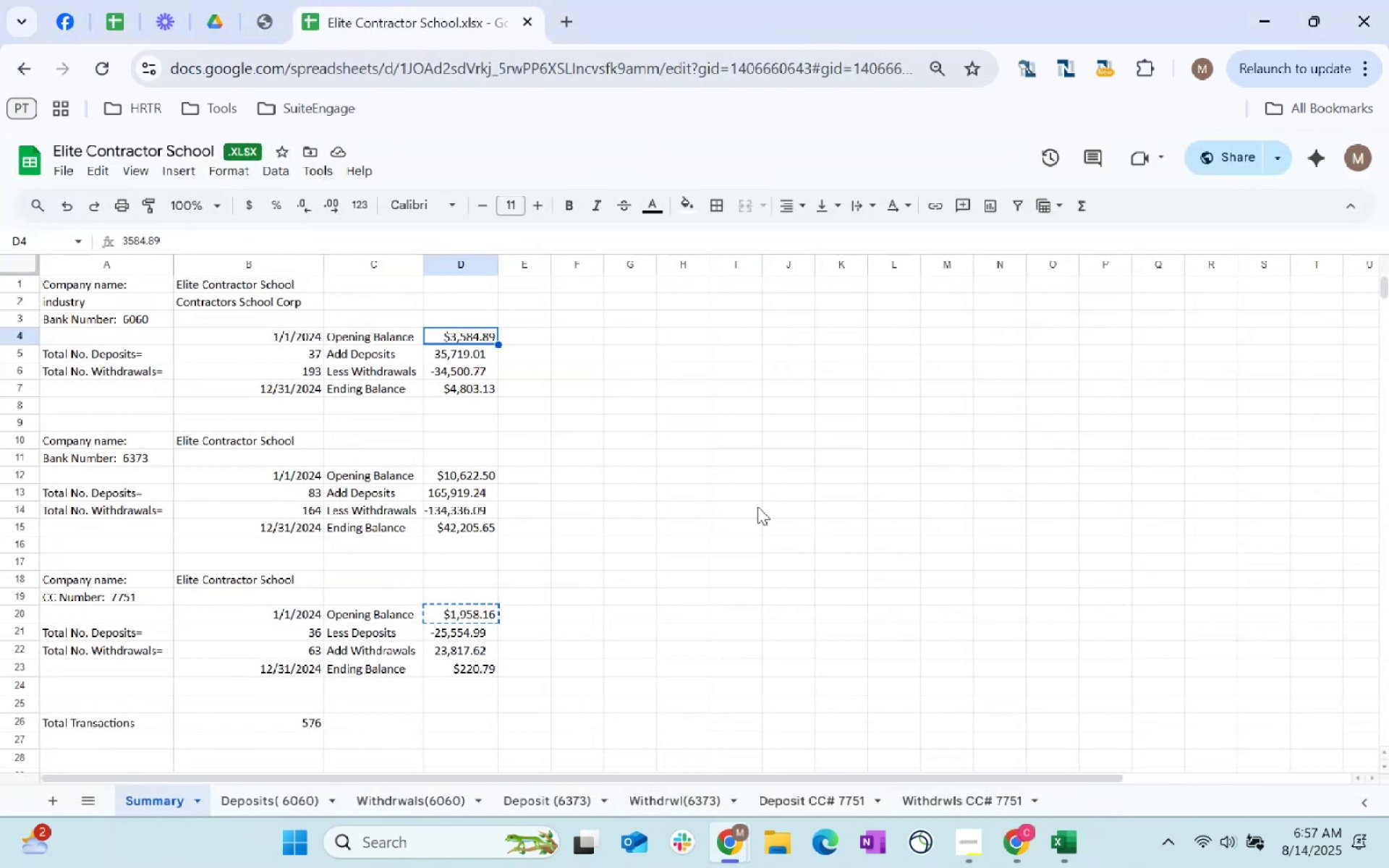 
key(Alt+Tab)
 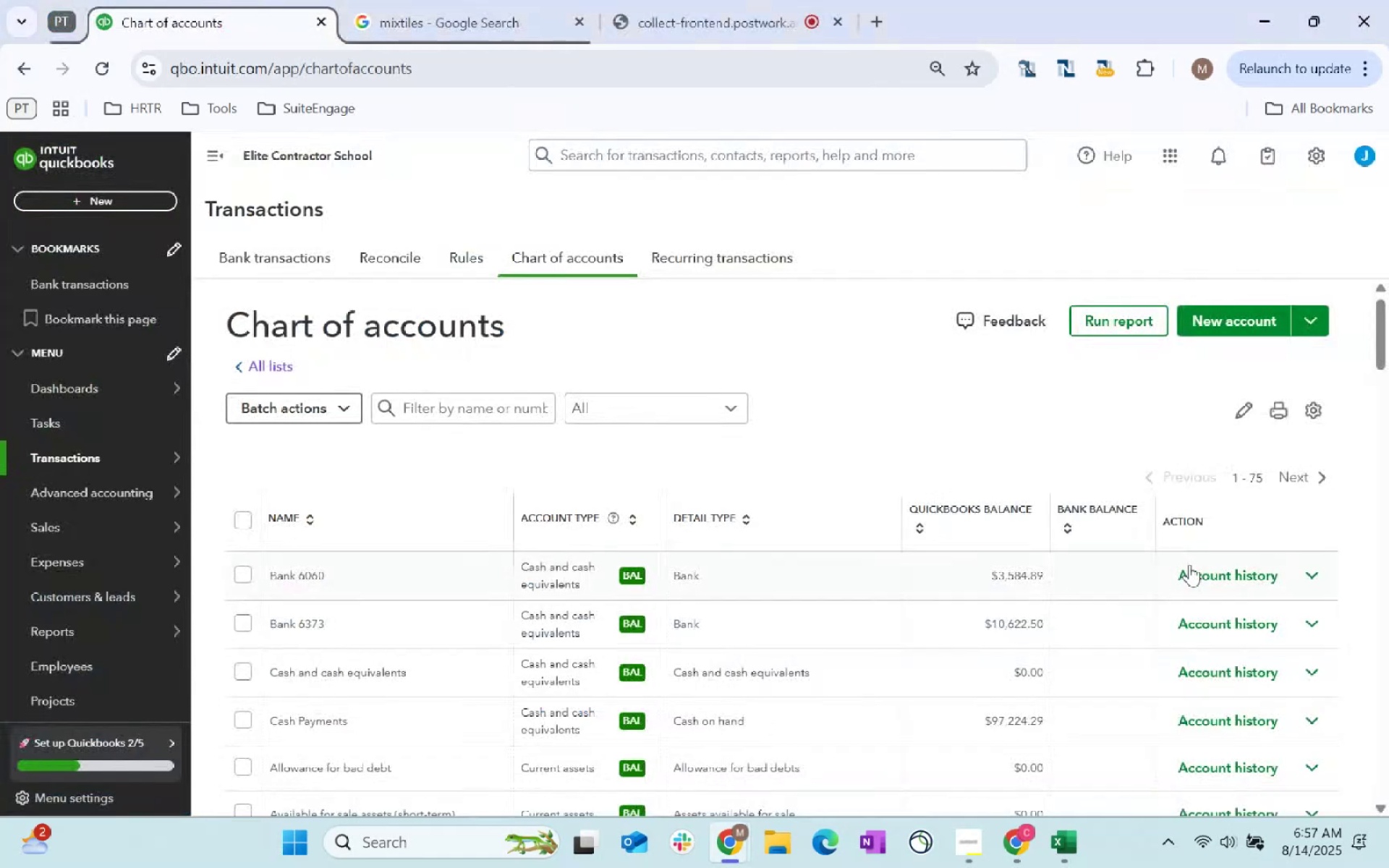 
scroll: coordinate [1189, 576], scroll_direction: down, amount: 6.0
 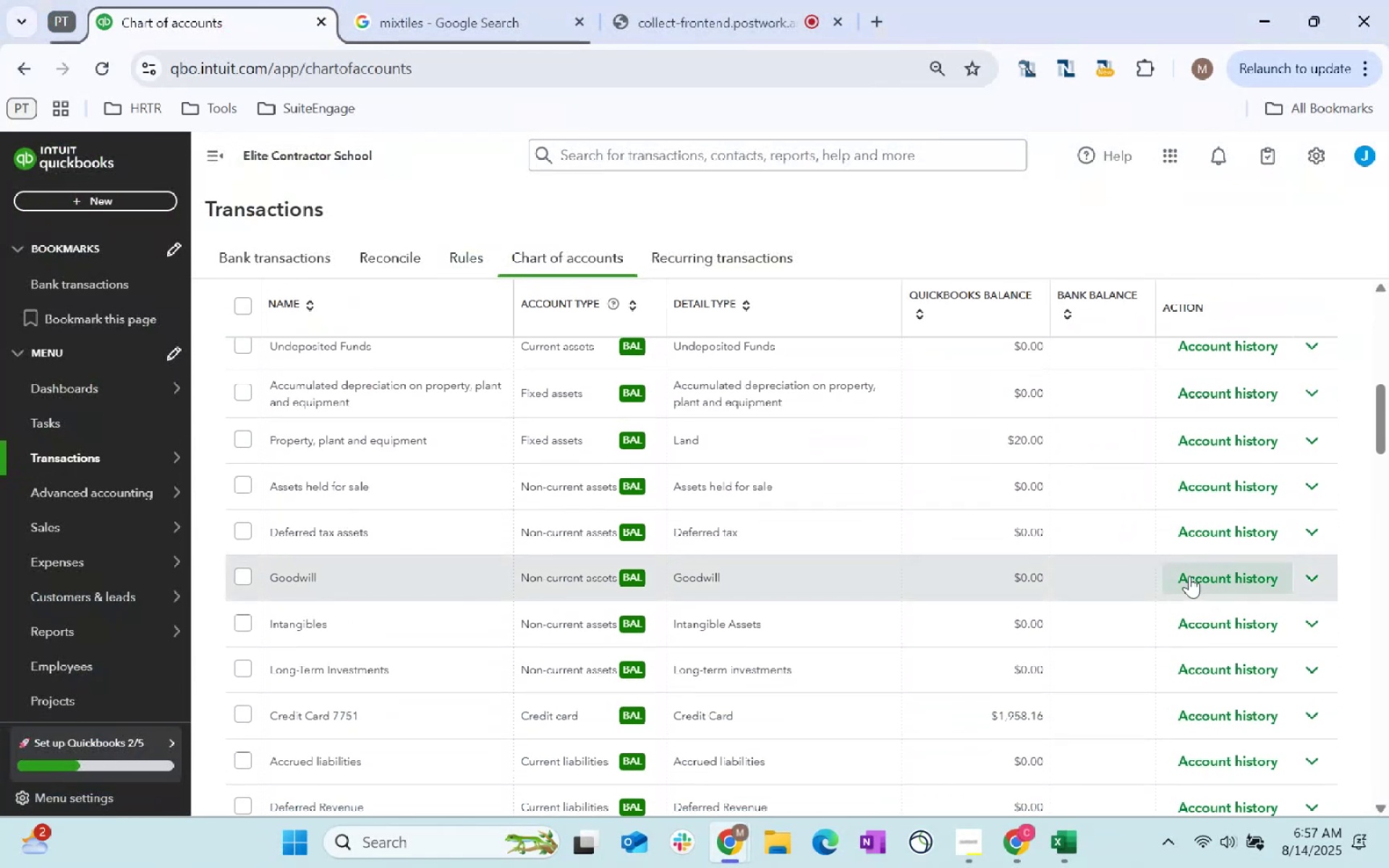 
key(Alt+AltLeft)
 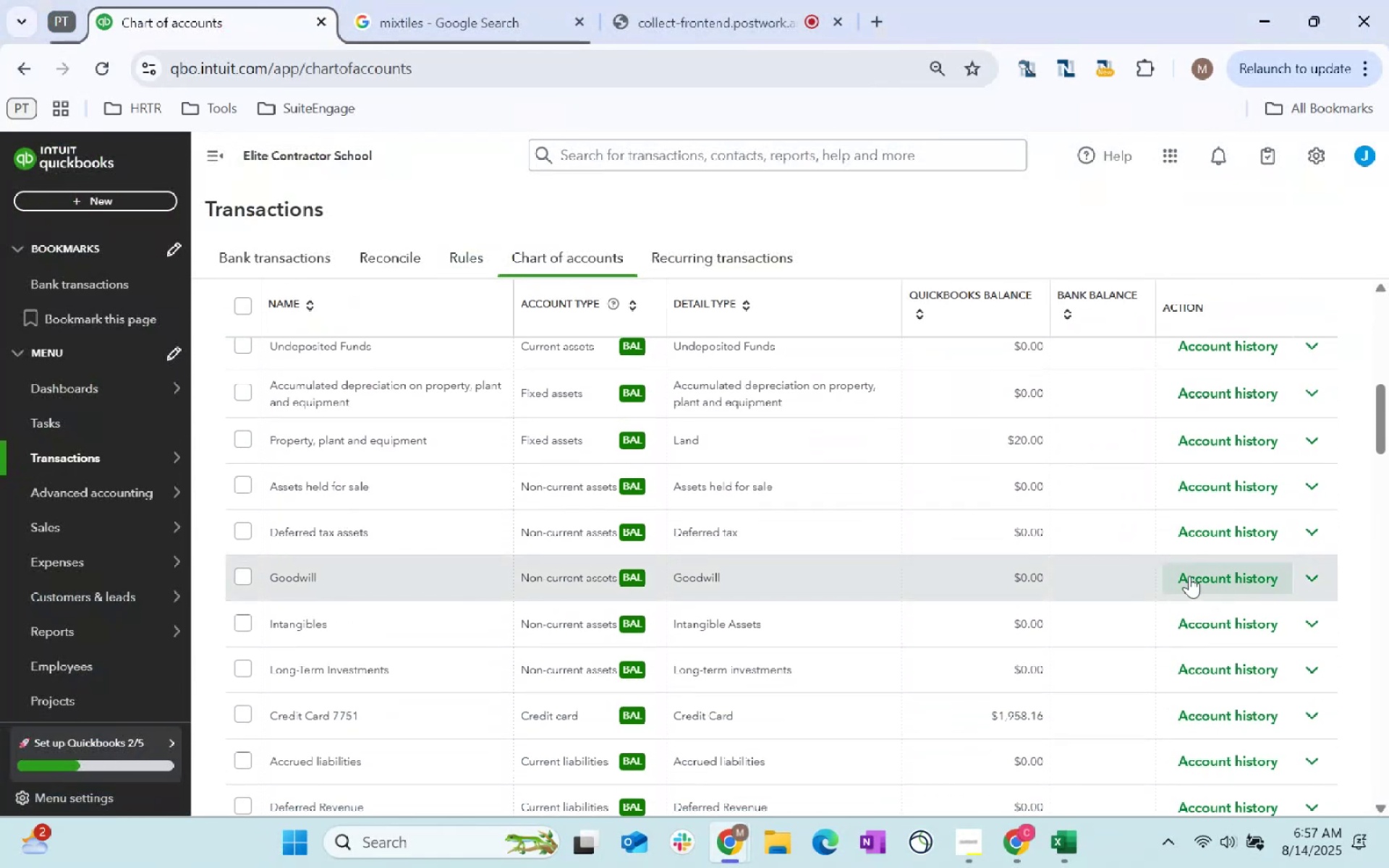 
key(Alt+Tab)
 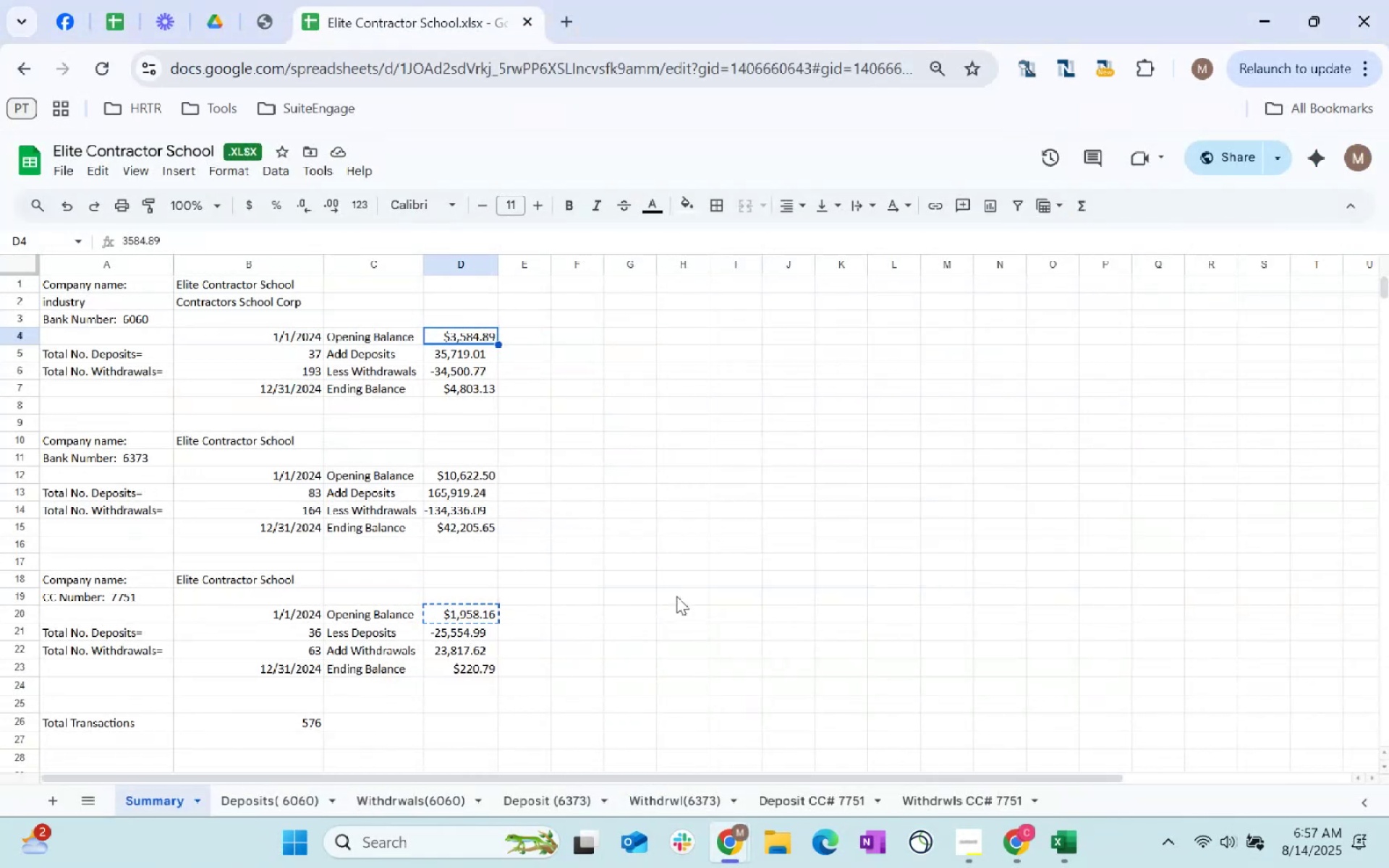 
left_click([637, 619])
 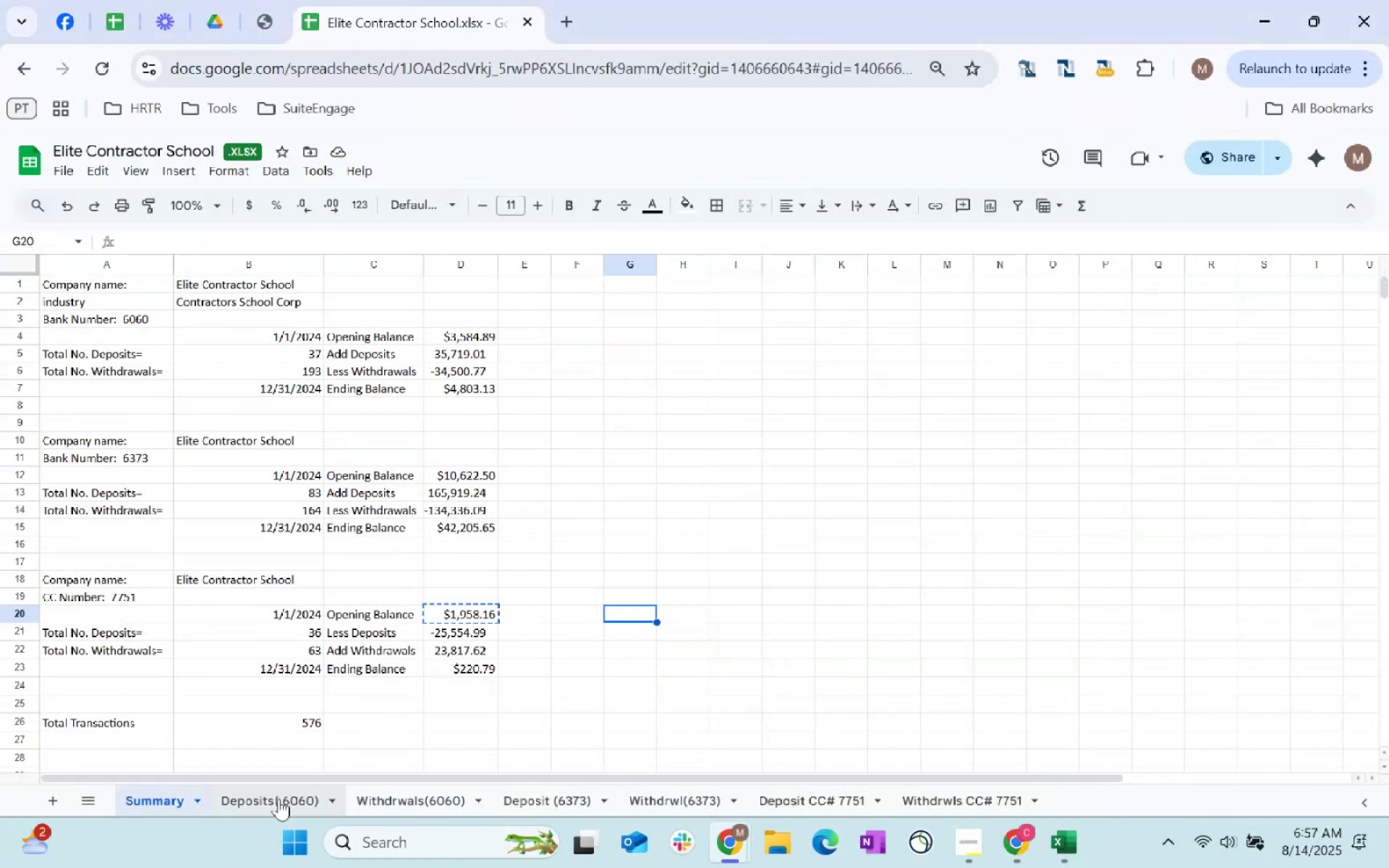 
left_click([279, 799])
 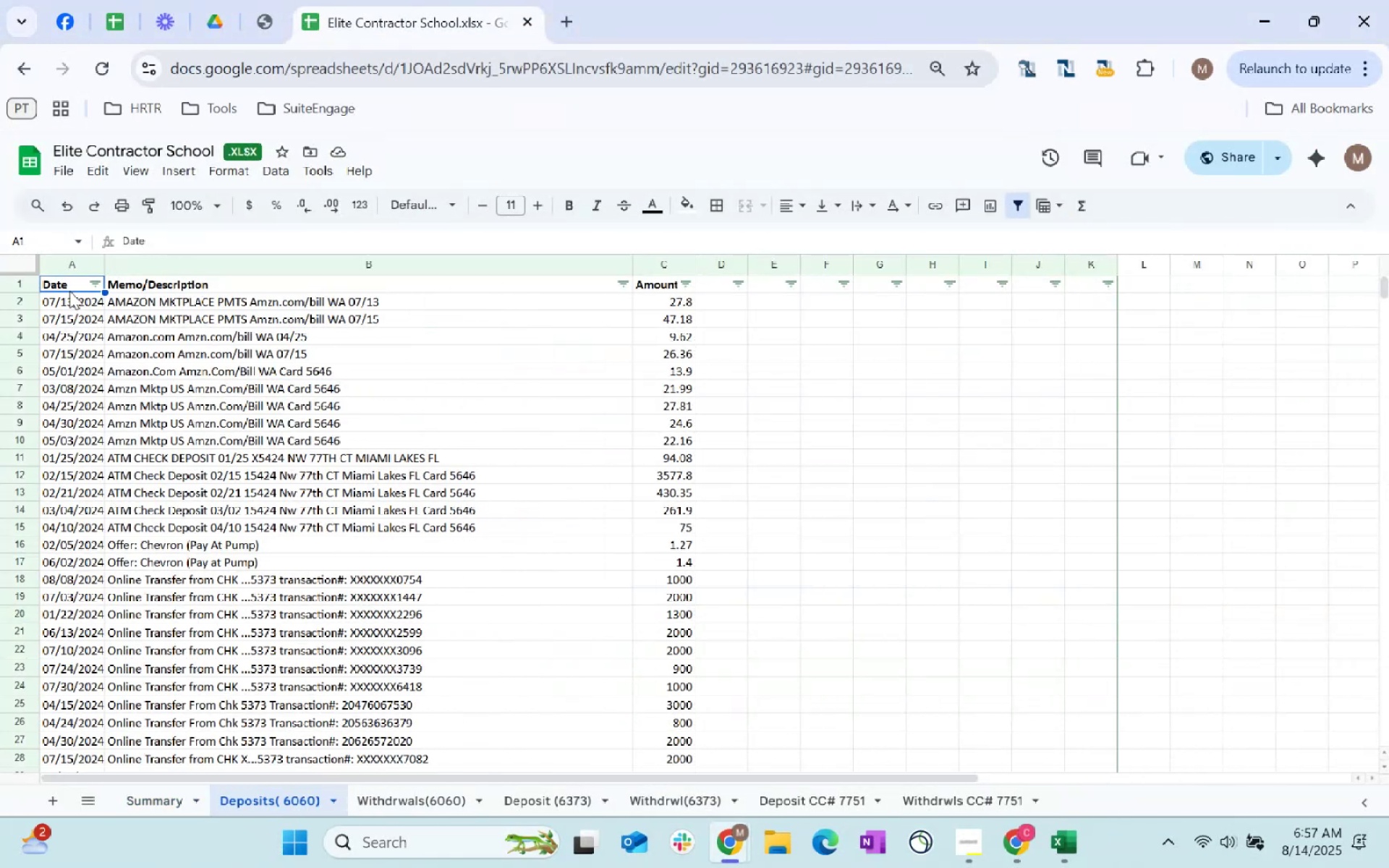 
key(Control+Shift+ArrowRight)
 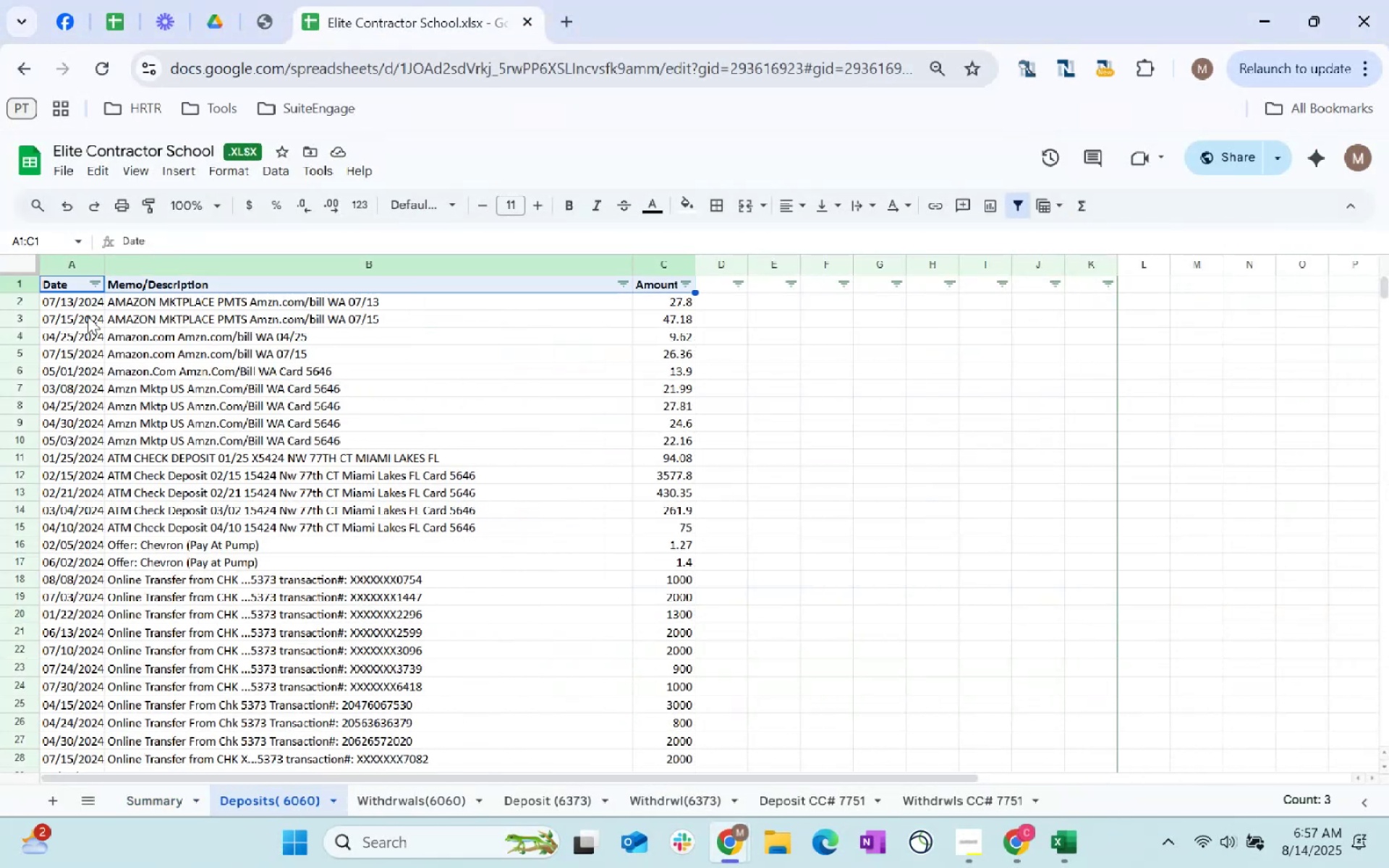 
key(Control+Shift+ArrowDown)
 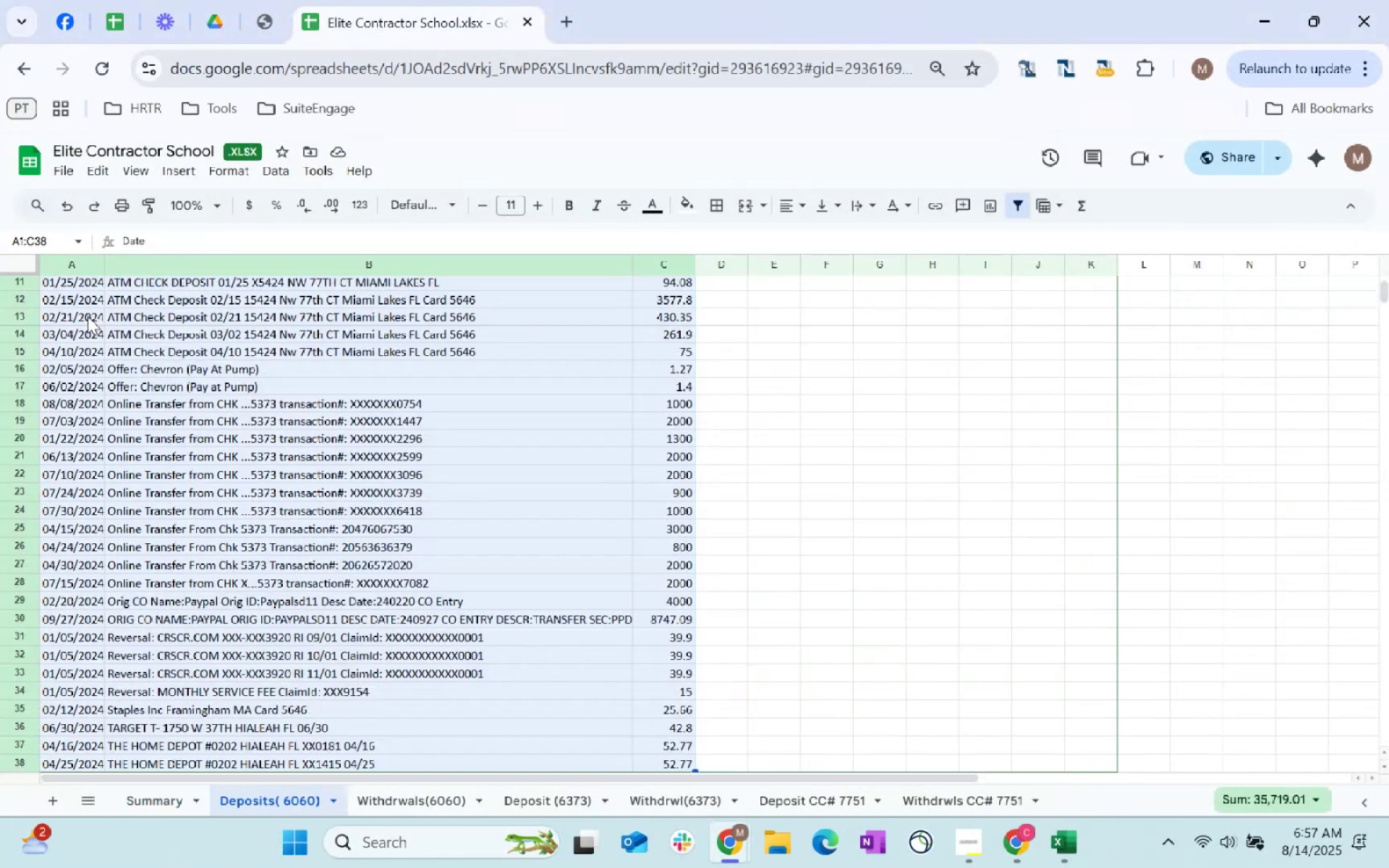 
key(Control+C)
 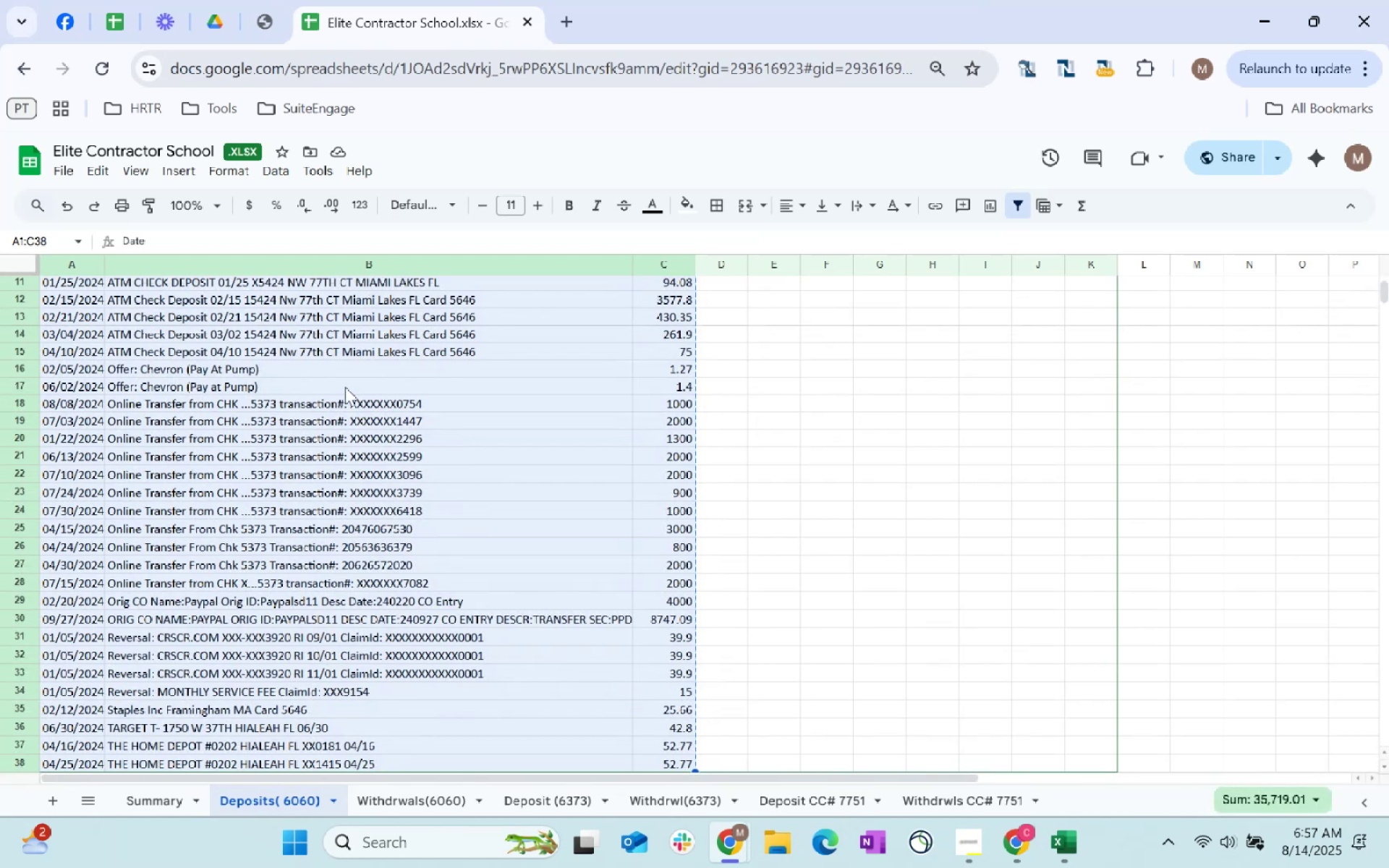 
key(Control+C)
 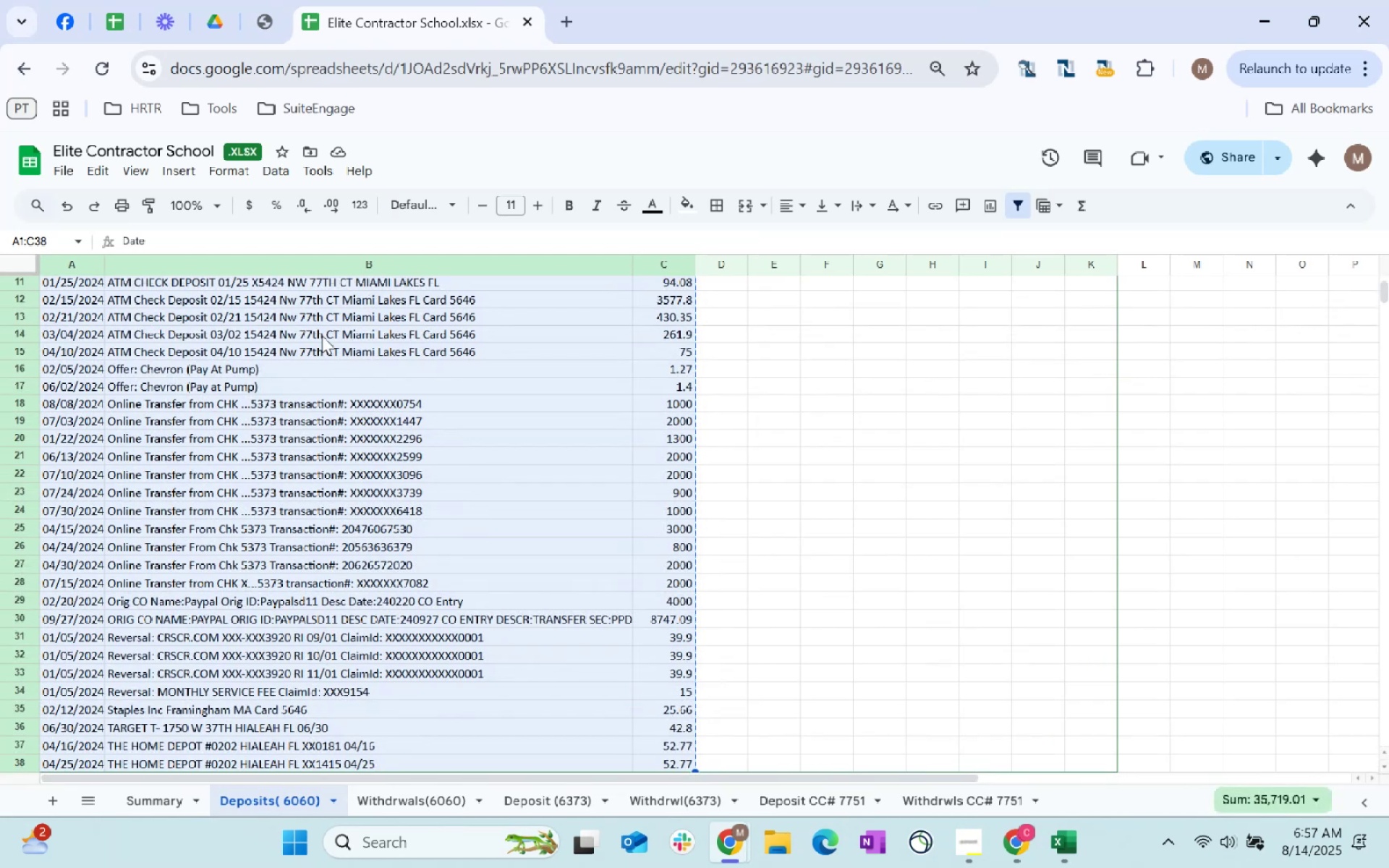 
key(Control+C)
 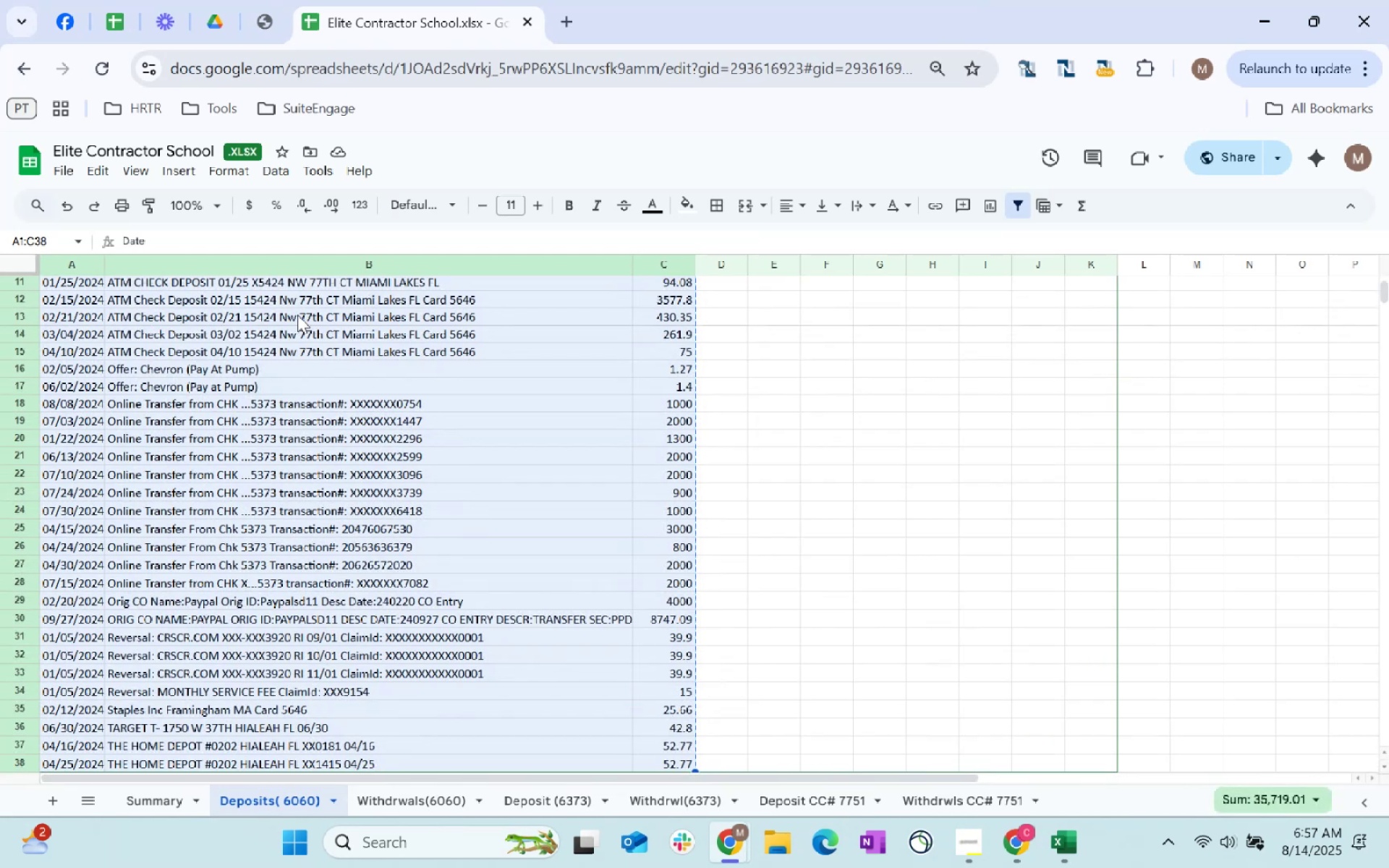 
key(Control+C)
 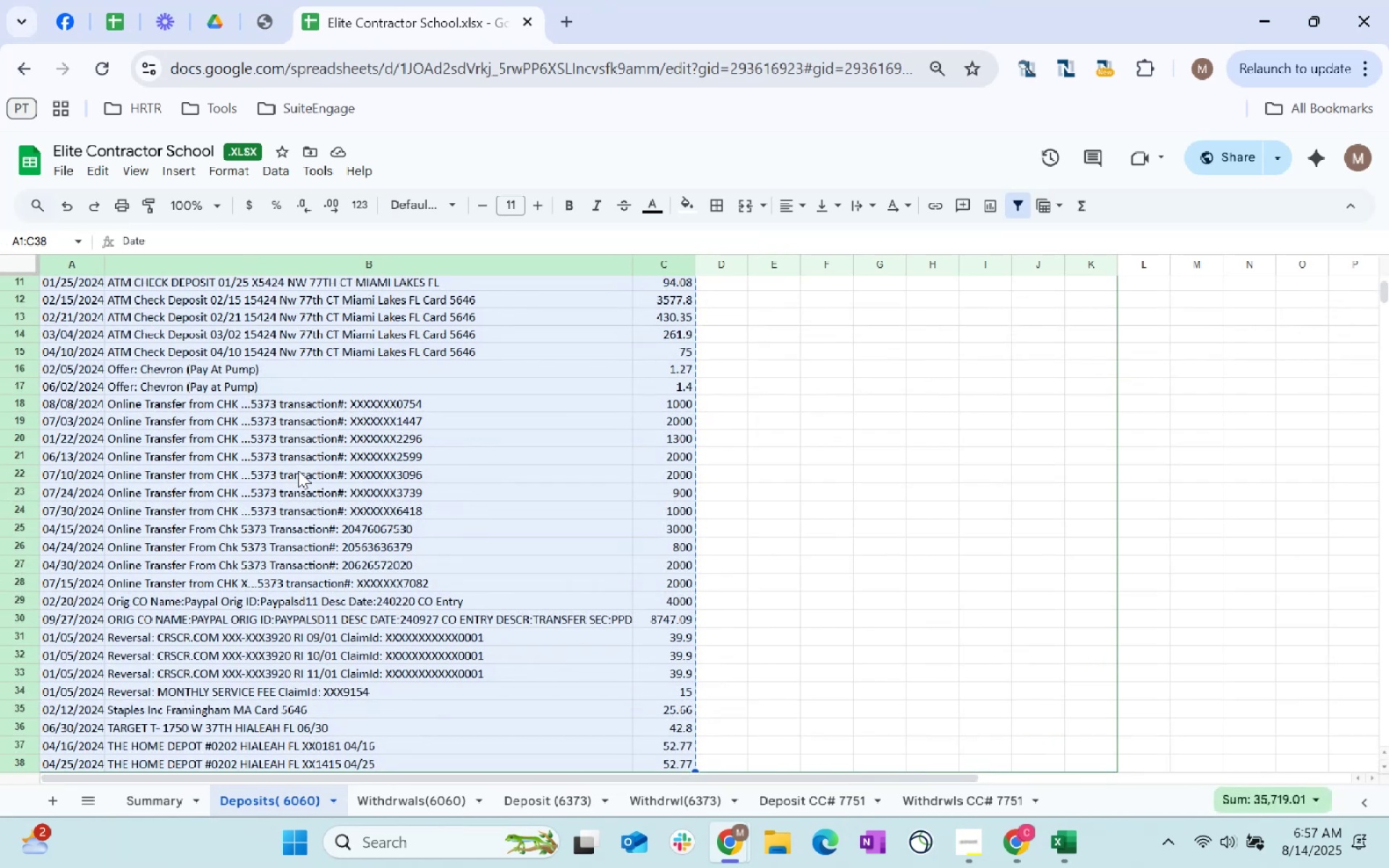 
scroll: coordinate [360, 459], scroll_direction: down, amount: 2.0
 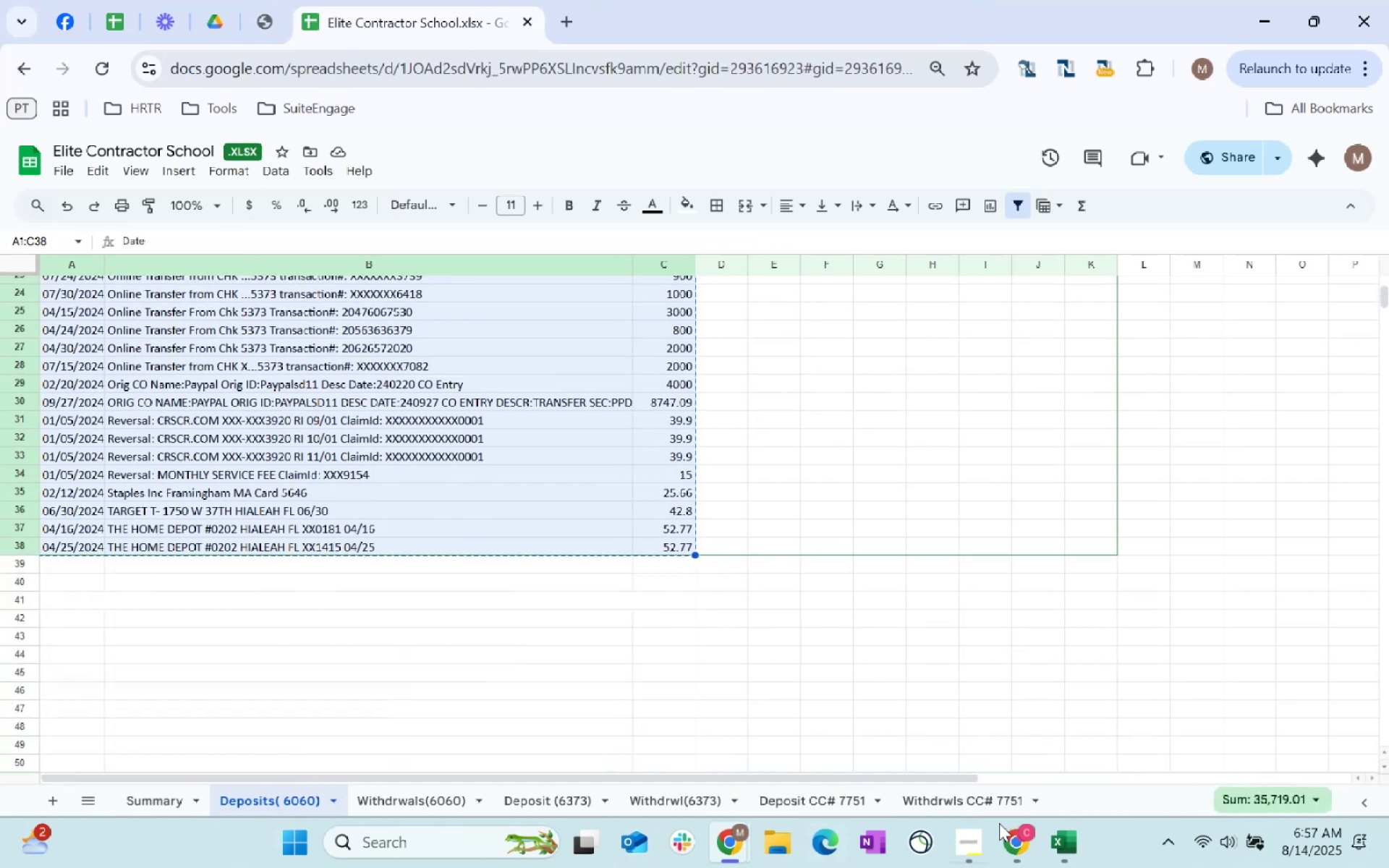 
left_click([1069, 848])
 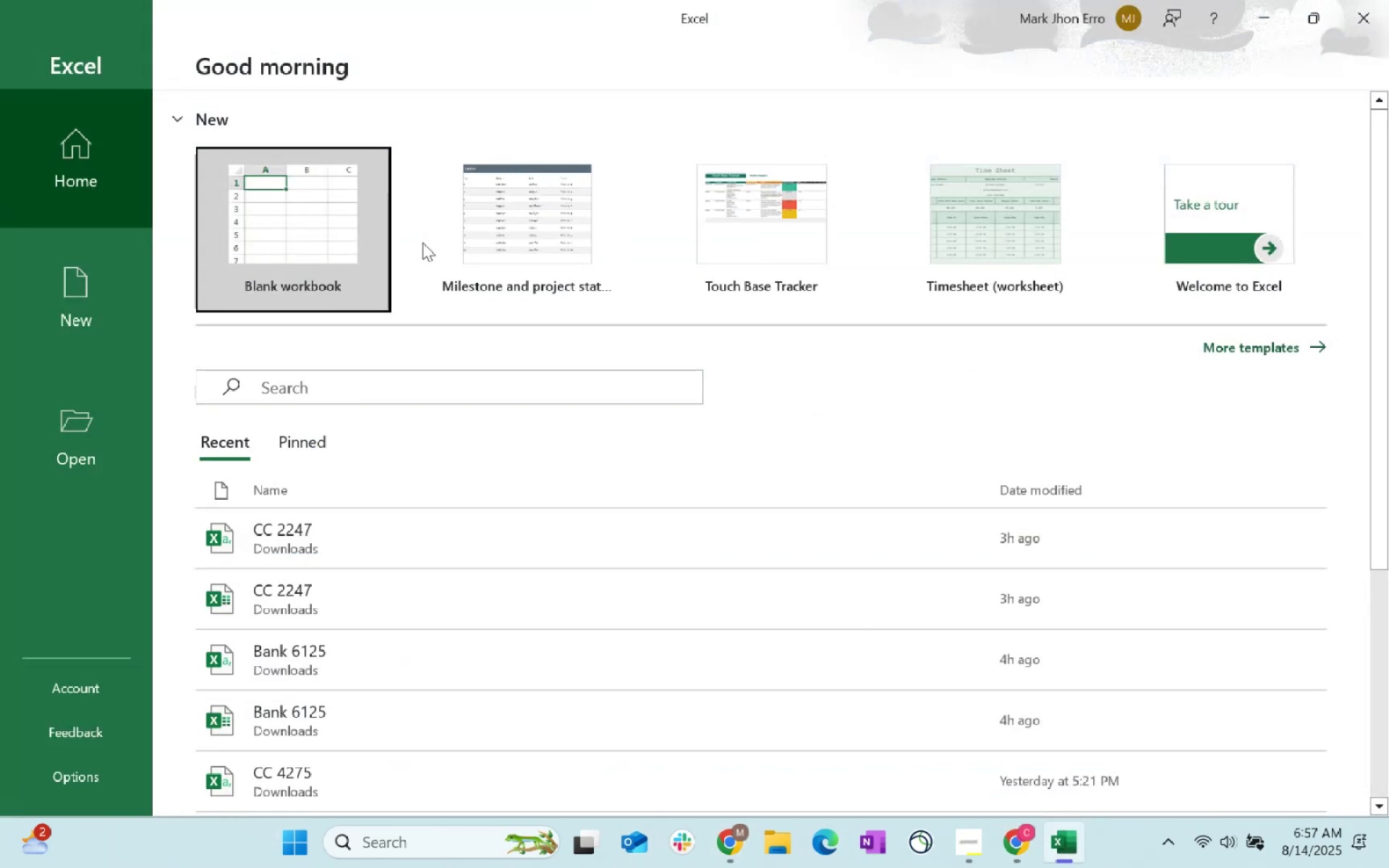 
left_click([326, 210])
 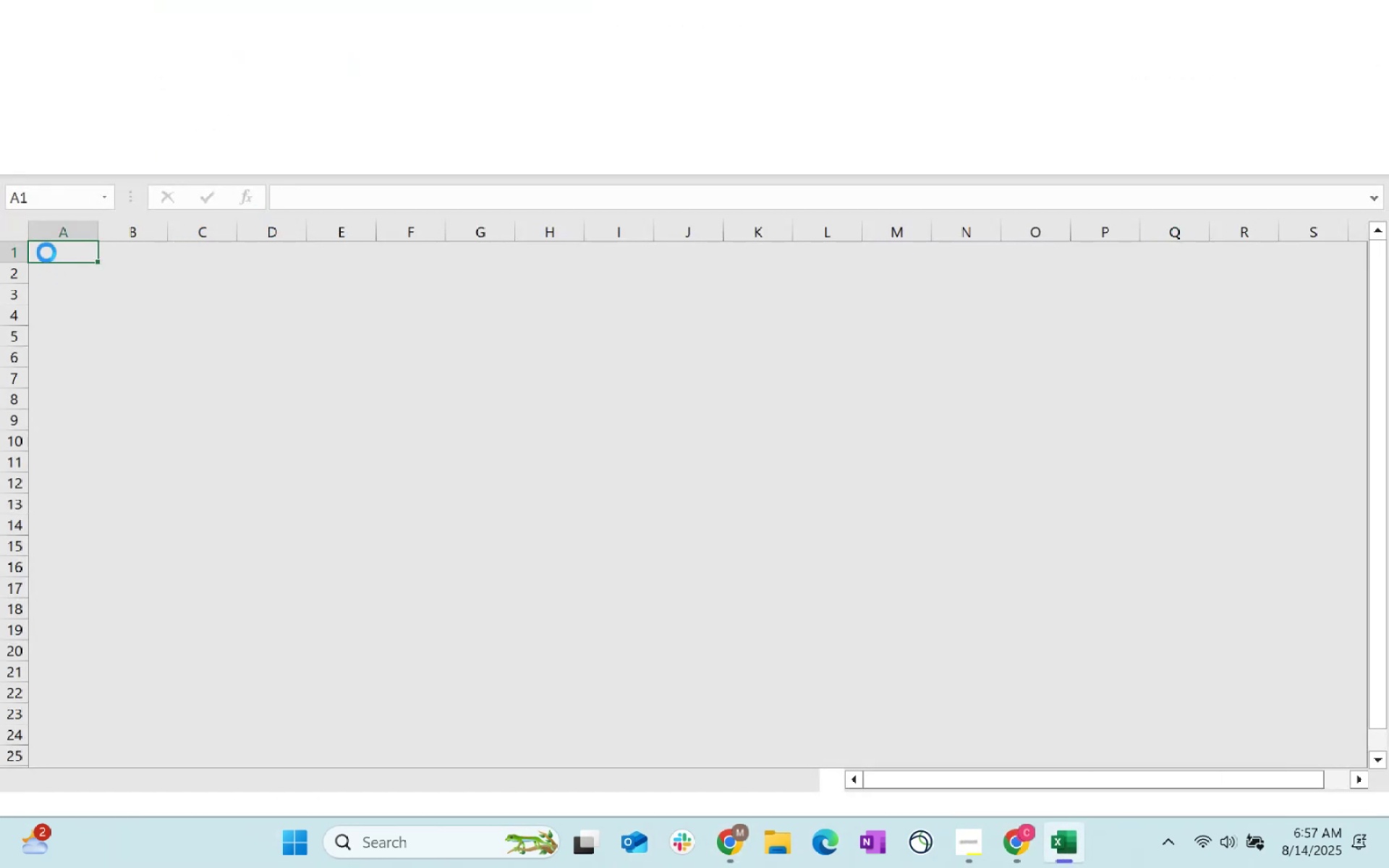 
right_click([47, 251])
 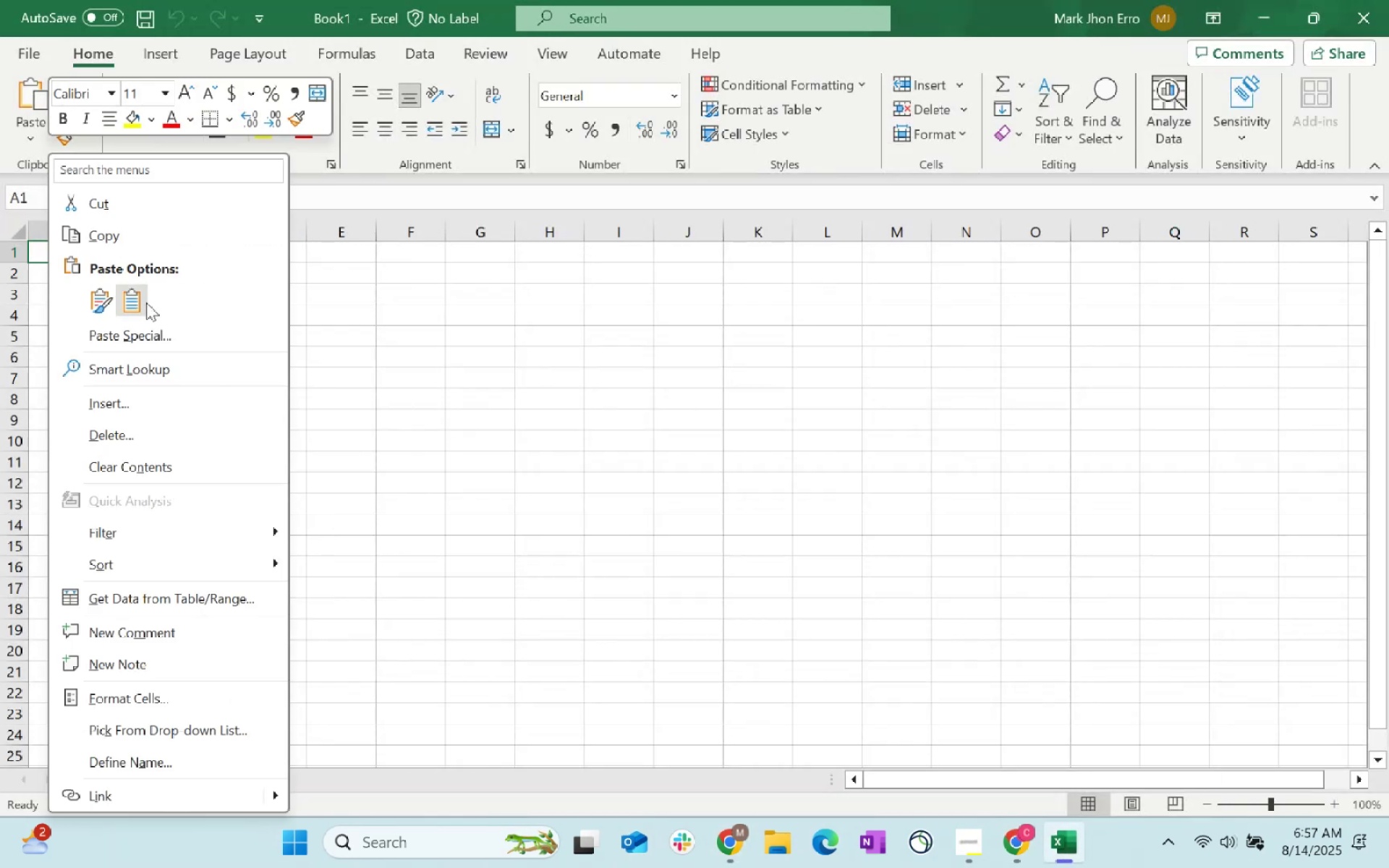 
left_click([144, 302])
 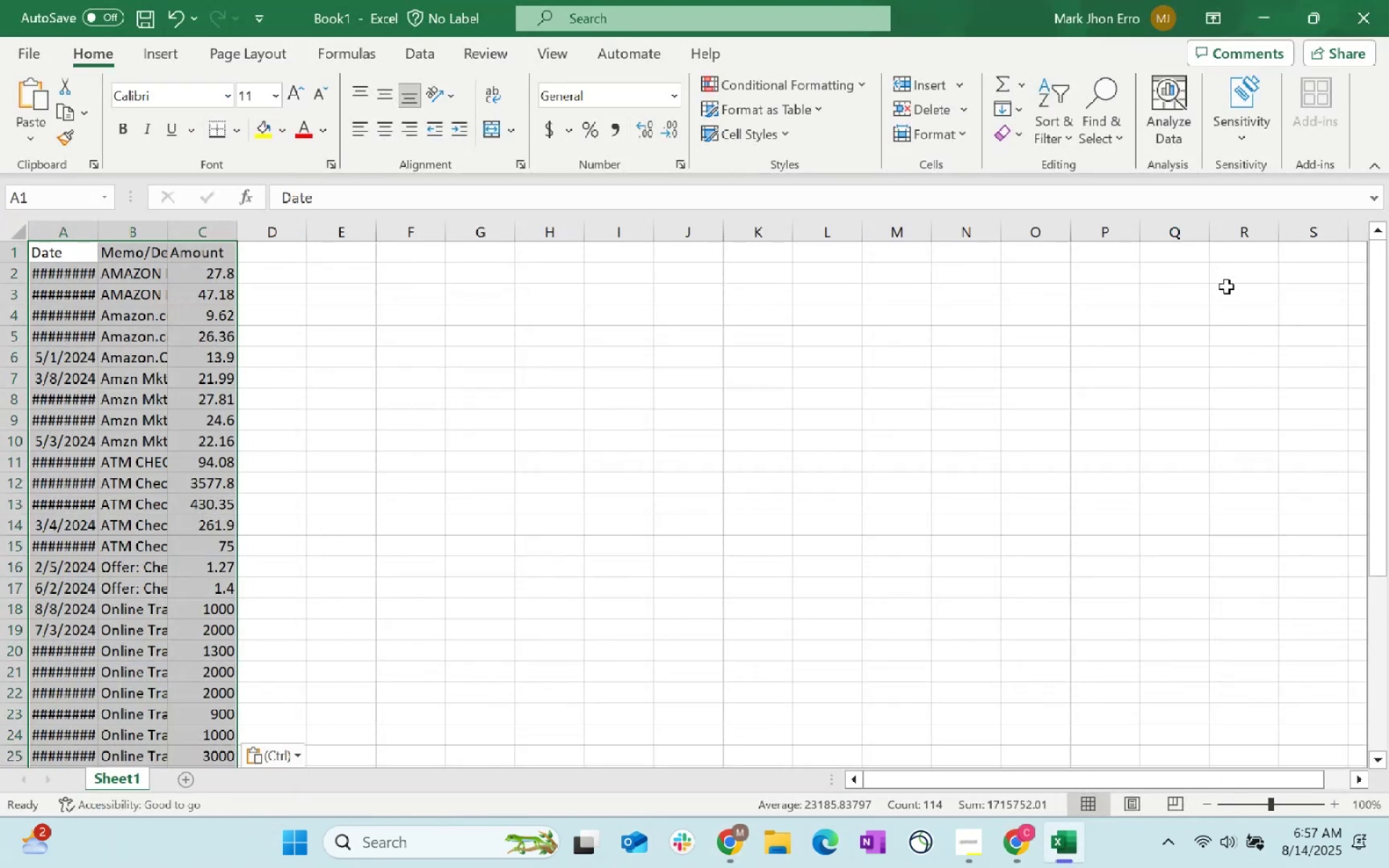 
key(ArrowLeft)
 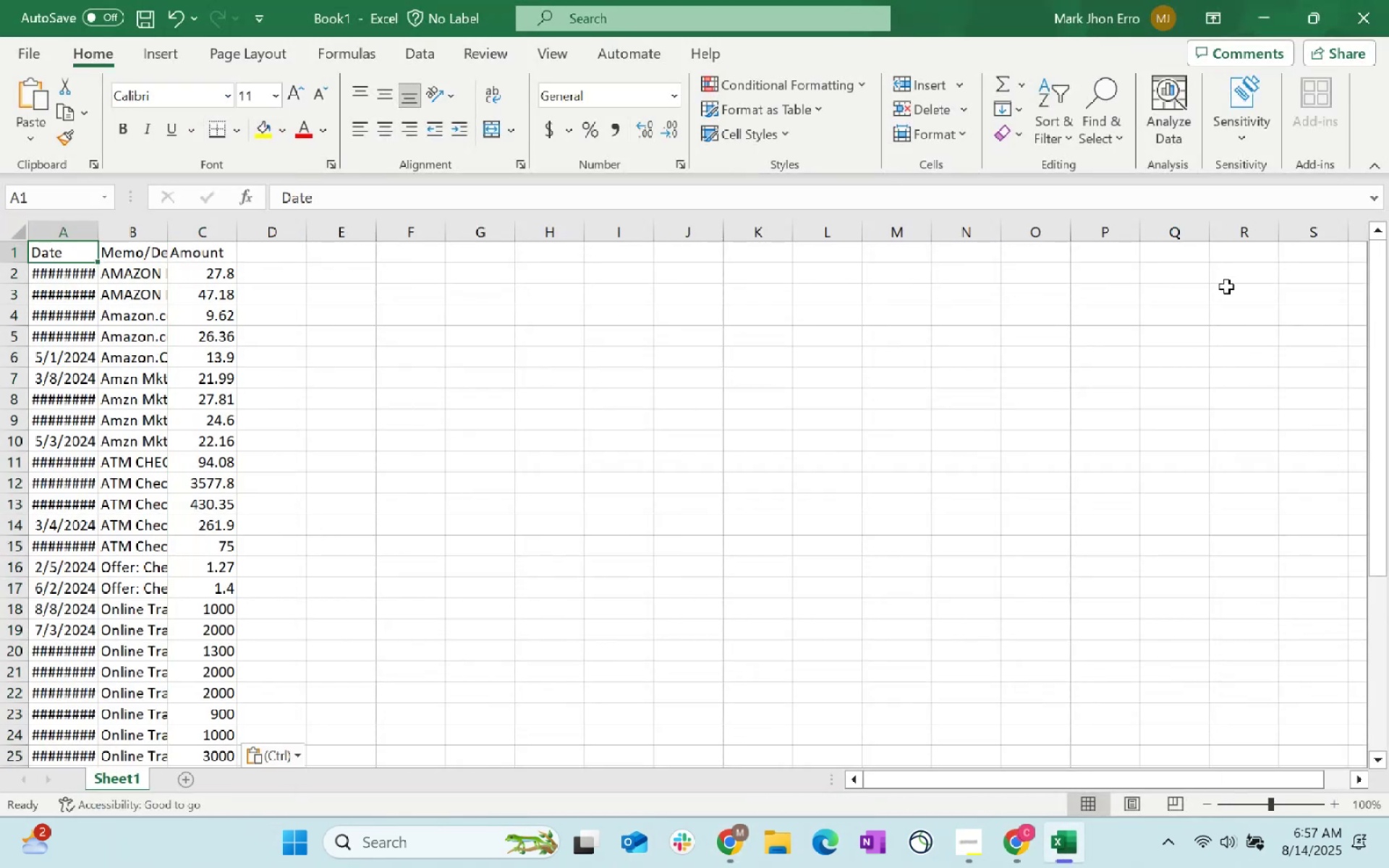 
key(Control+ArrowDown)
 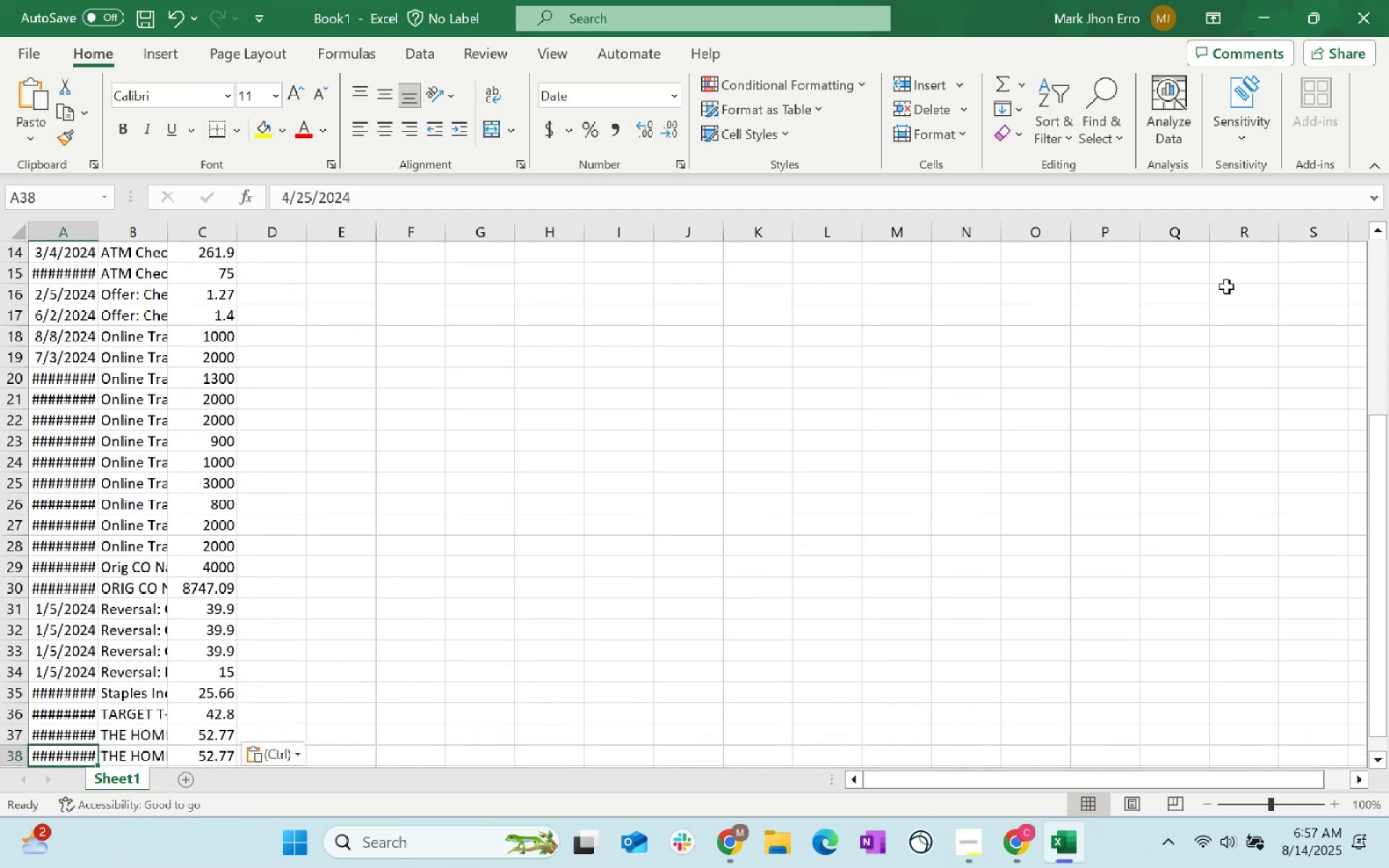 
key(Control+ArrowDown)
 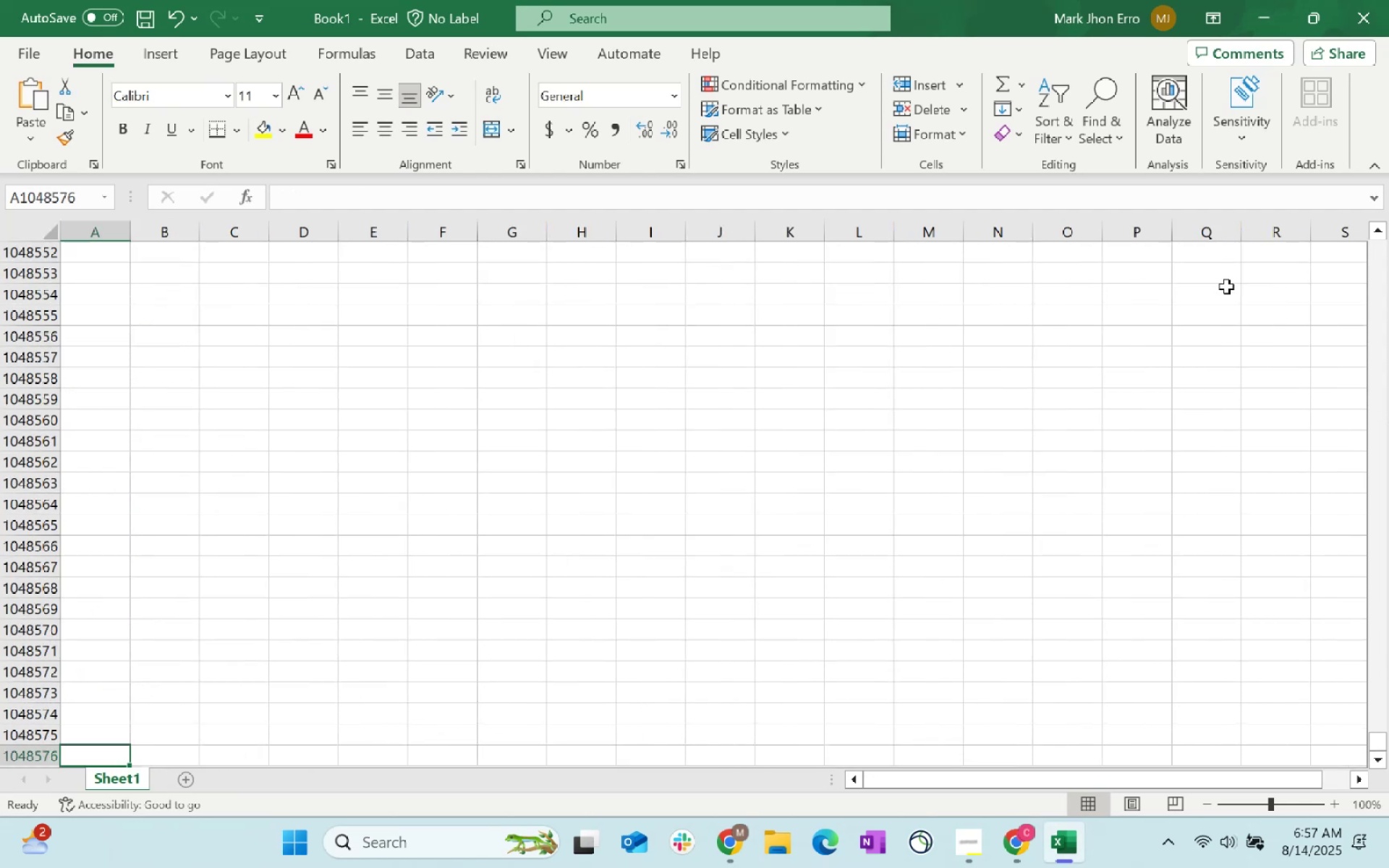 
key(Control+ArrowUp)
 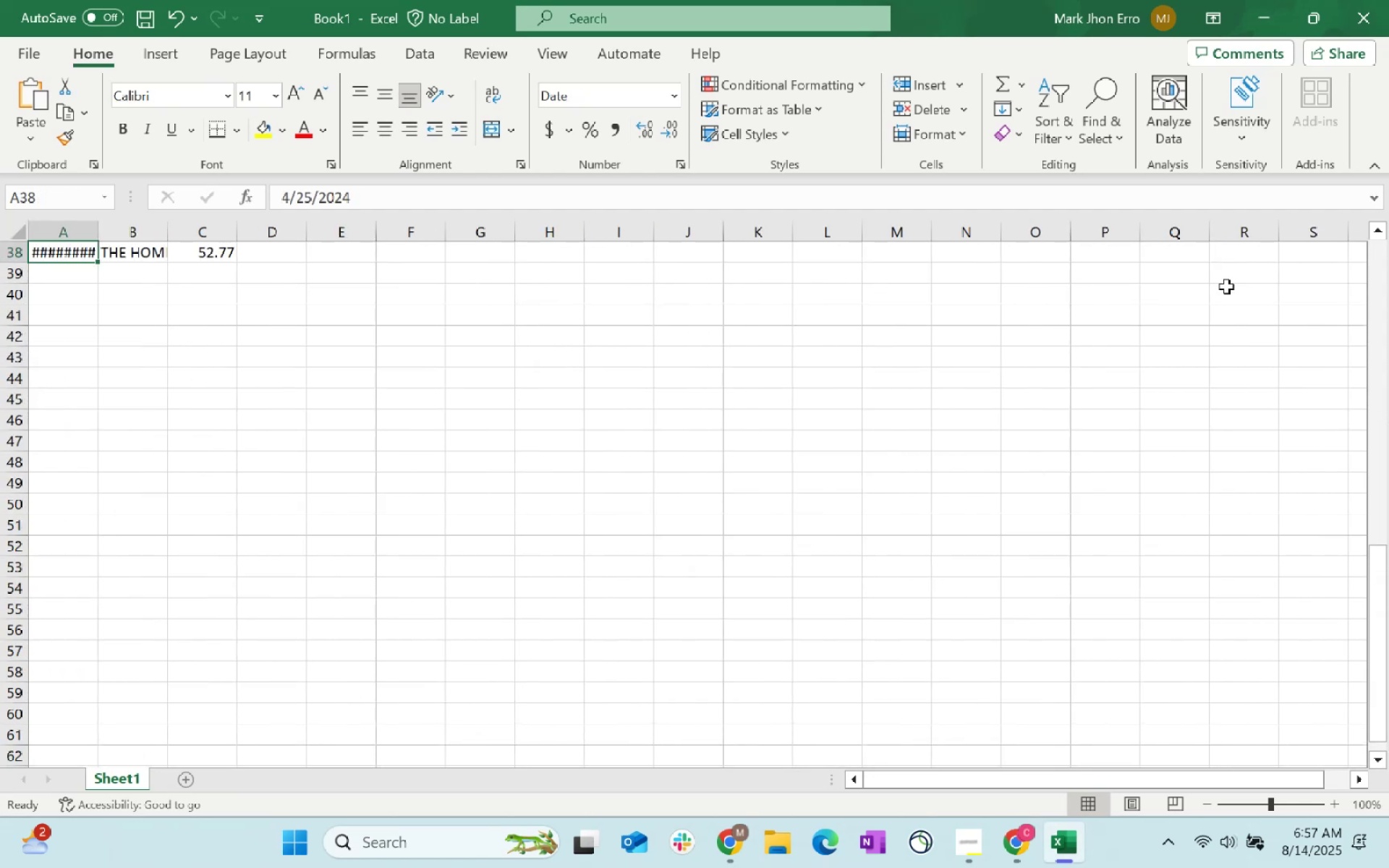 
key(ArrowDown)
 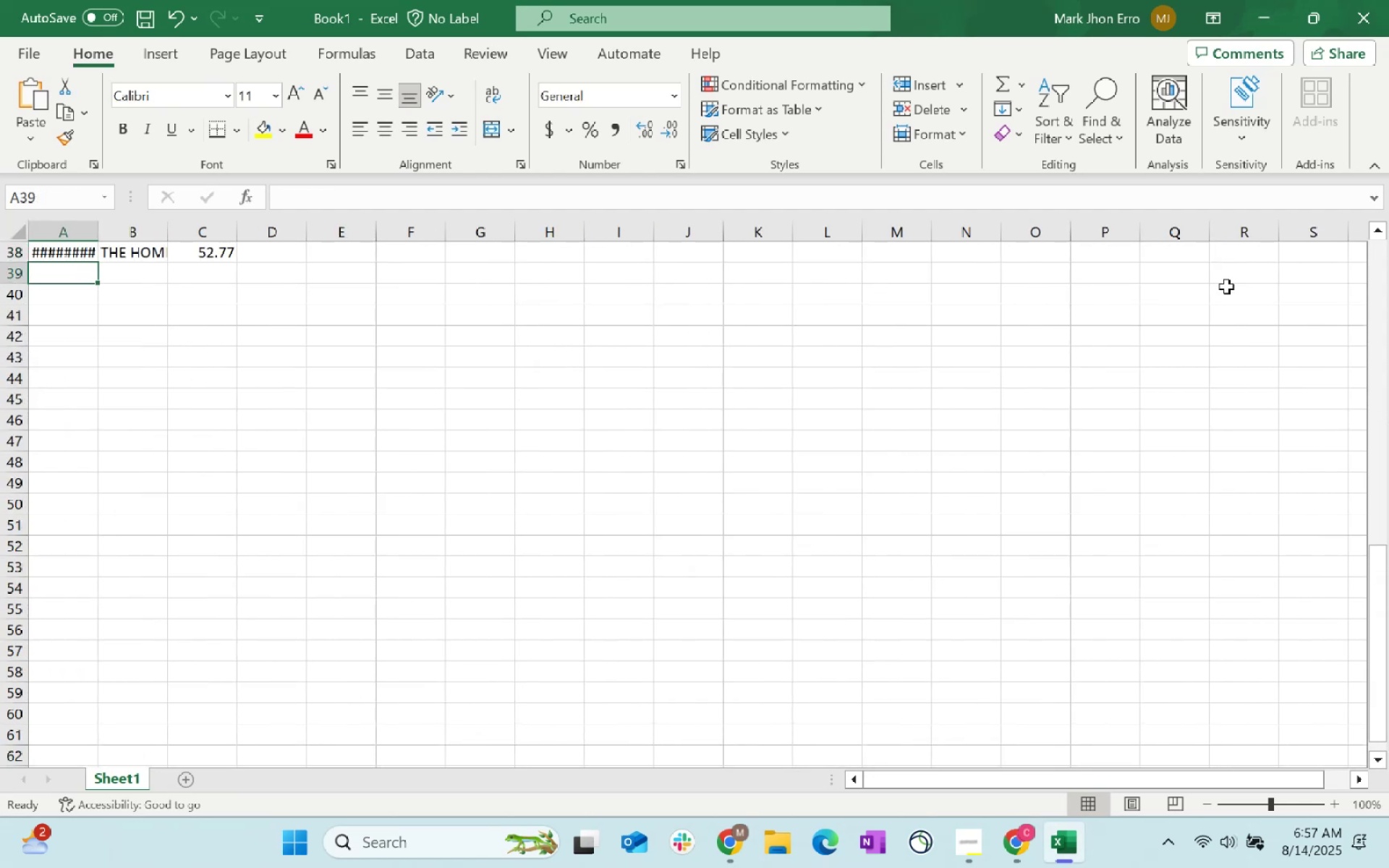 
key(Alt+AltLeft)
 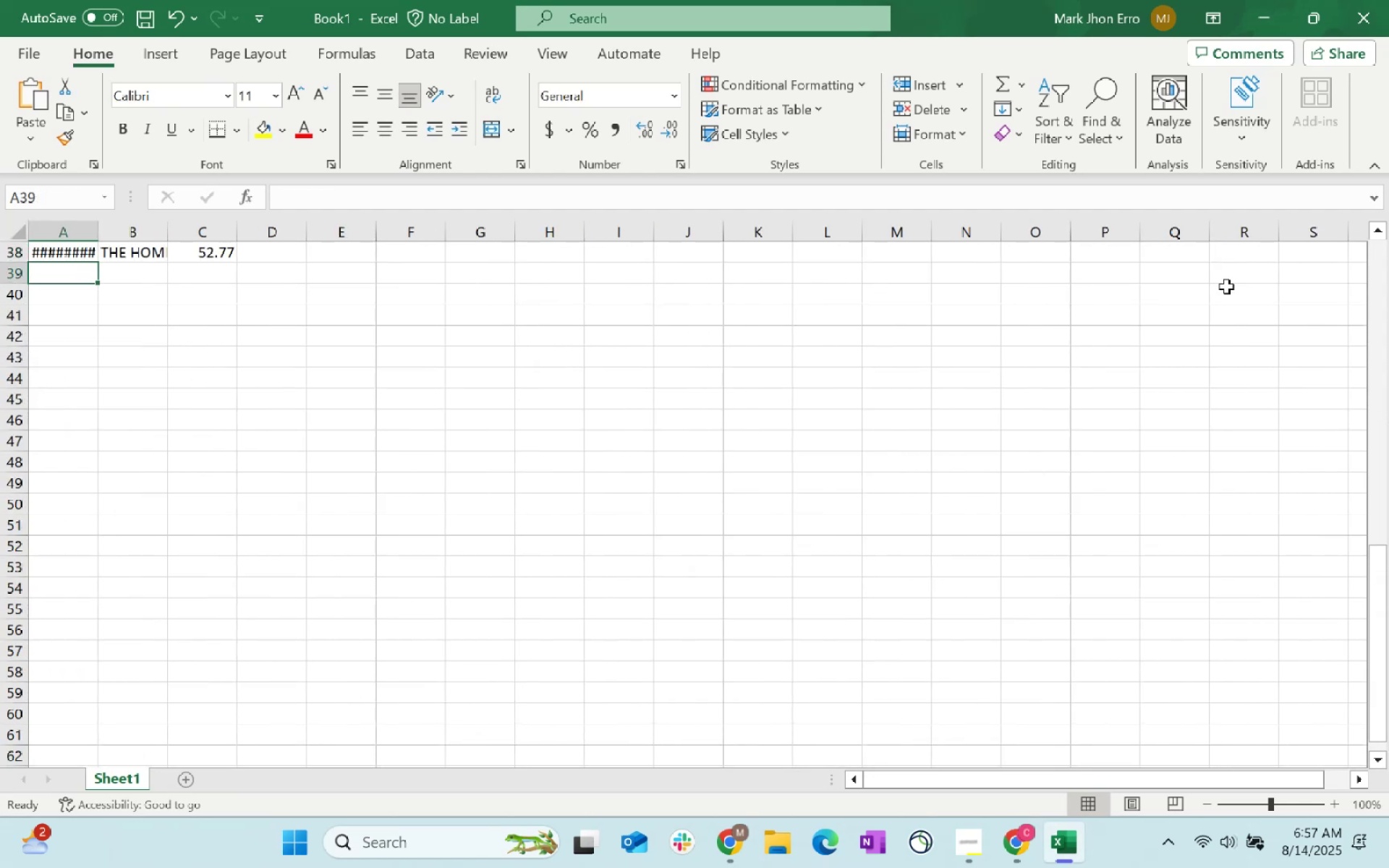 
key(Alt+Tab)
 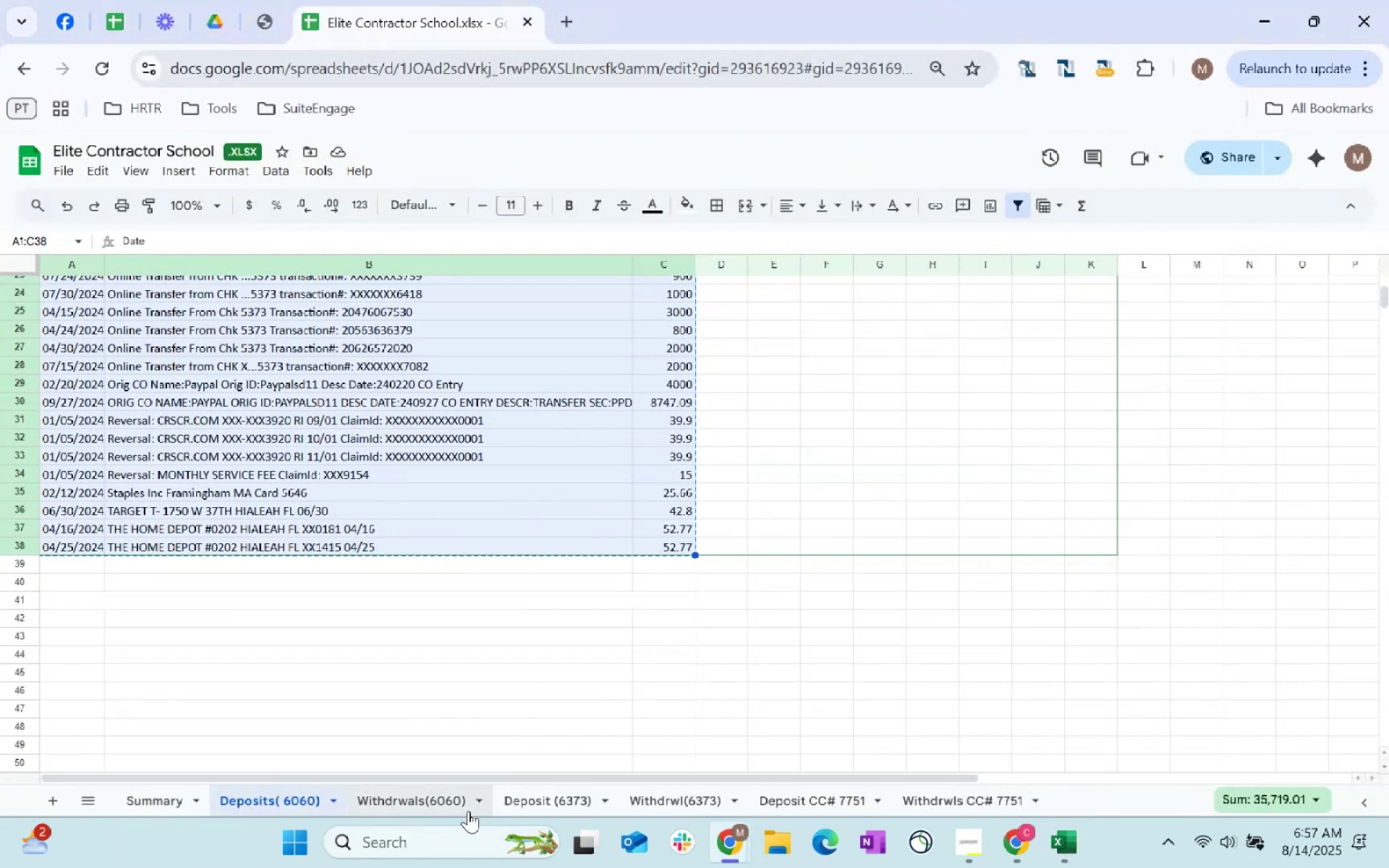 
left_click([427, 805])
 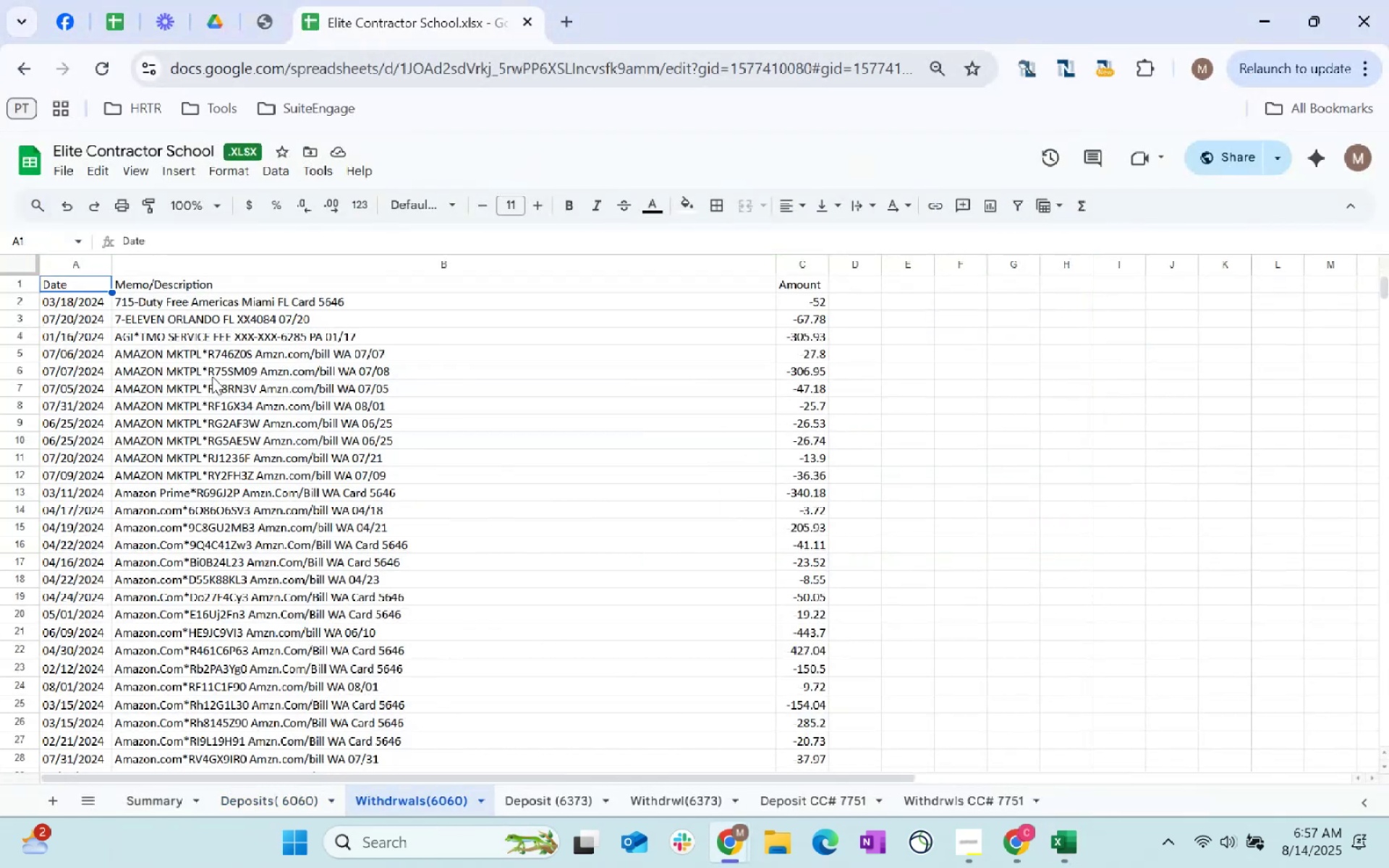 
scroll: coordinate [137, 323], scroll_direction: up, amount: 3.0
 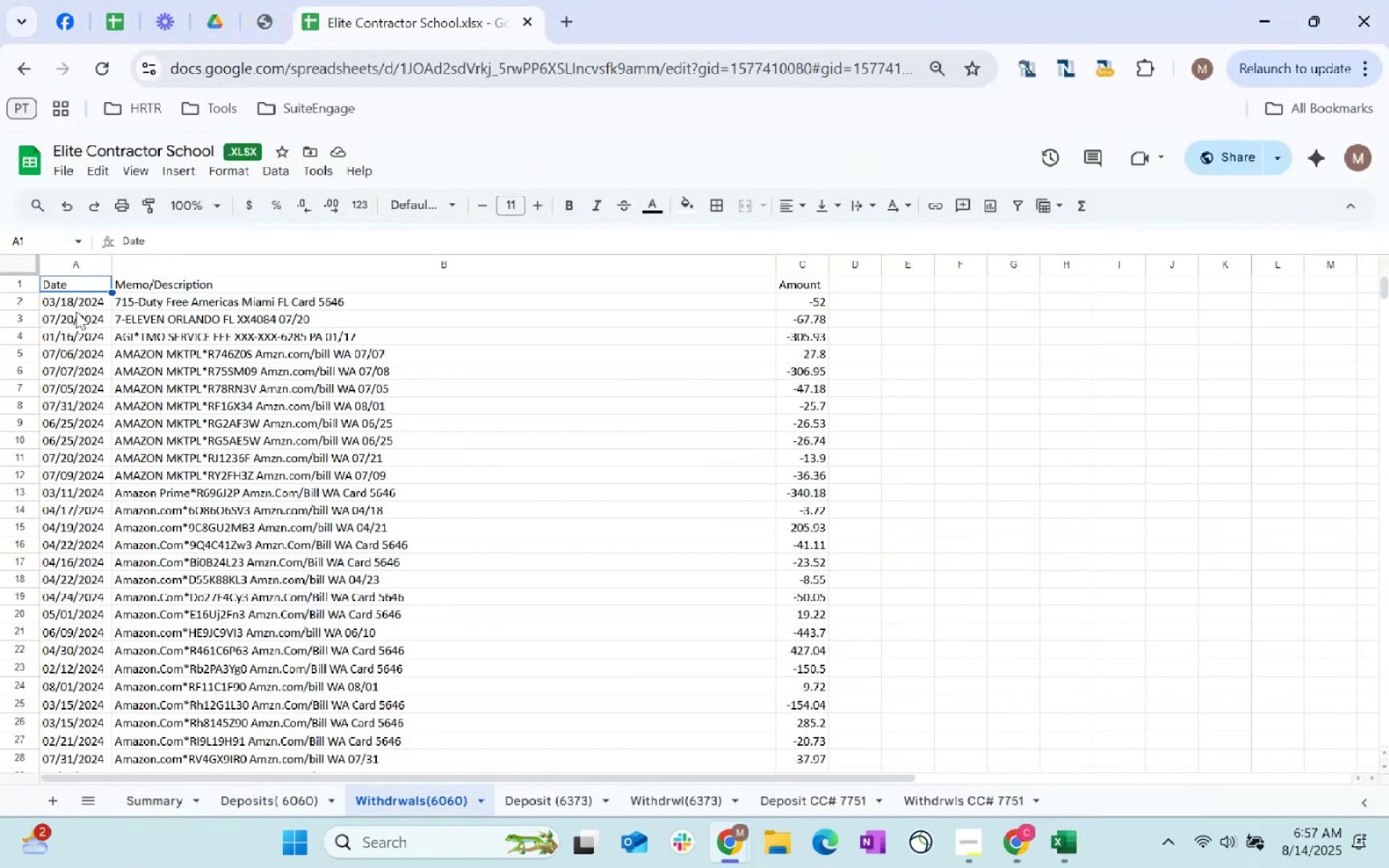 
left_click([76, 301])
 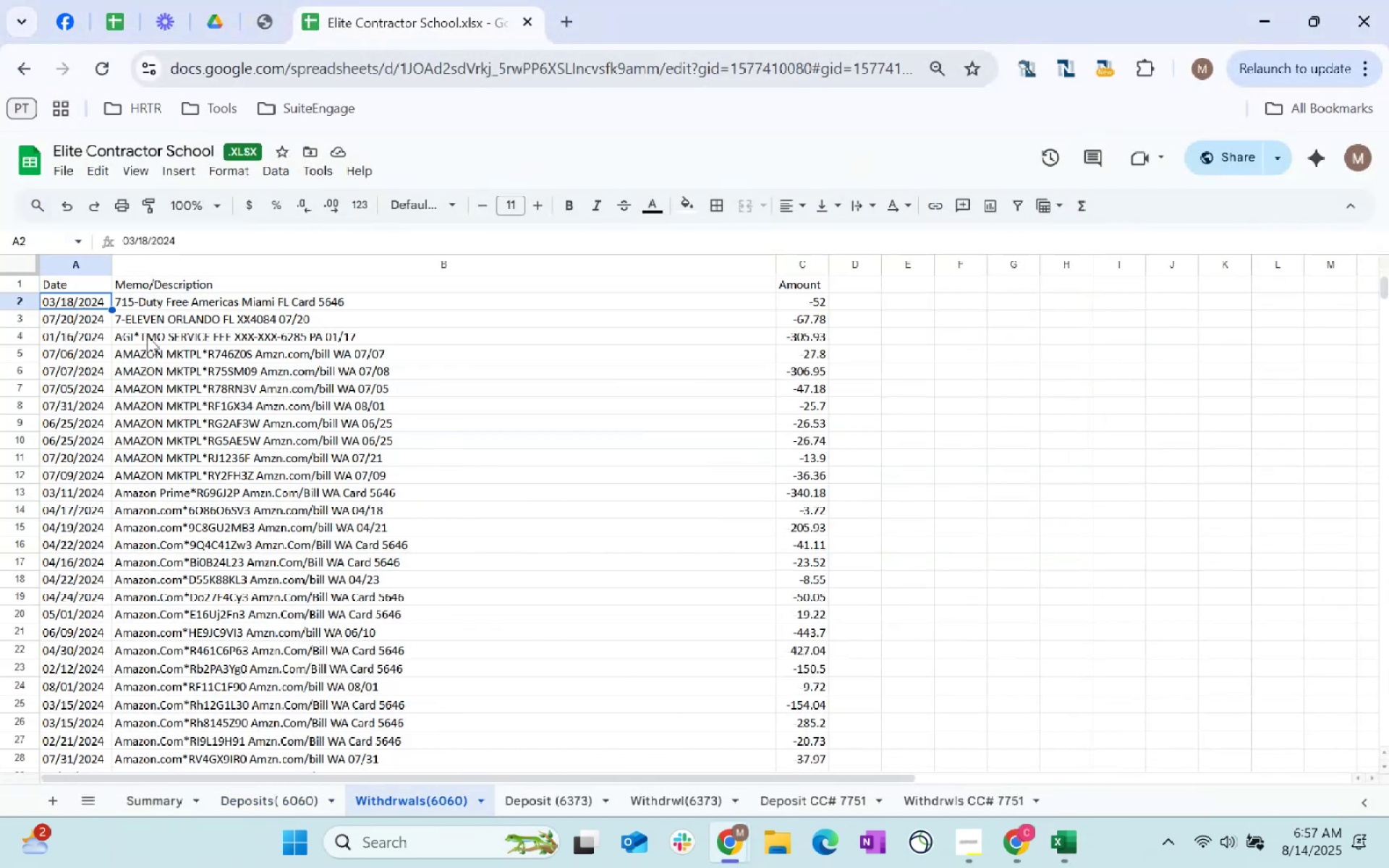 
key(Control+Shift+ArrowRight)
 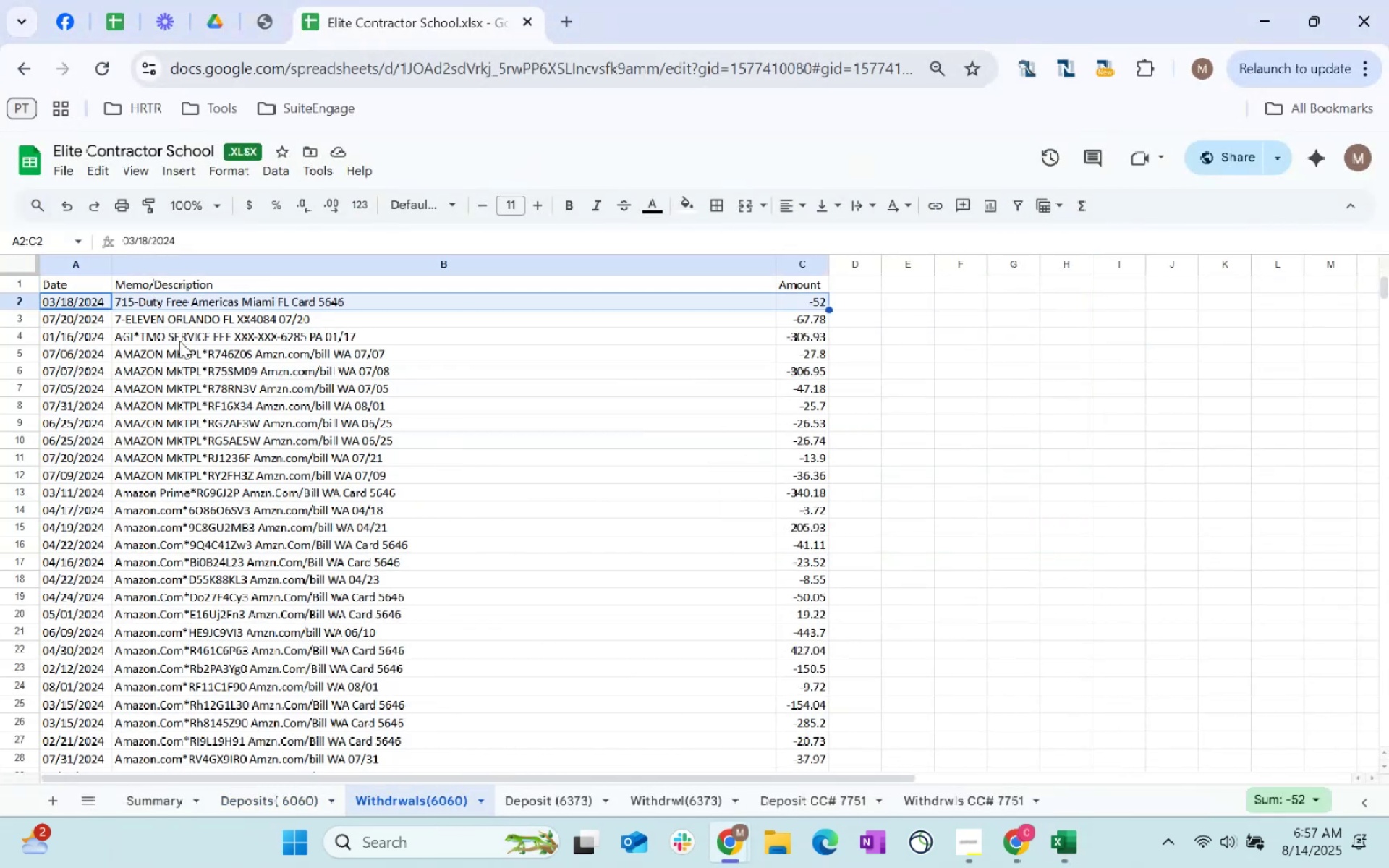 
key(Control+Shift+ArrowDown)
 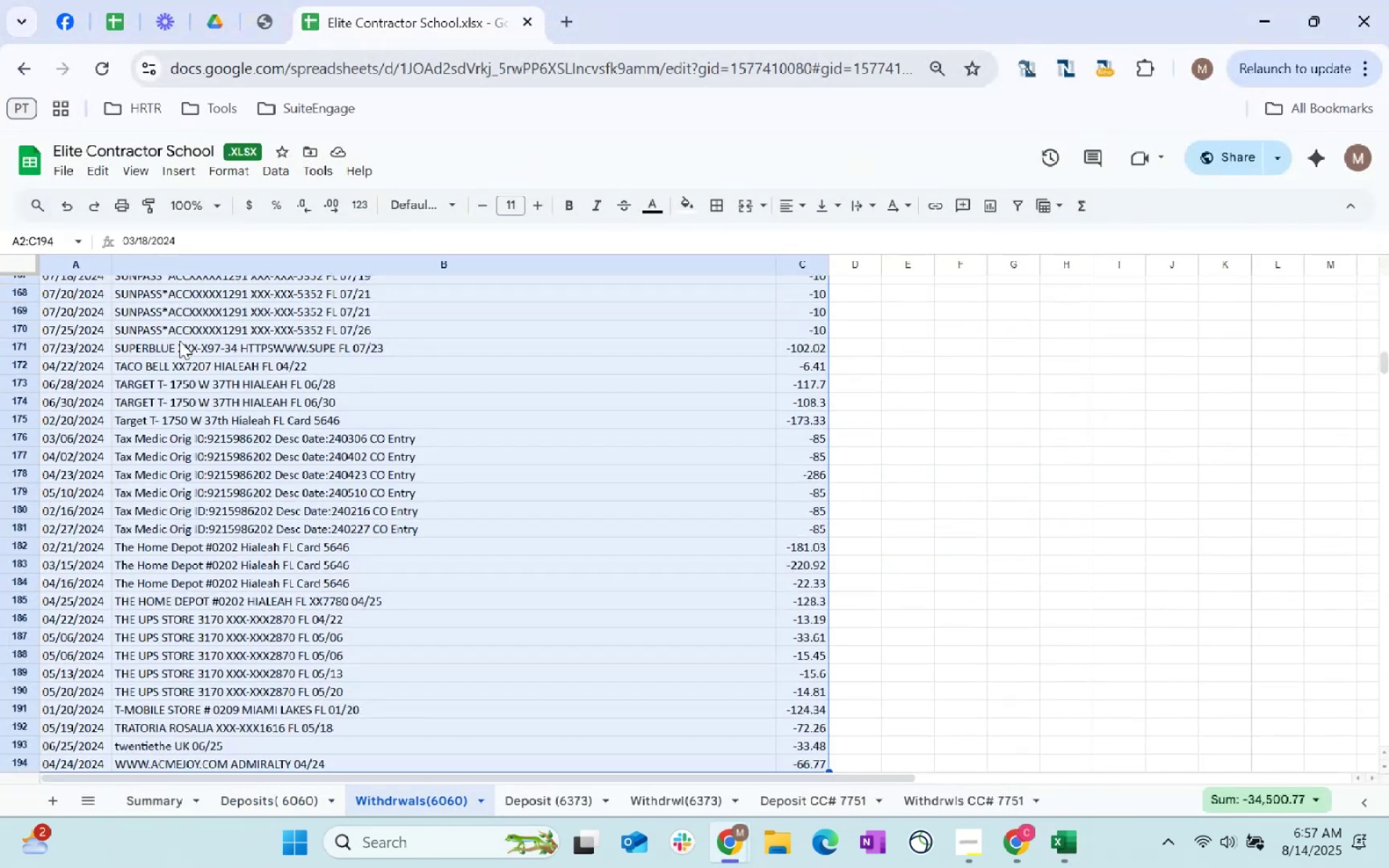 
key(Control+C)
 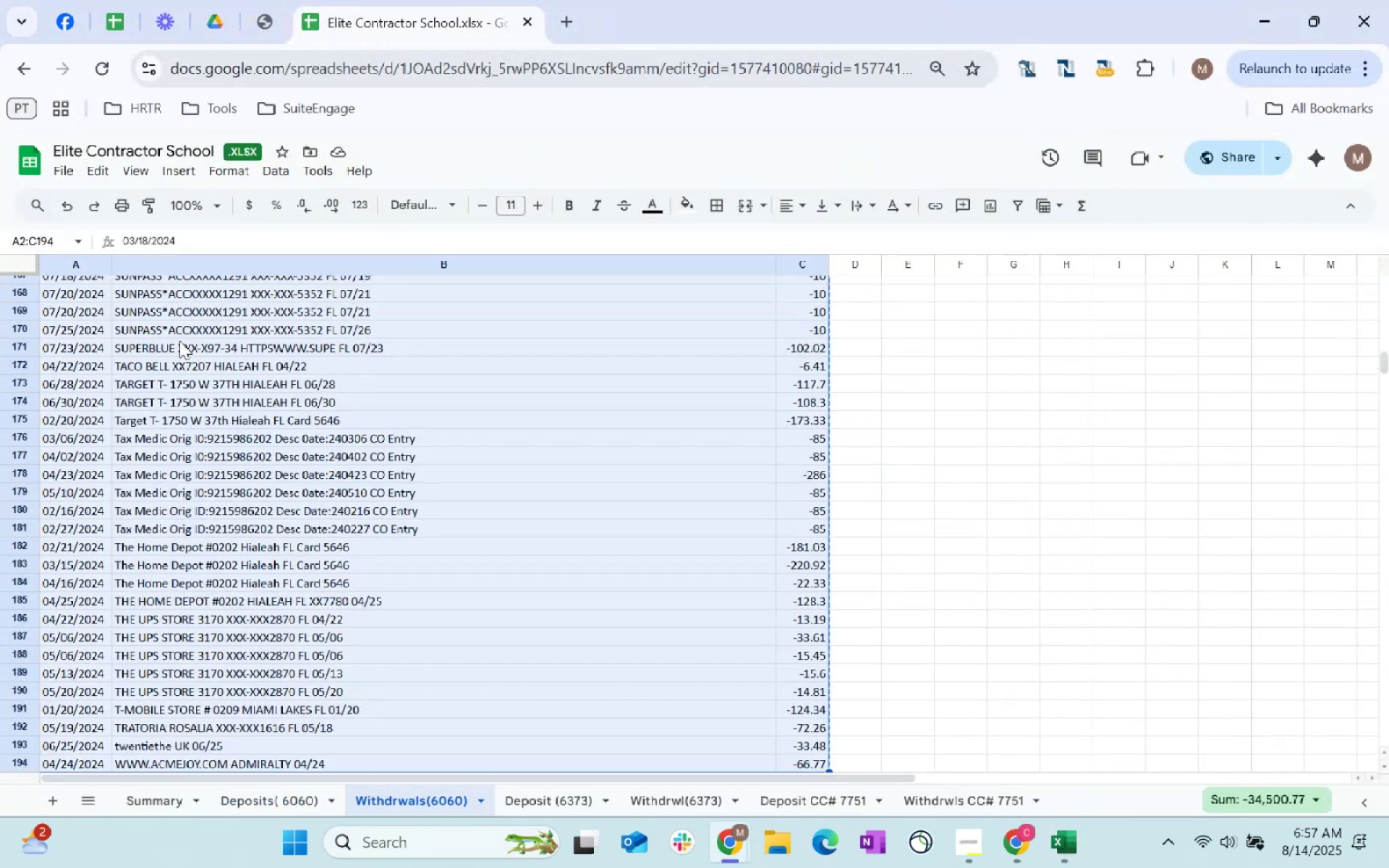 
key(Control+C)
 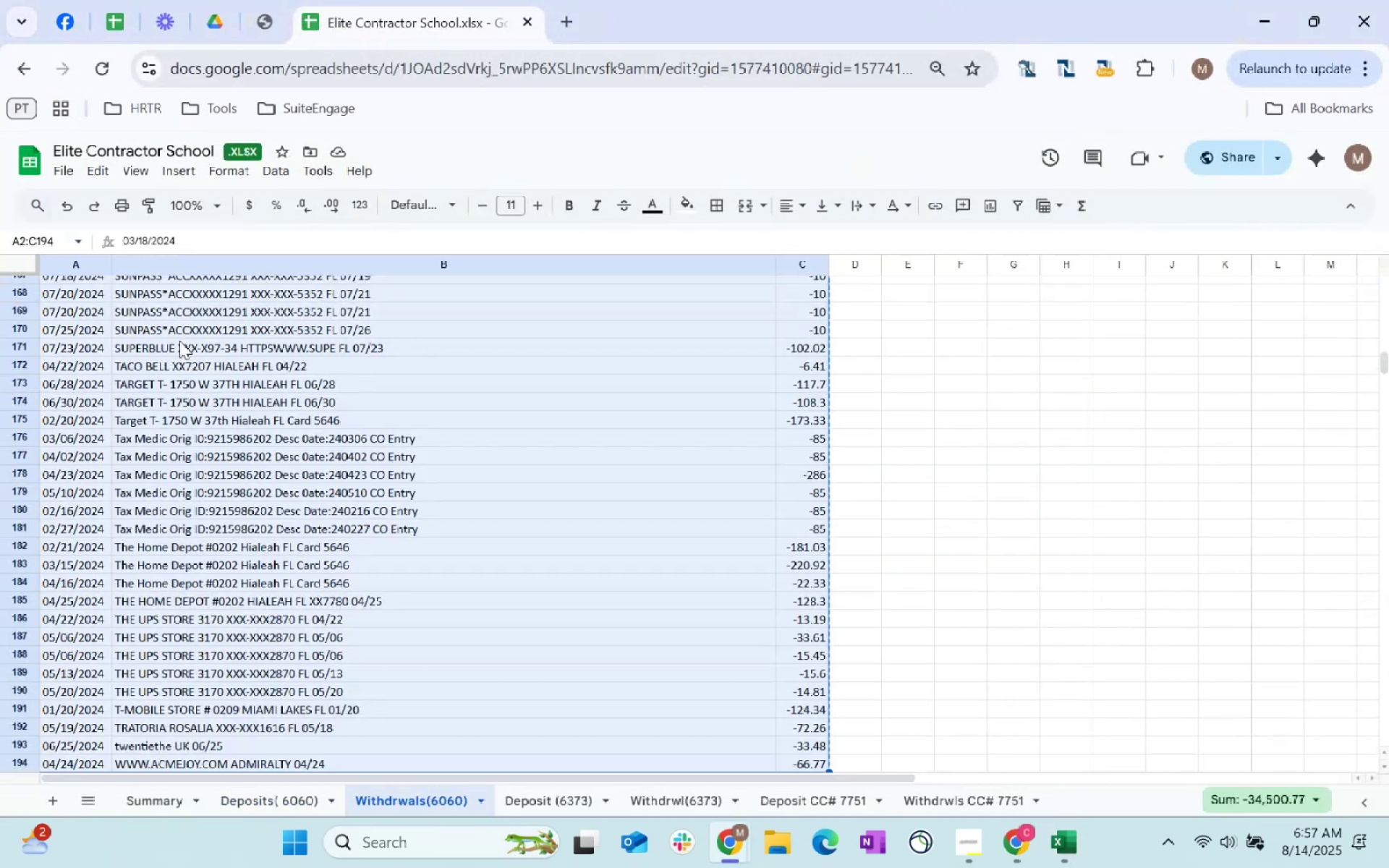 
key(ArrowDown)
 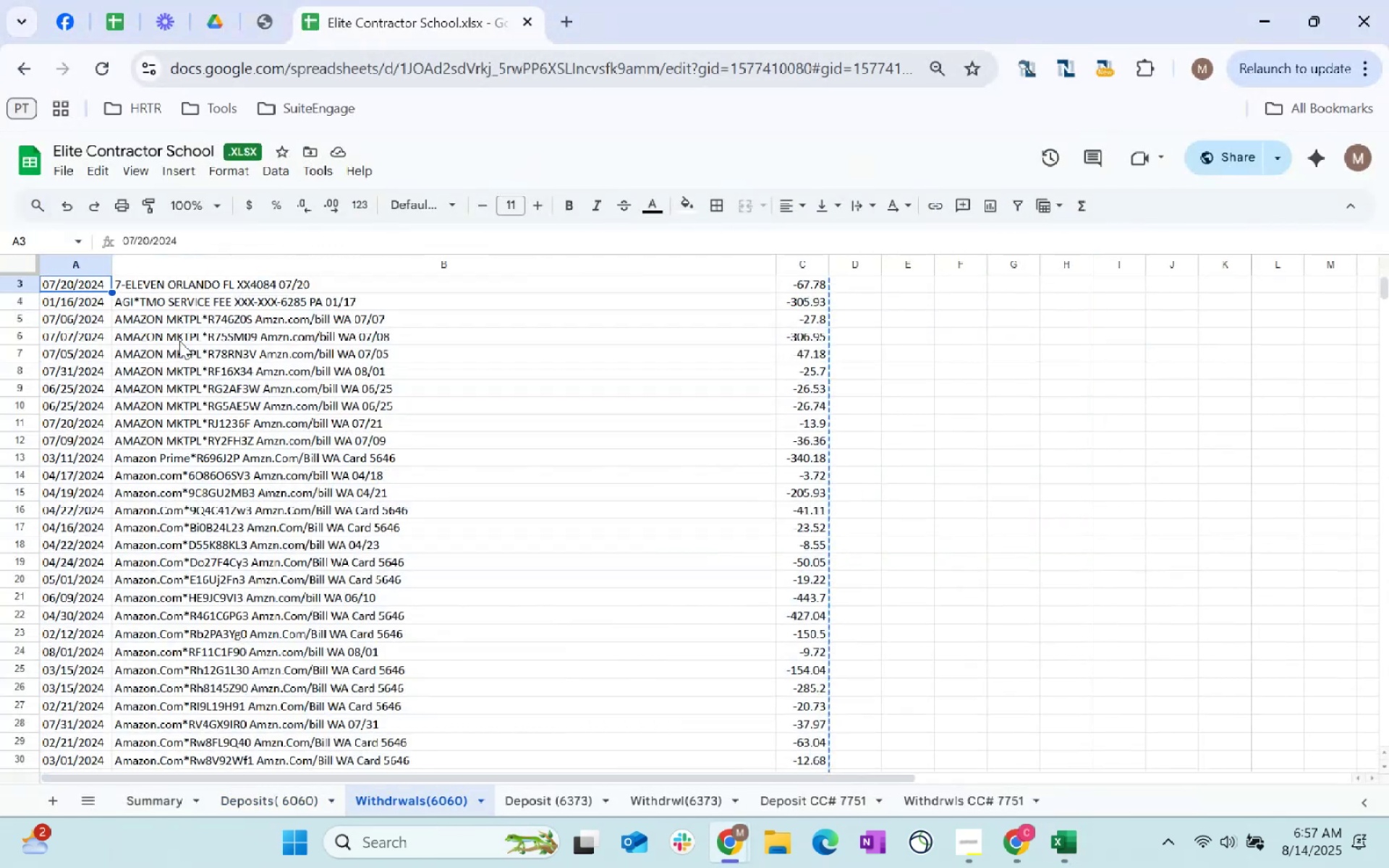 
key(Control+ArrowDown)
 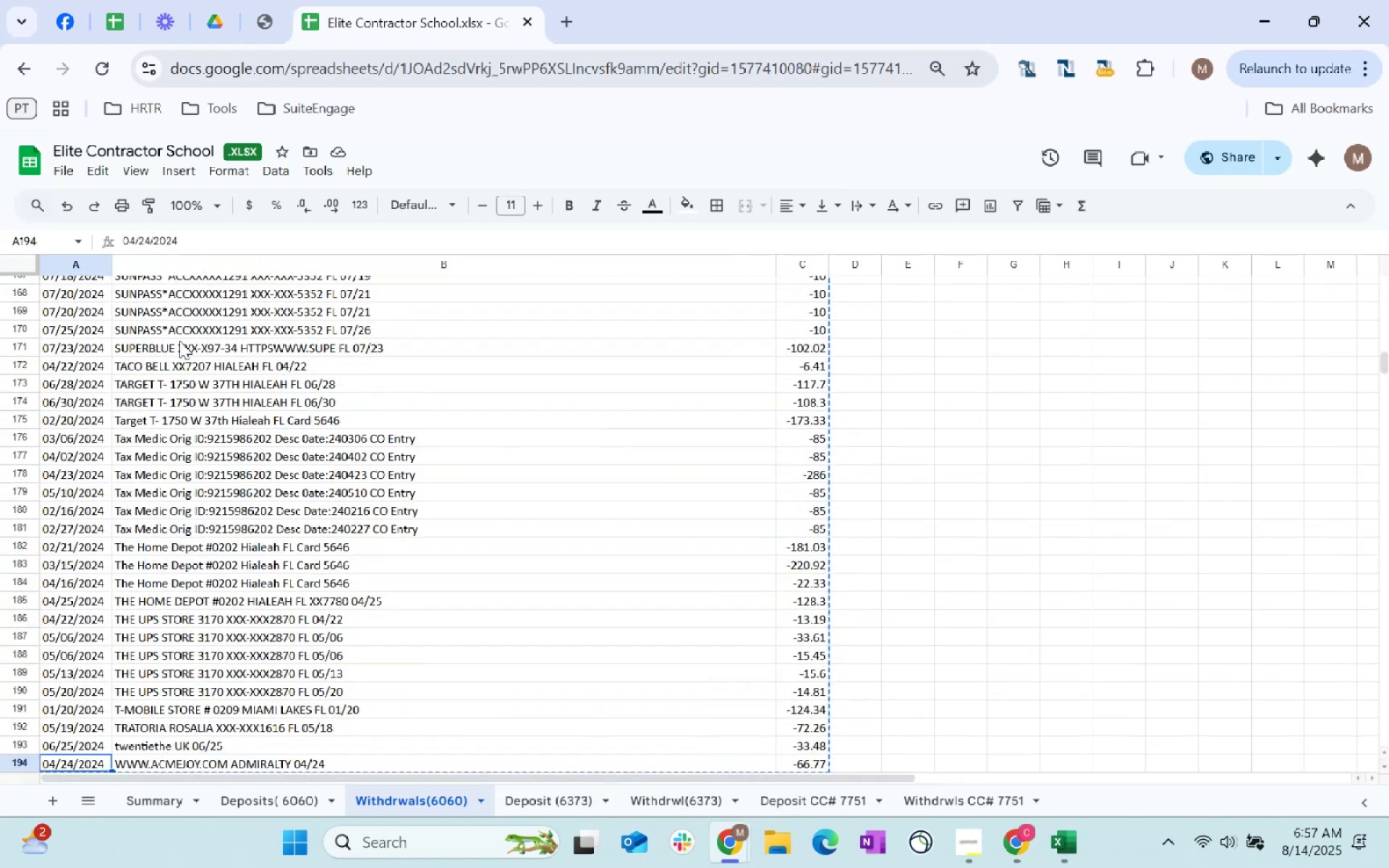 
key(ArrowDown)
 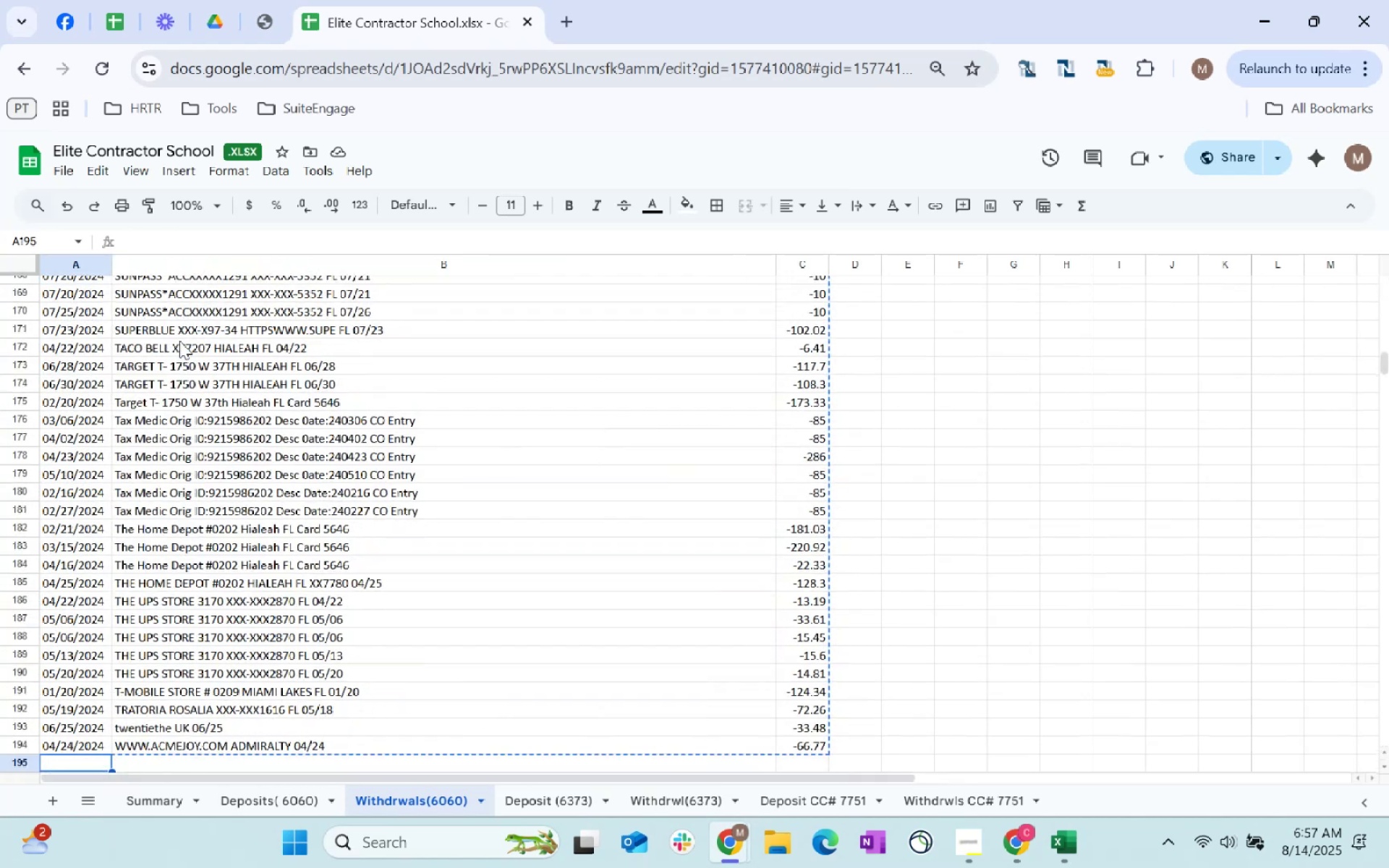 
key(Alt+AltLeft)
 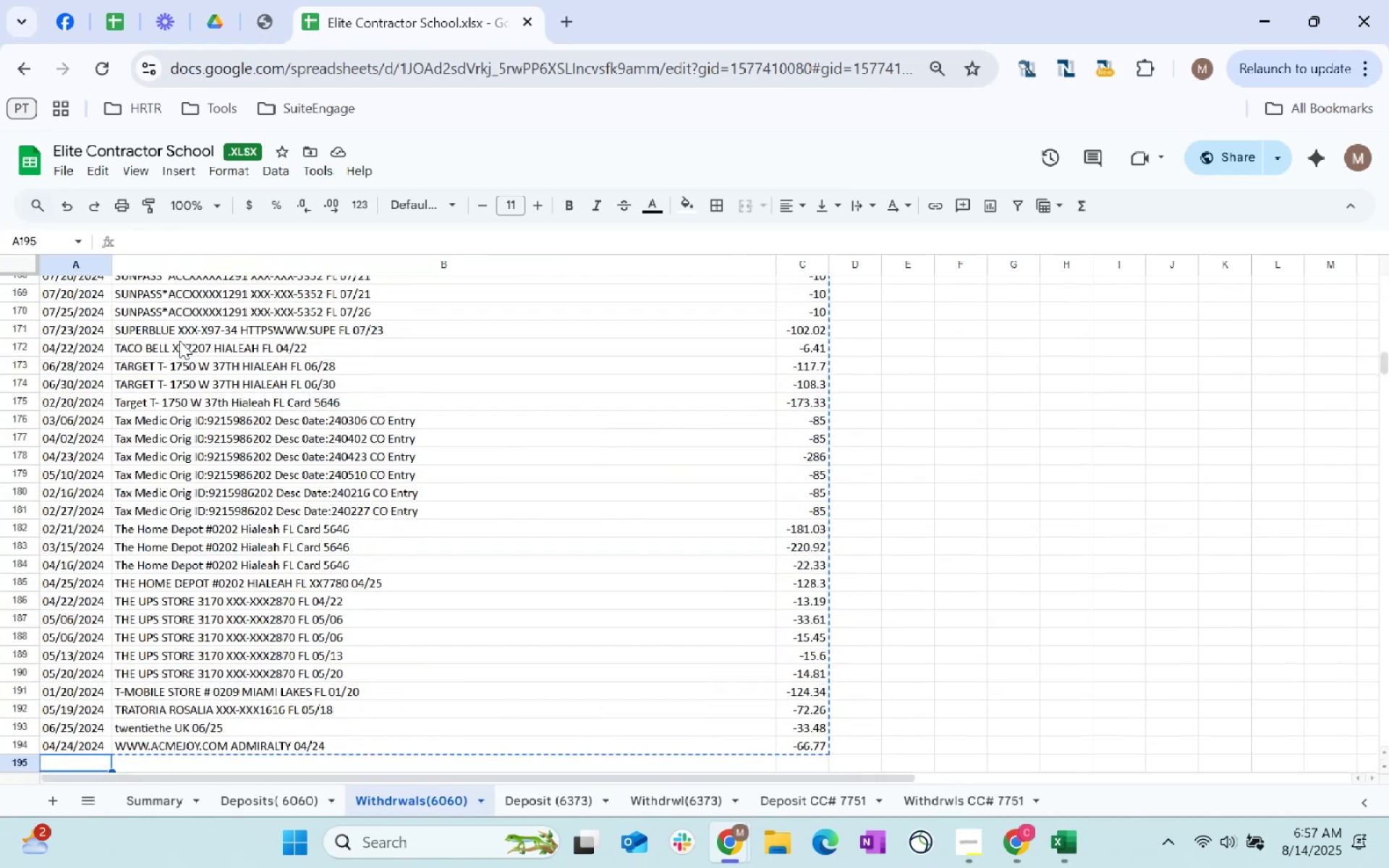 
key(Alt+Tab)
 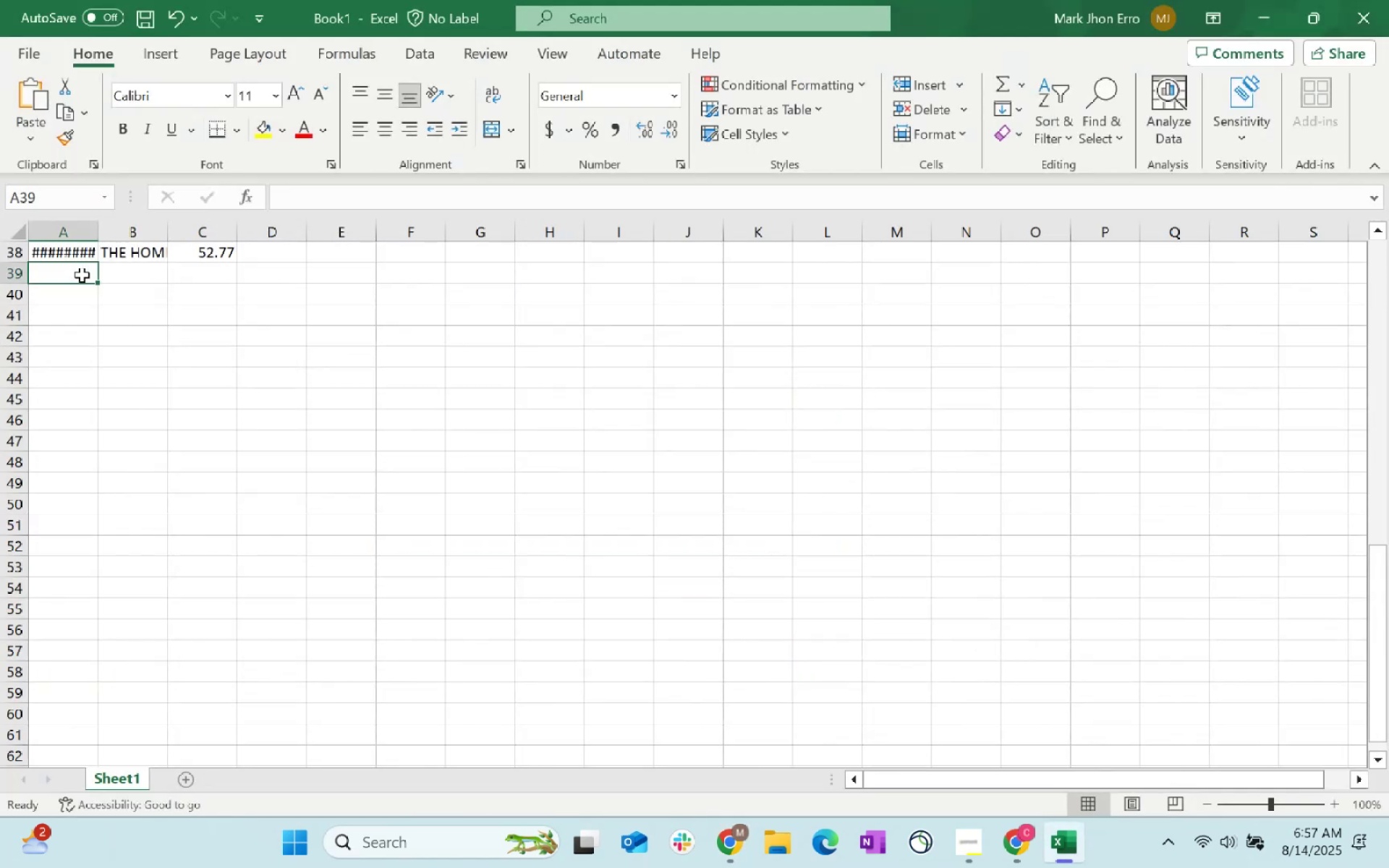 
right_click([76, 273])
 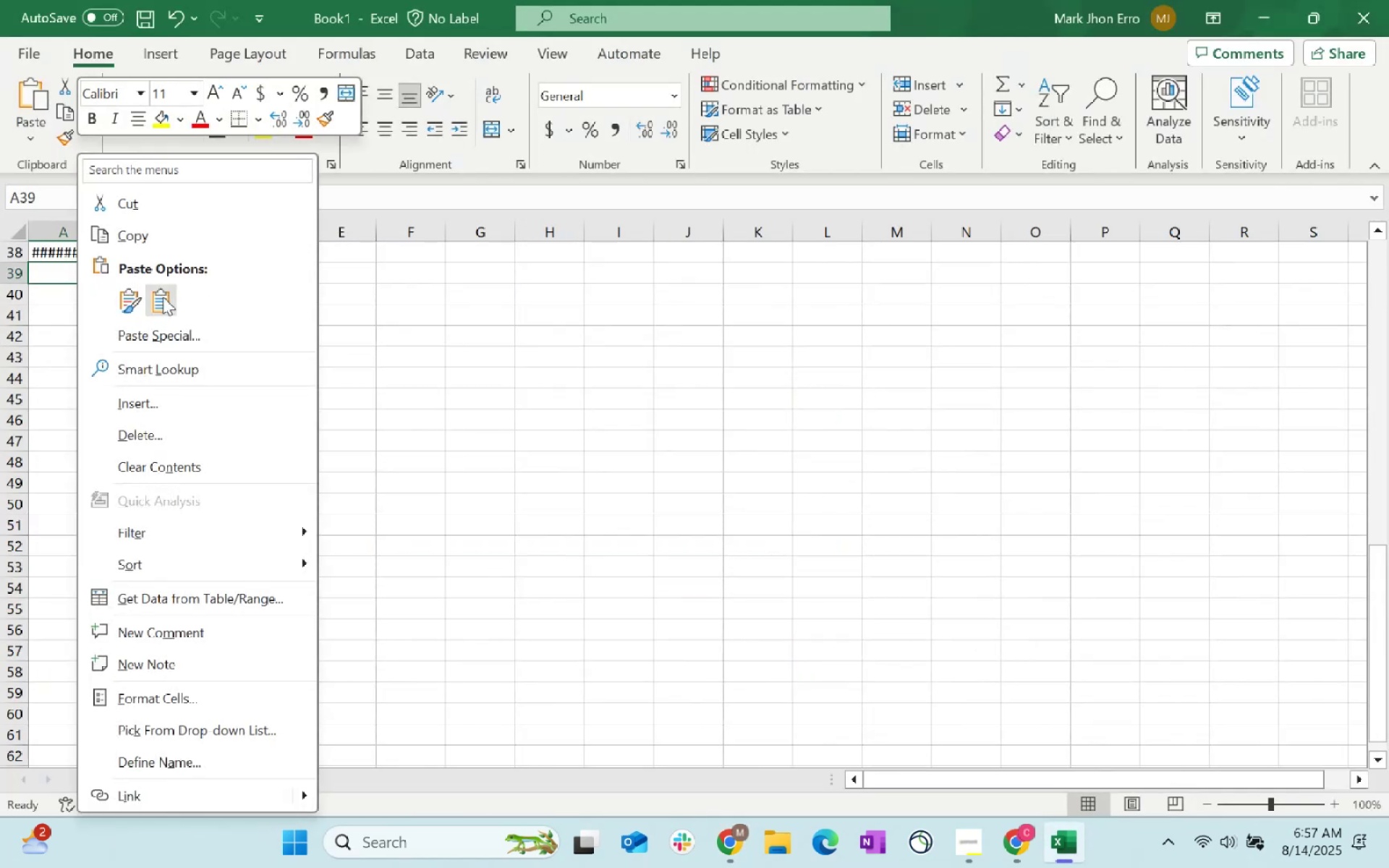 
left_click([163, 297])
 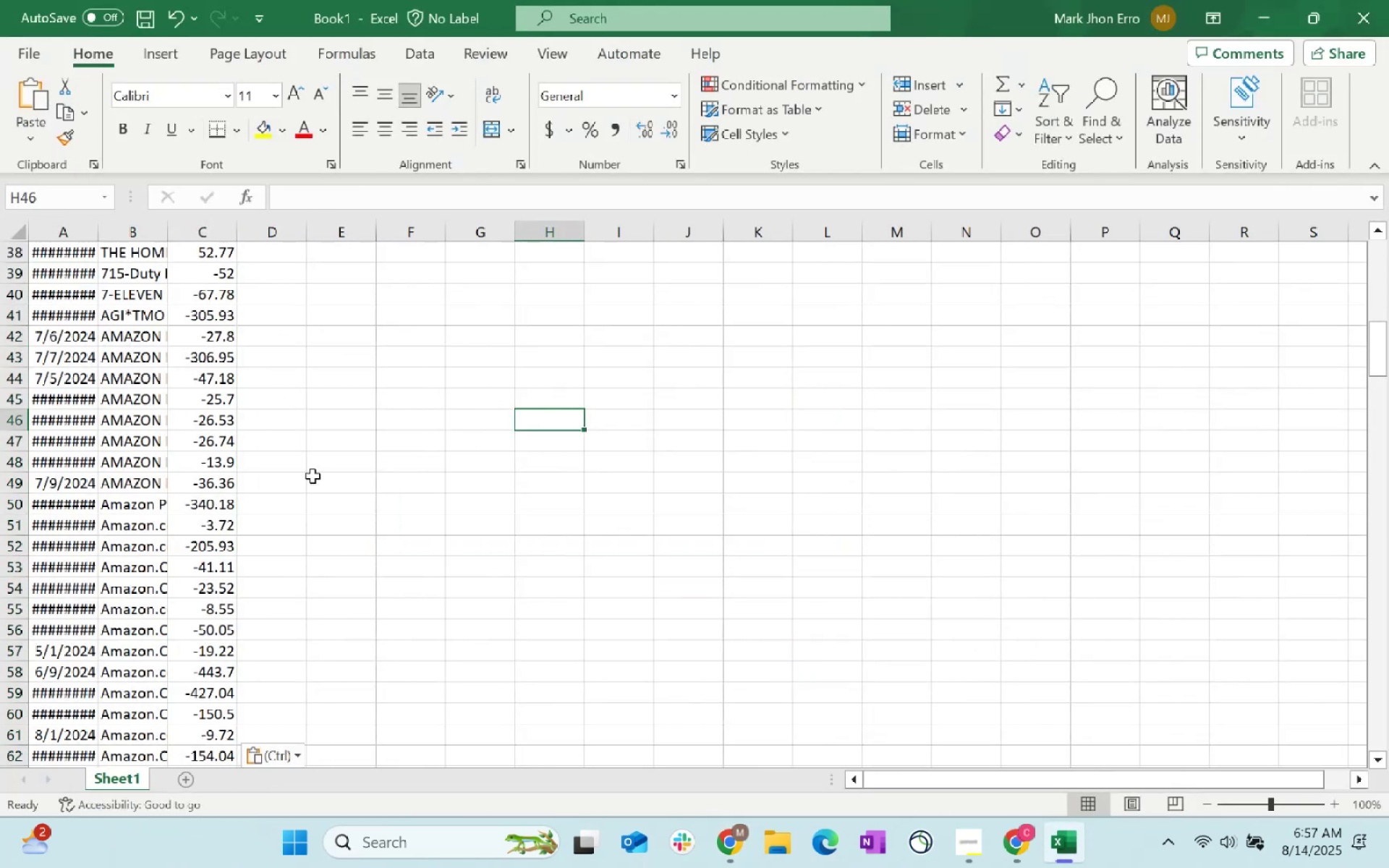 
double_click([368, 461])
 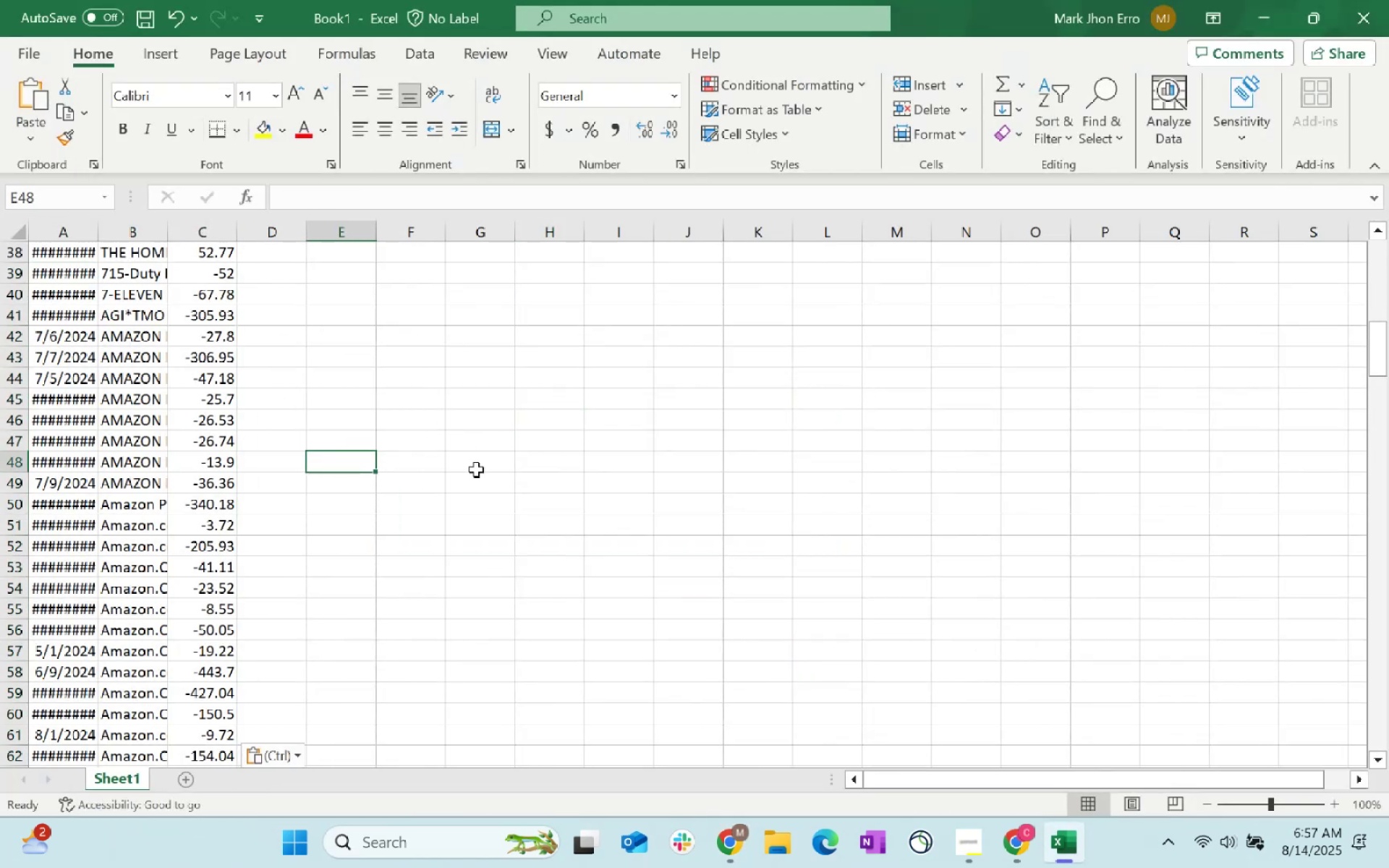 
key(Alt+AltLeft)
 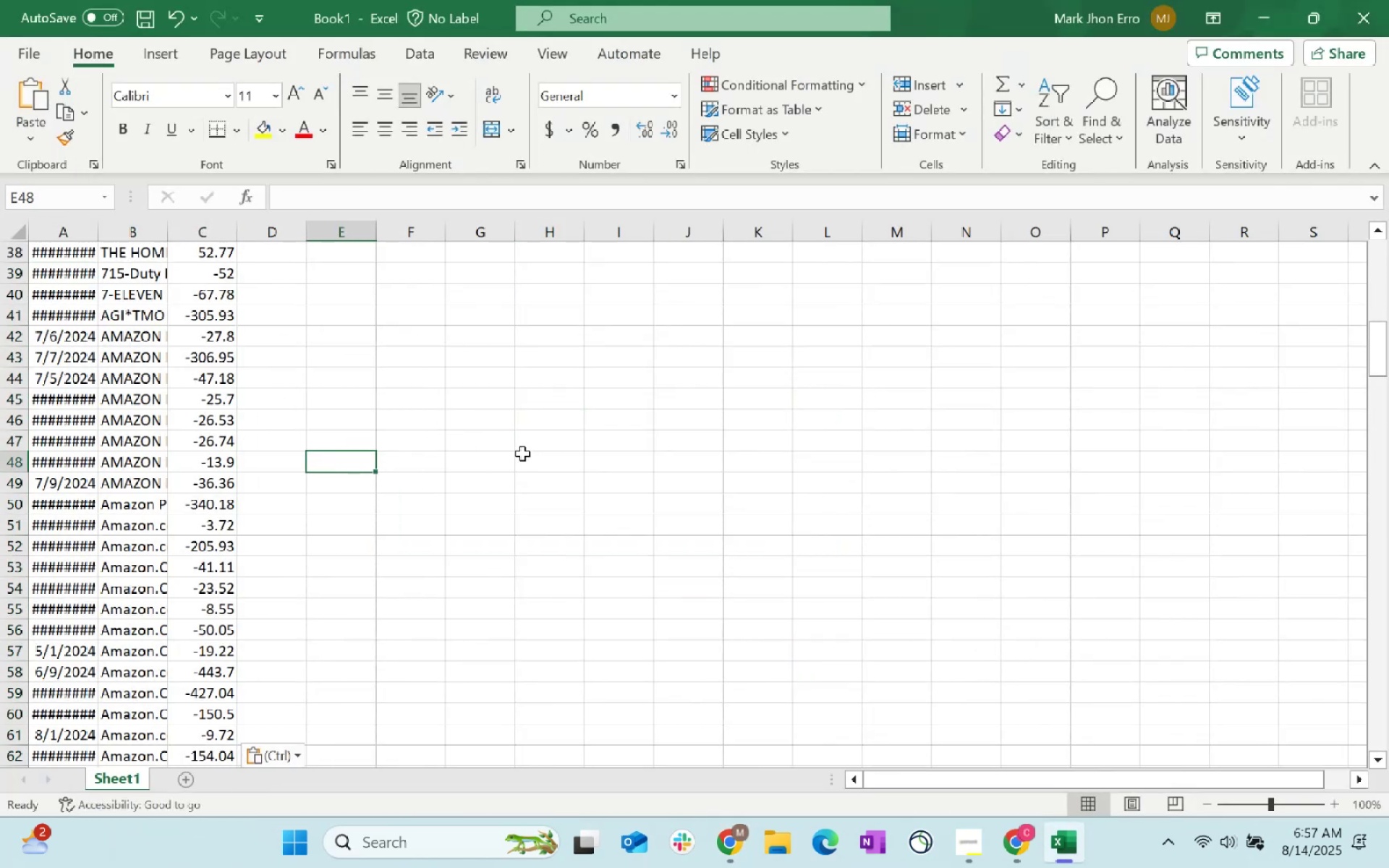 
key(Alt+Tab)
 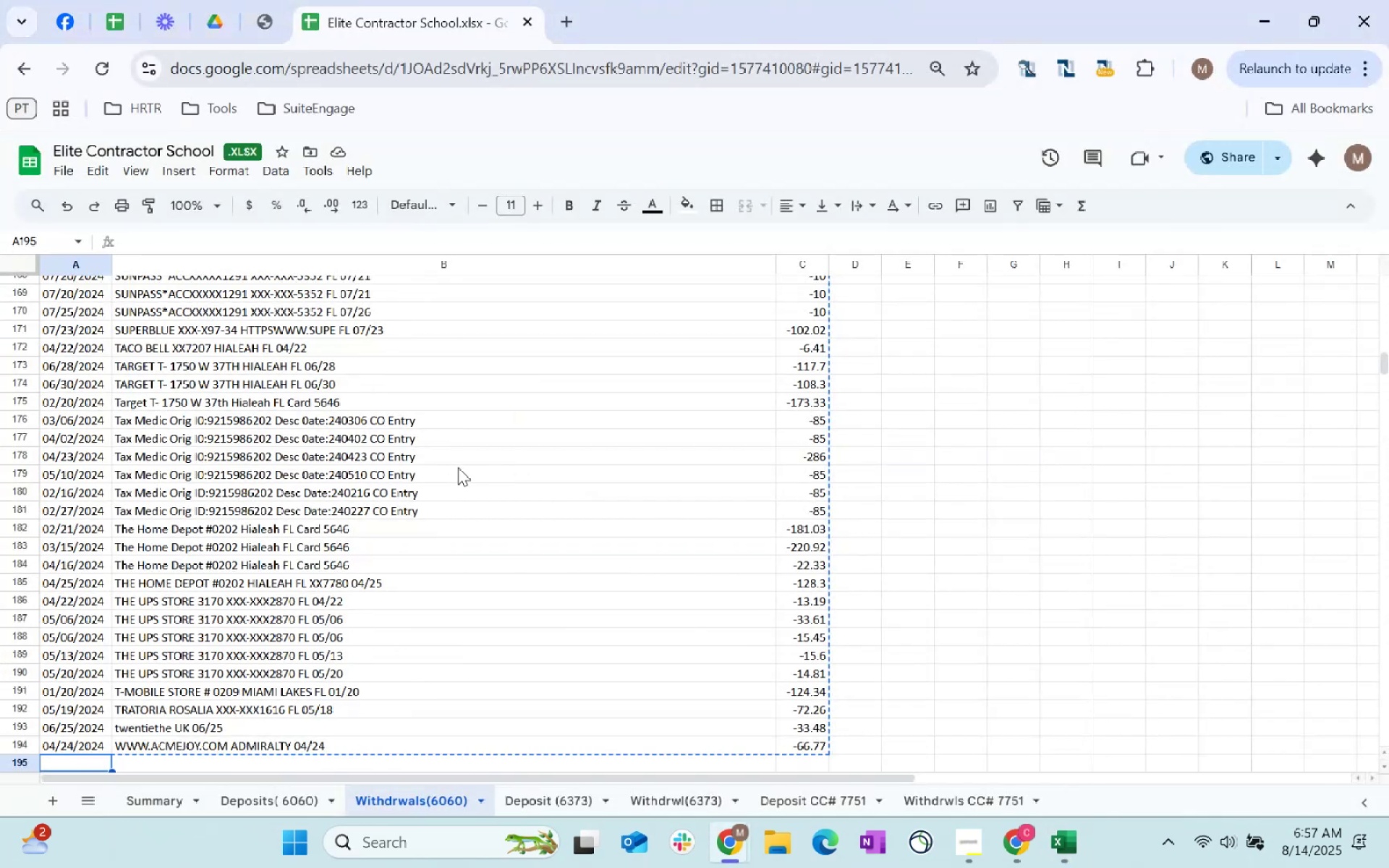 
key(Alt+AltLeft)
 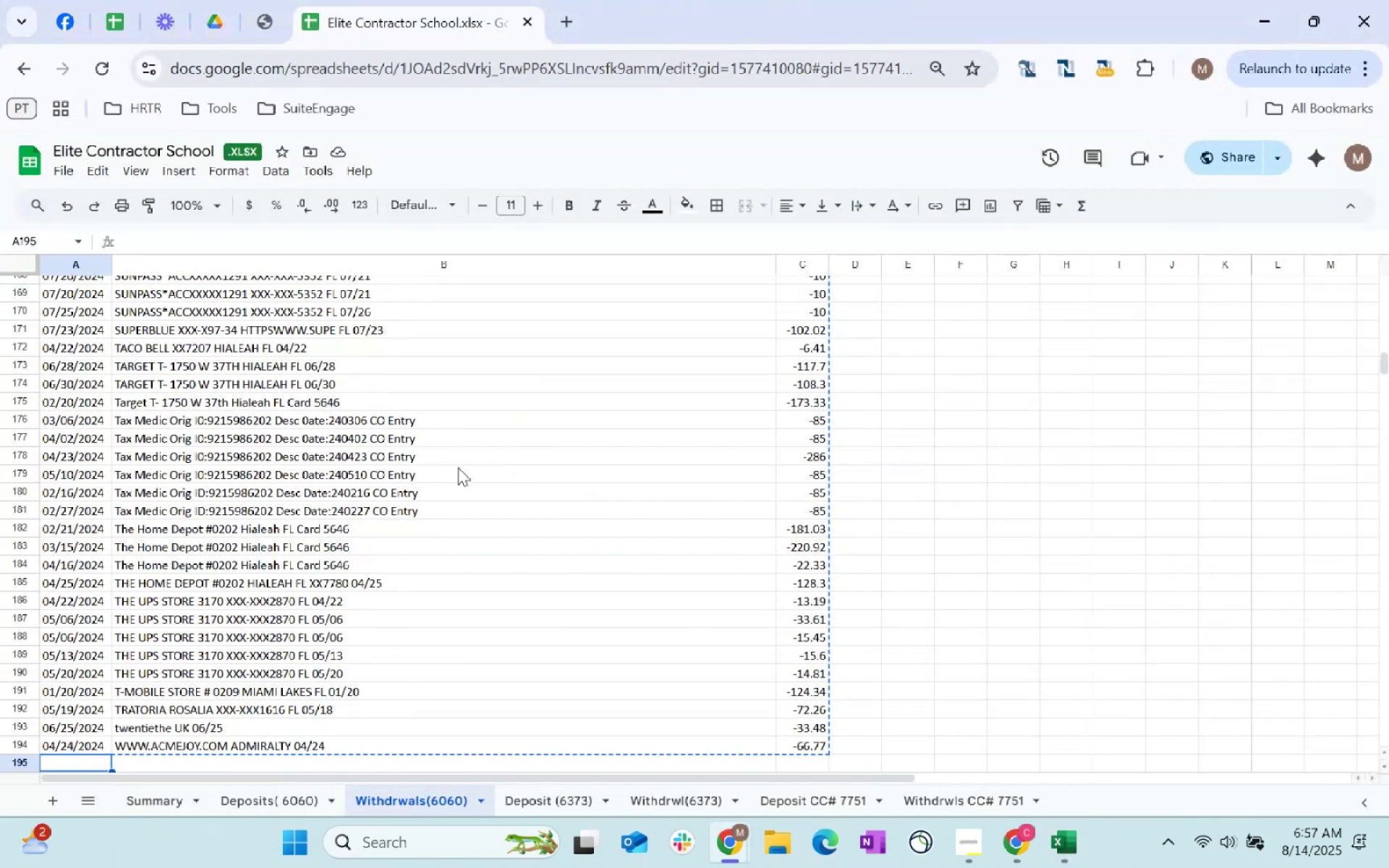 
key(Alt+Tab)
 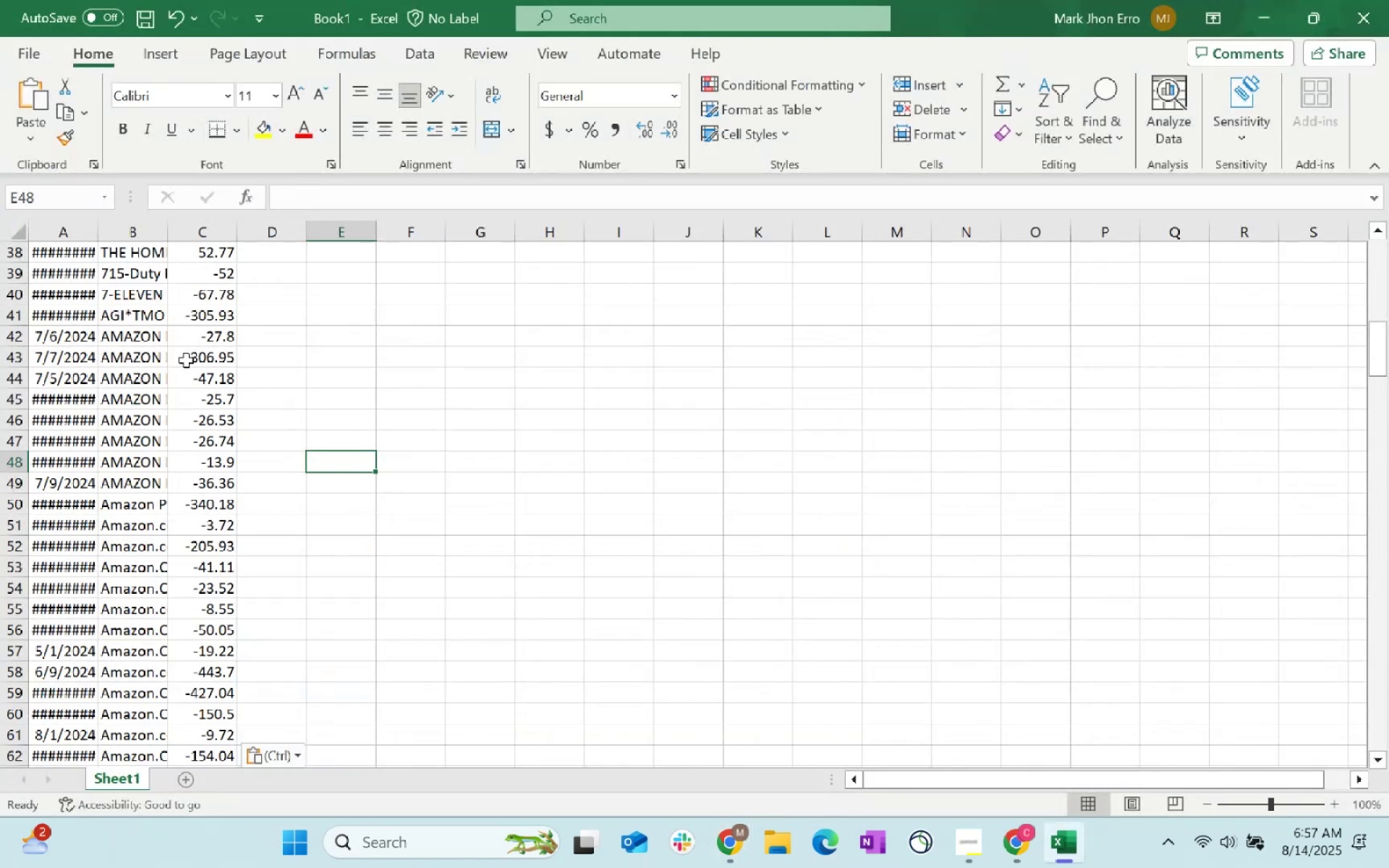 
key(Control+S)
 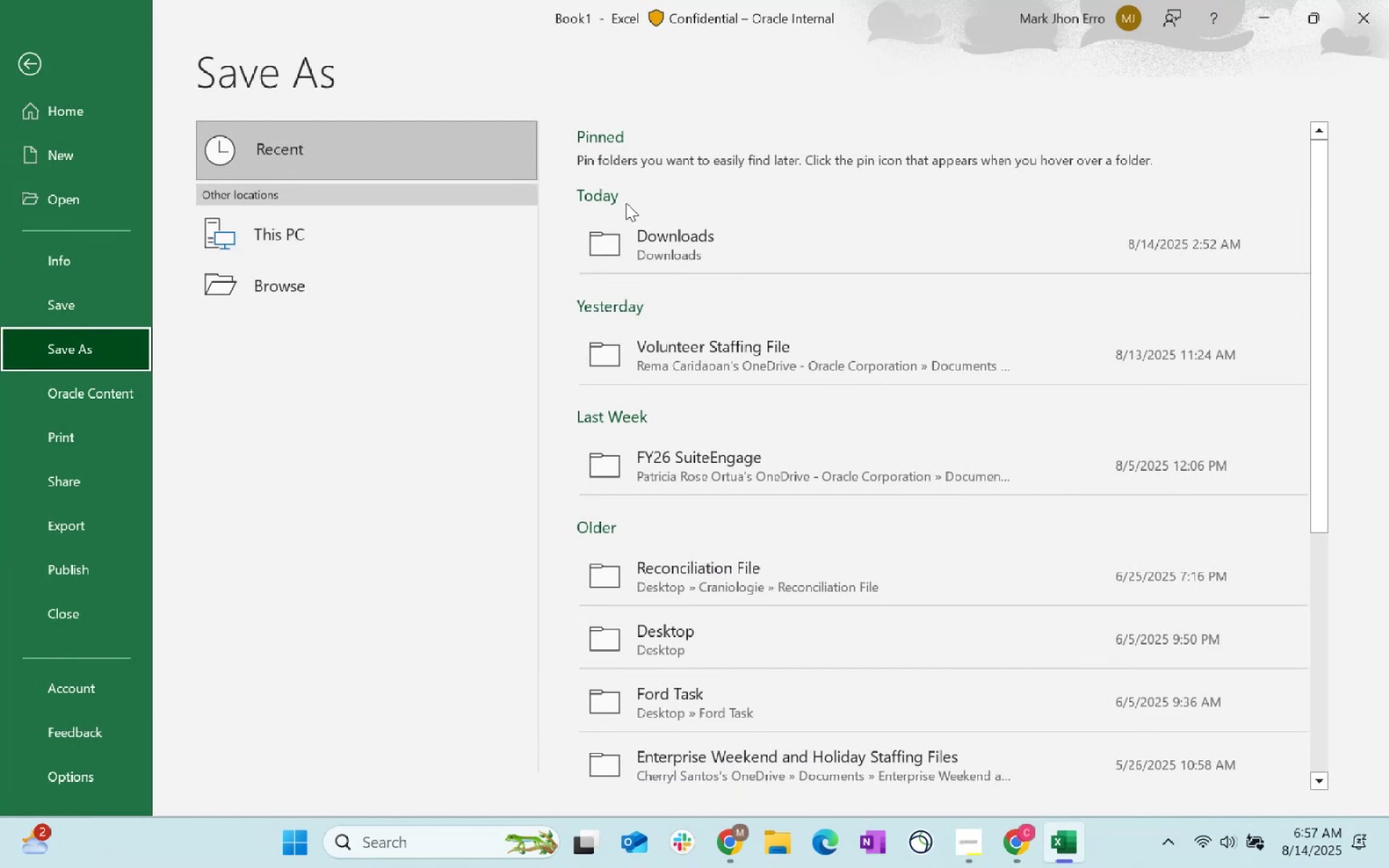 
left_click([655, 242])
 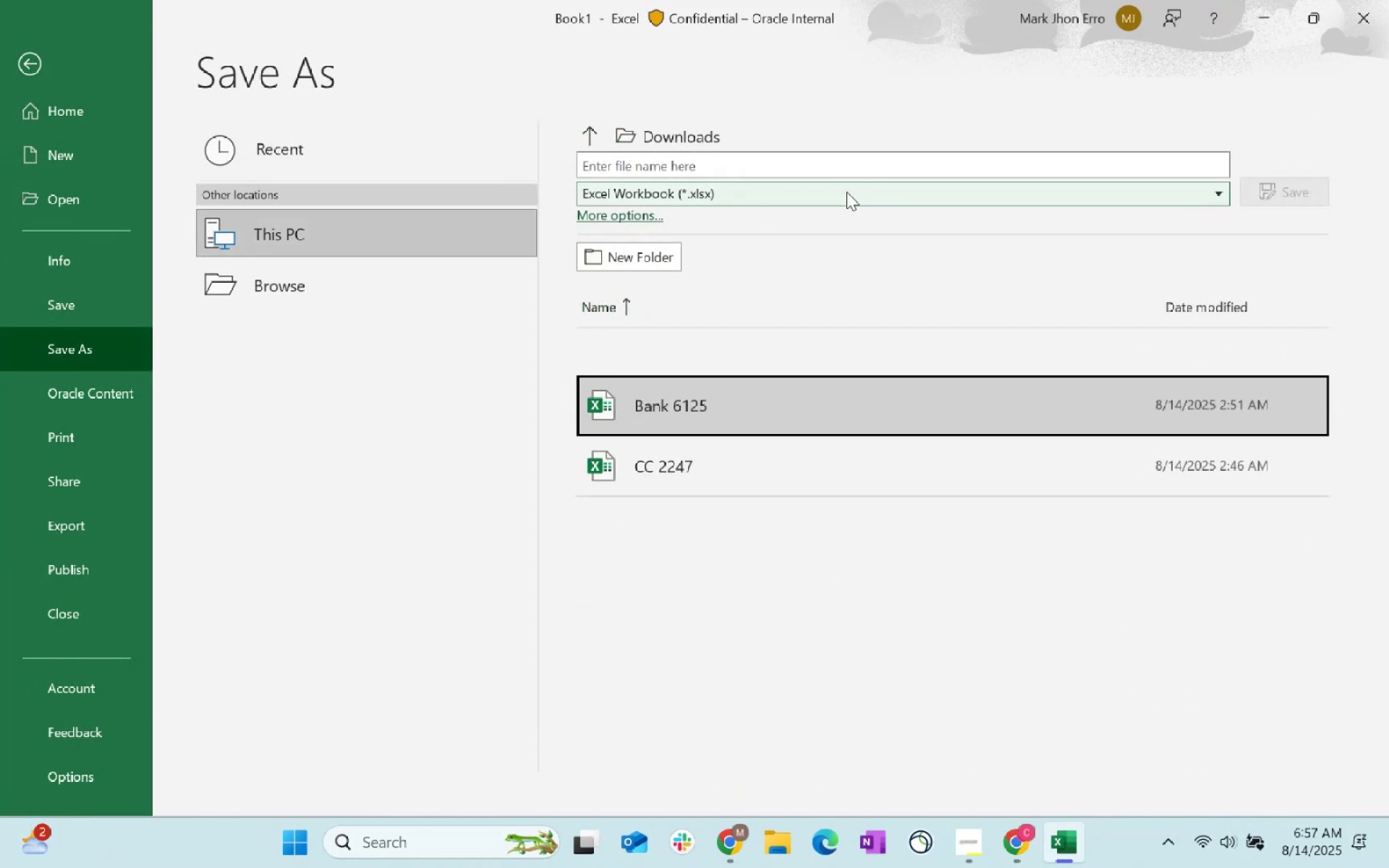 
left_click([821, 195])
 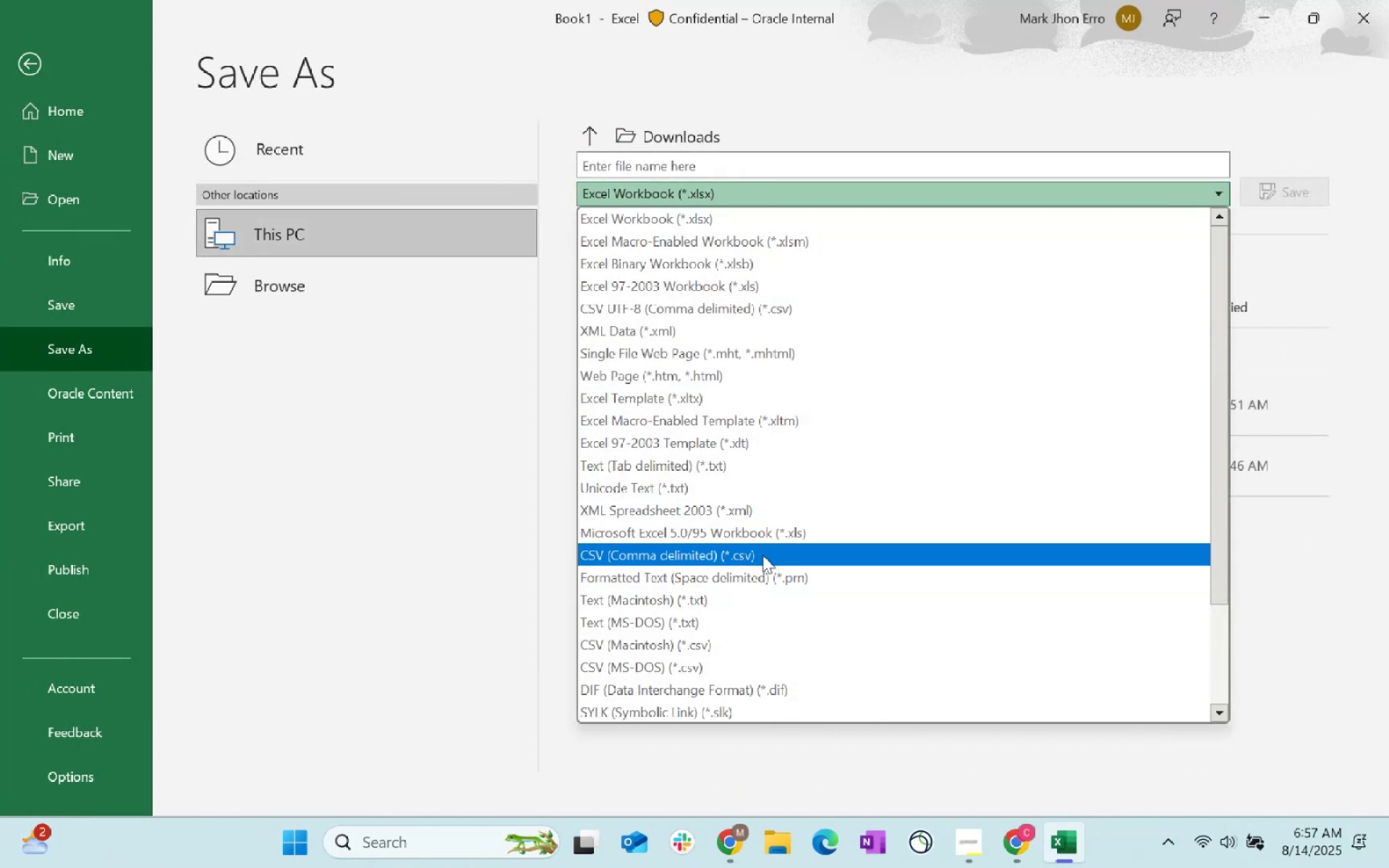 
left_click([759, 561])
 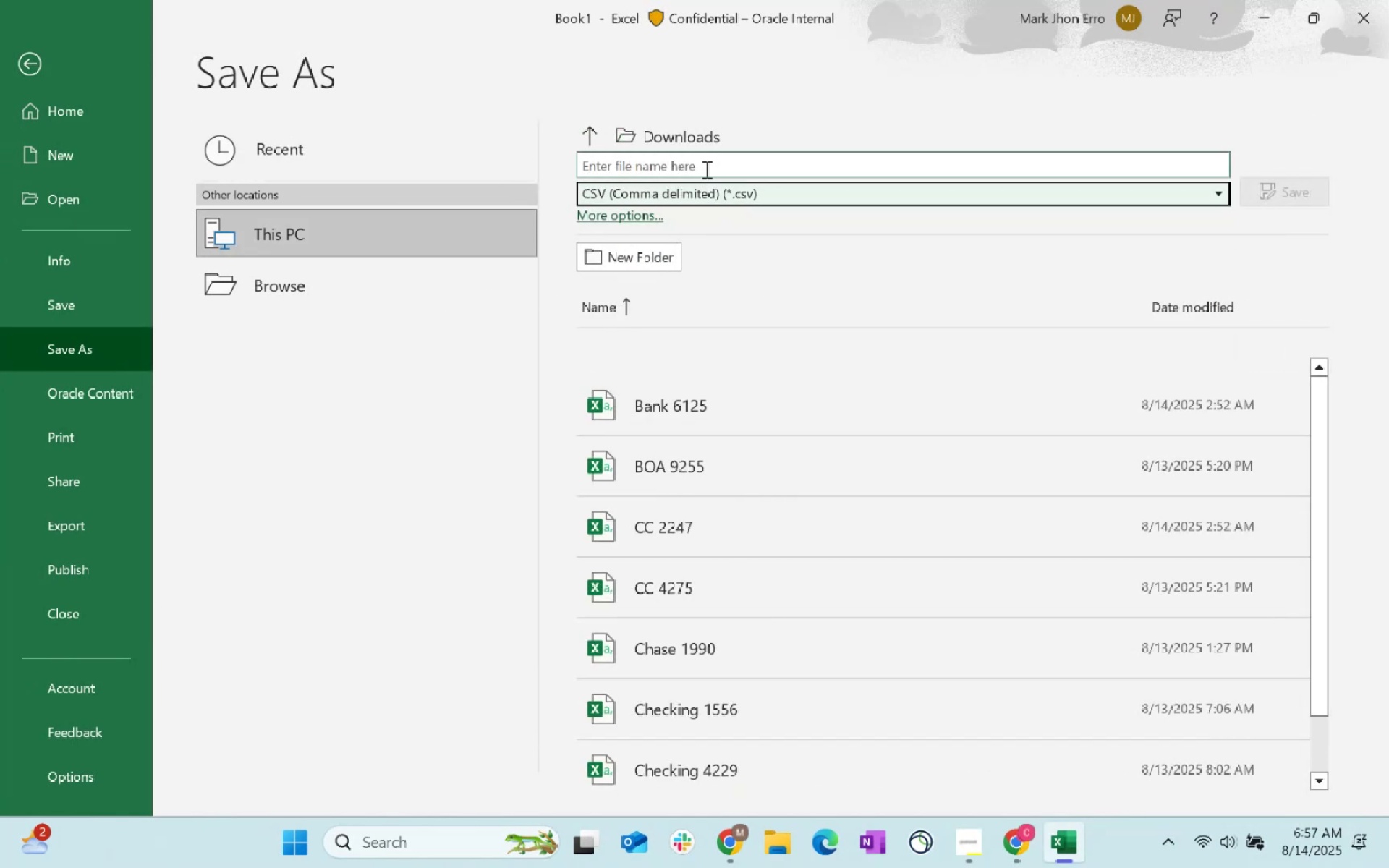 
left_click([705, 166])
 